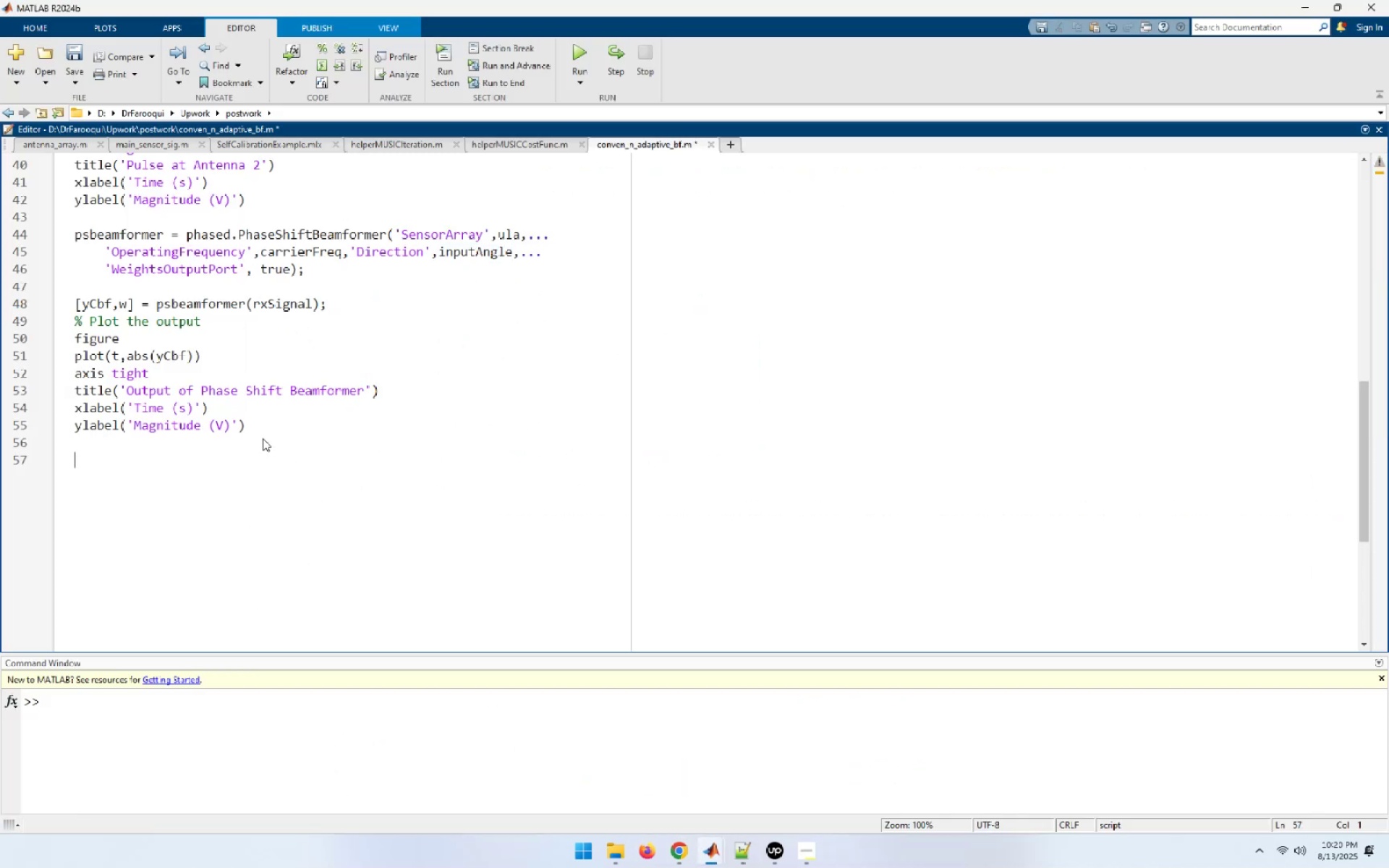 
key(Control+V)
 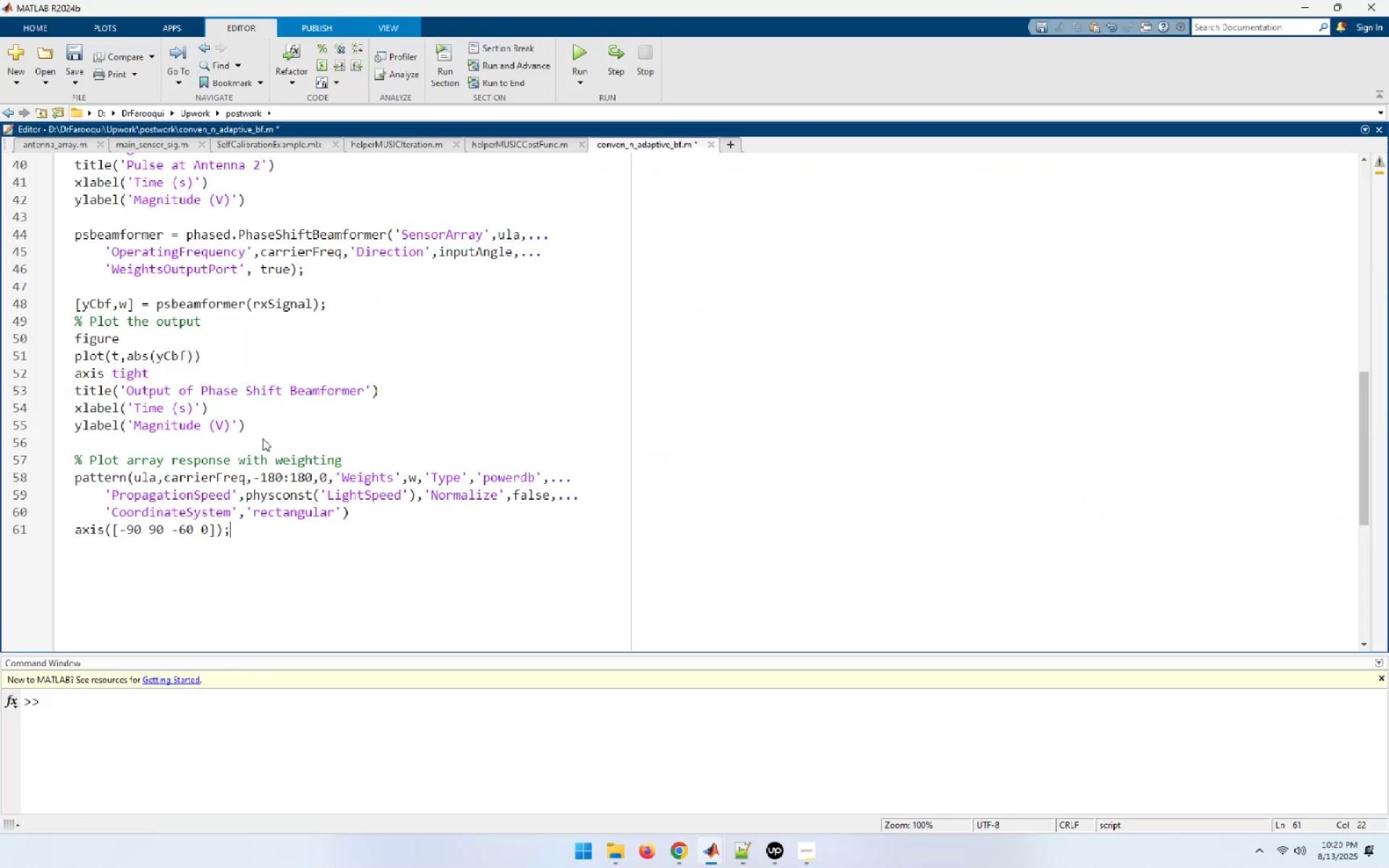 
key(ArrowUp)
 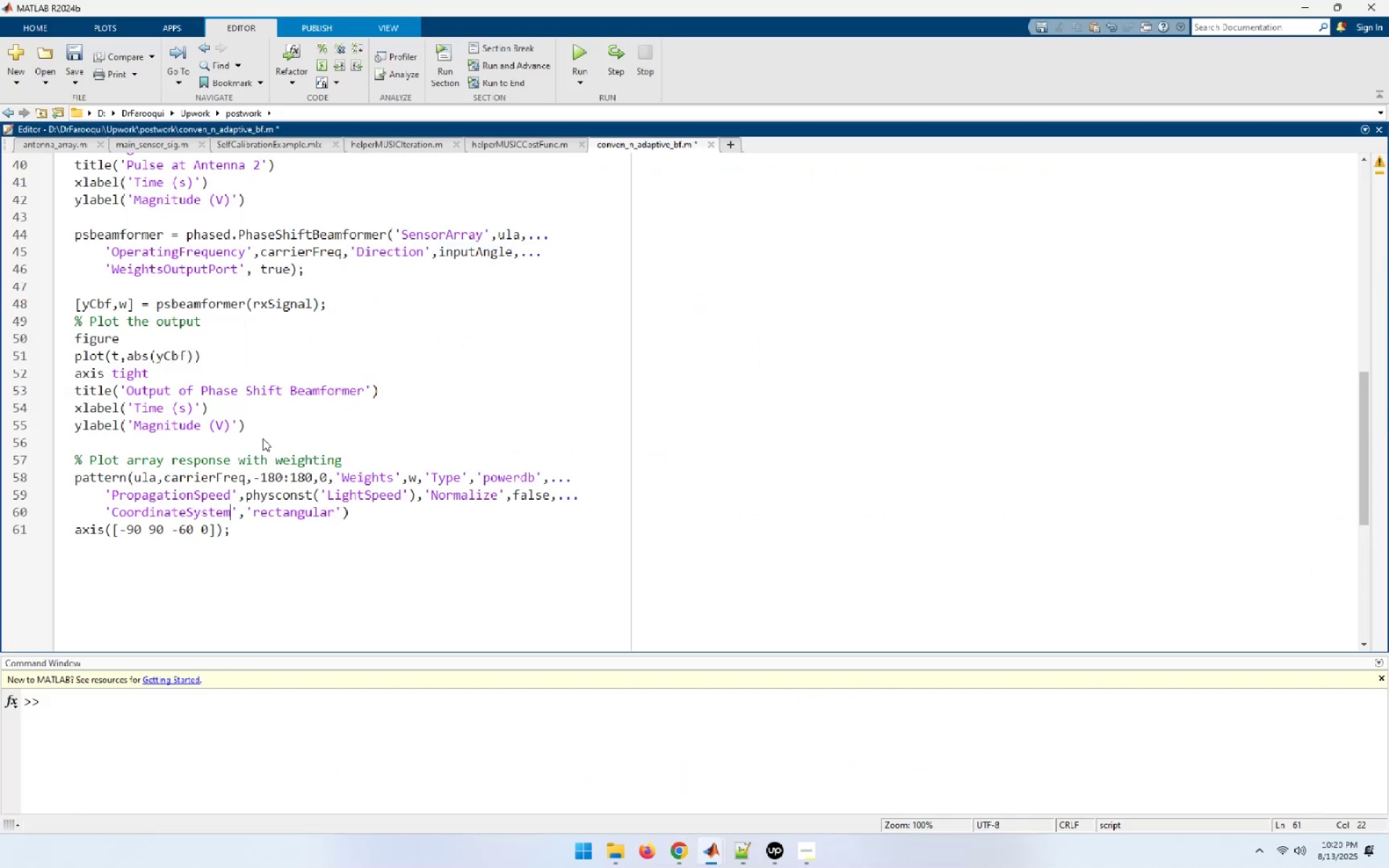 
key(ArrowUp)
 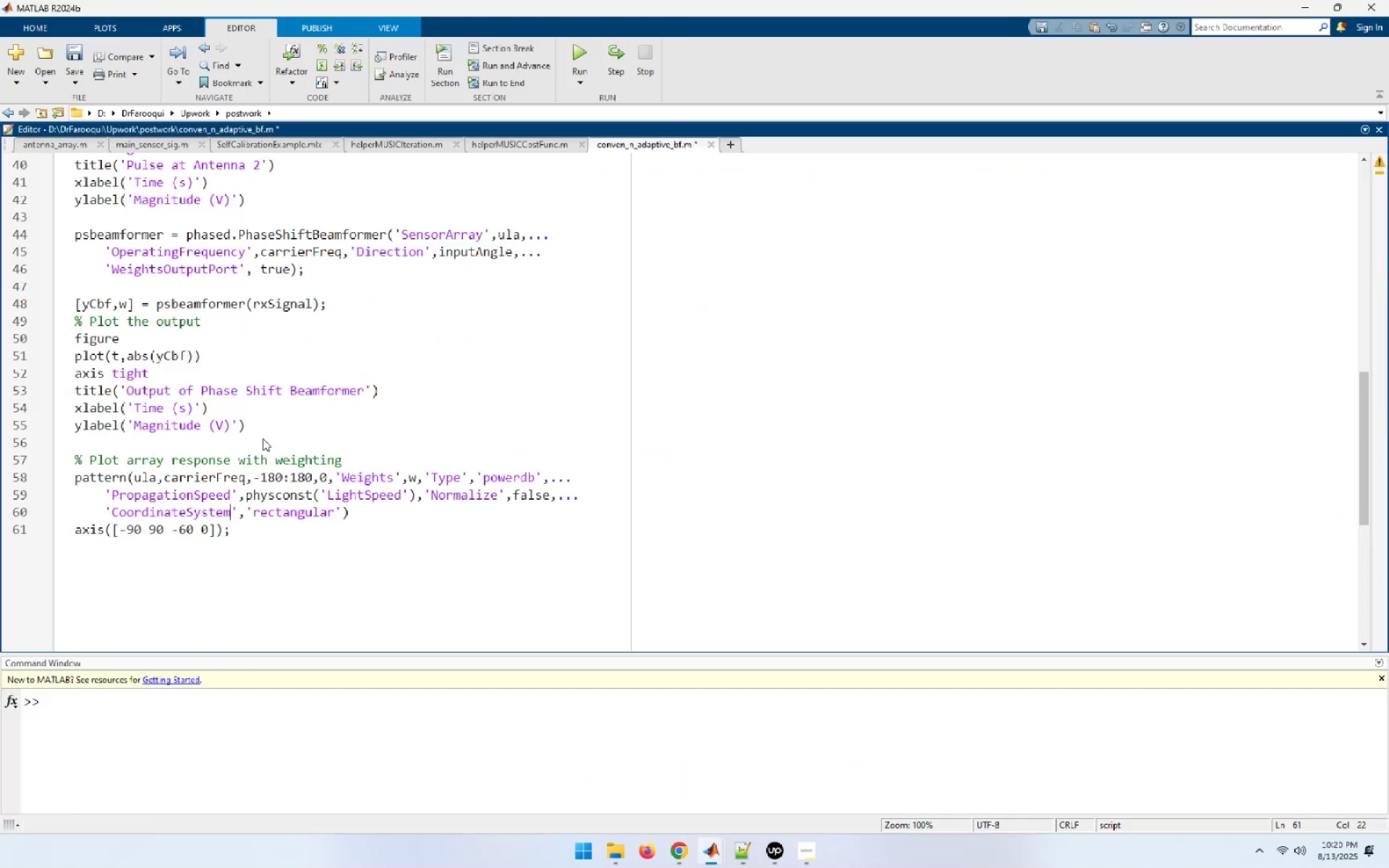 
key(ArrowUp)
 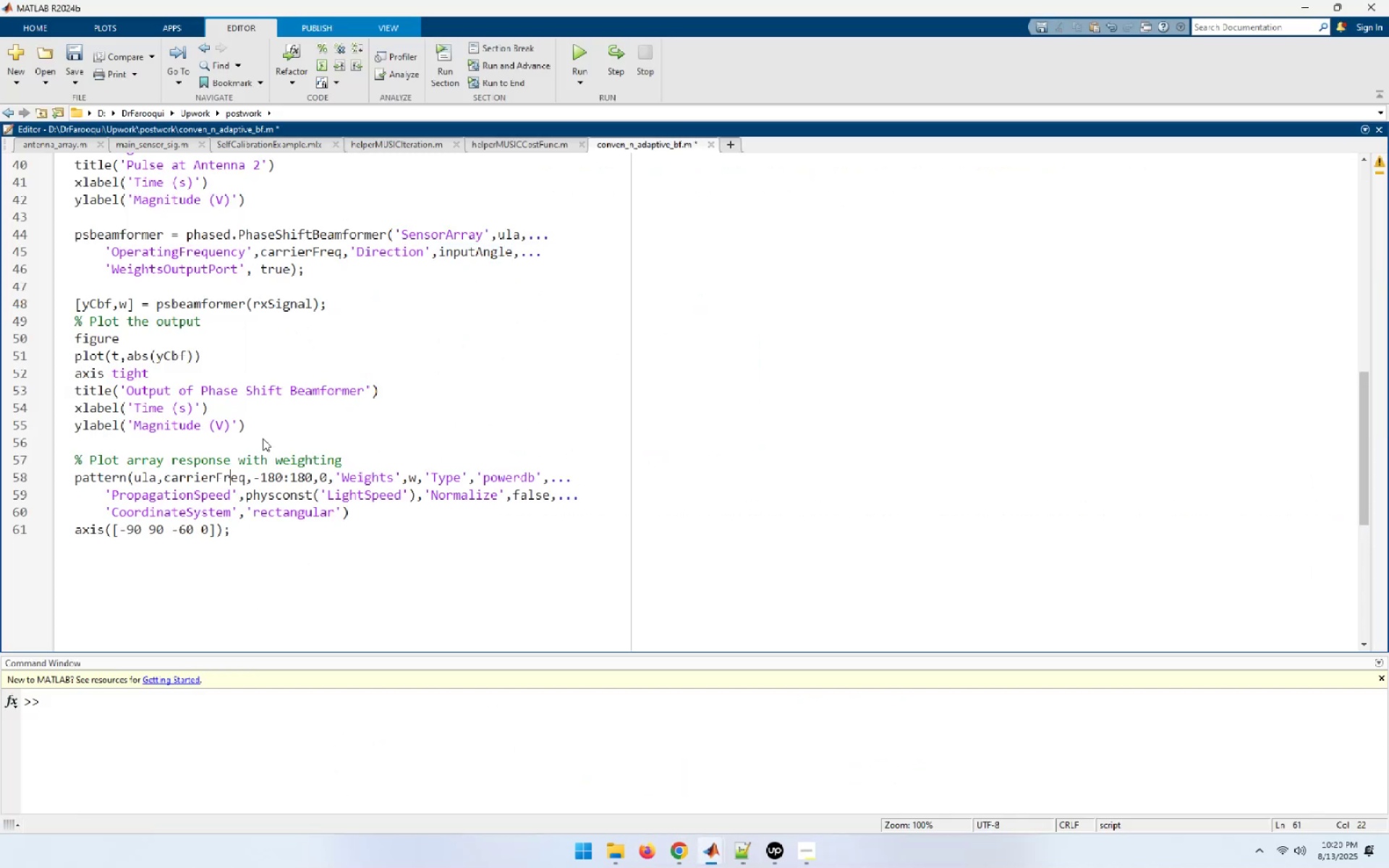 
key(ArrowUp)
 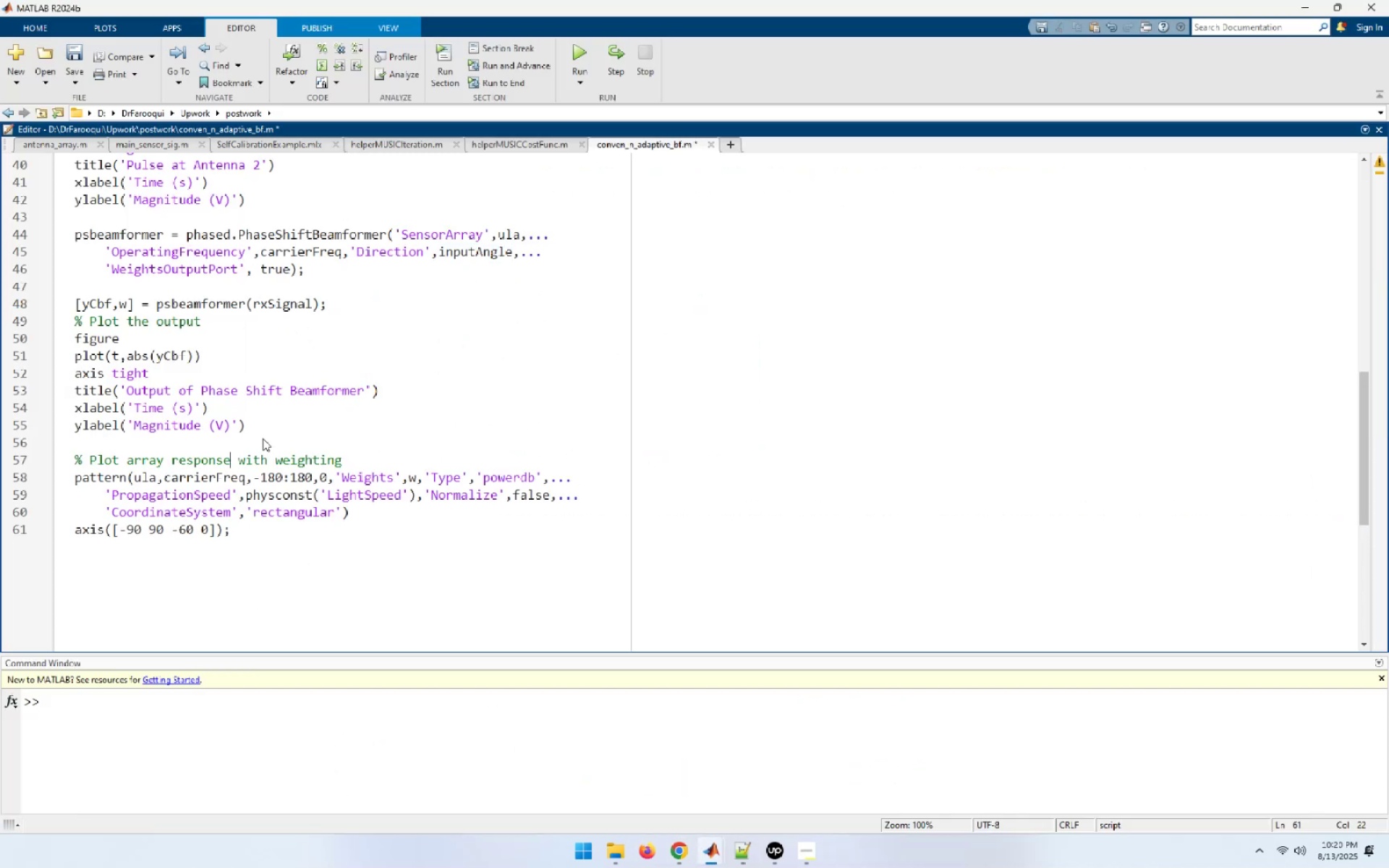 
key(ArrowUp)
 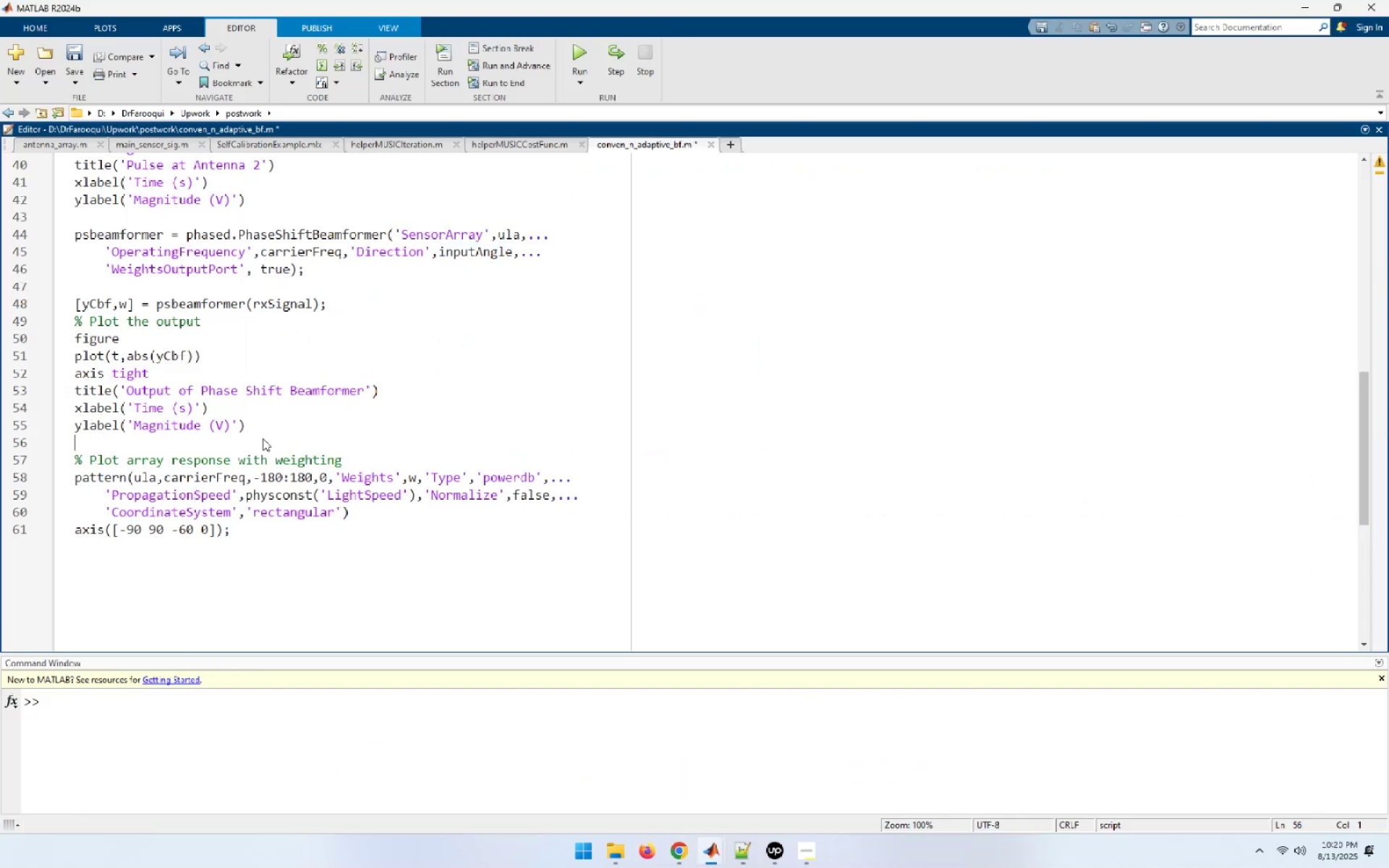 
key(NumpadEnter)
type(figure,[F5])
 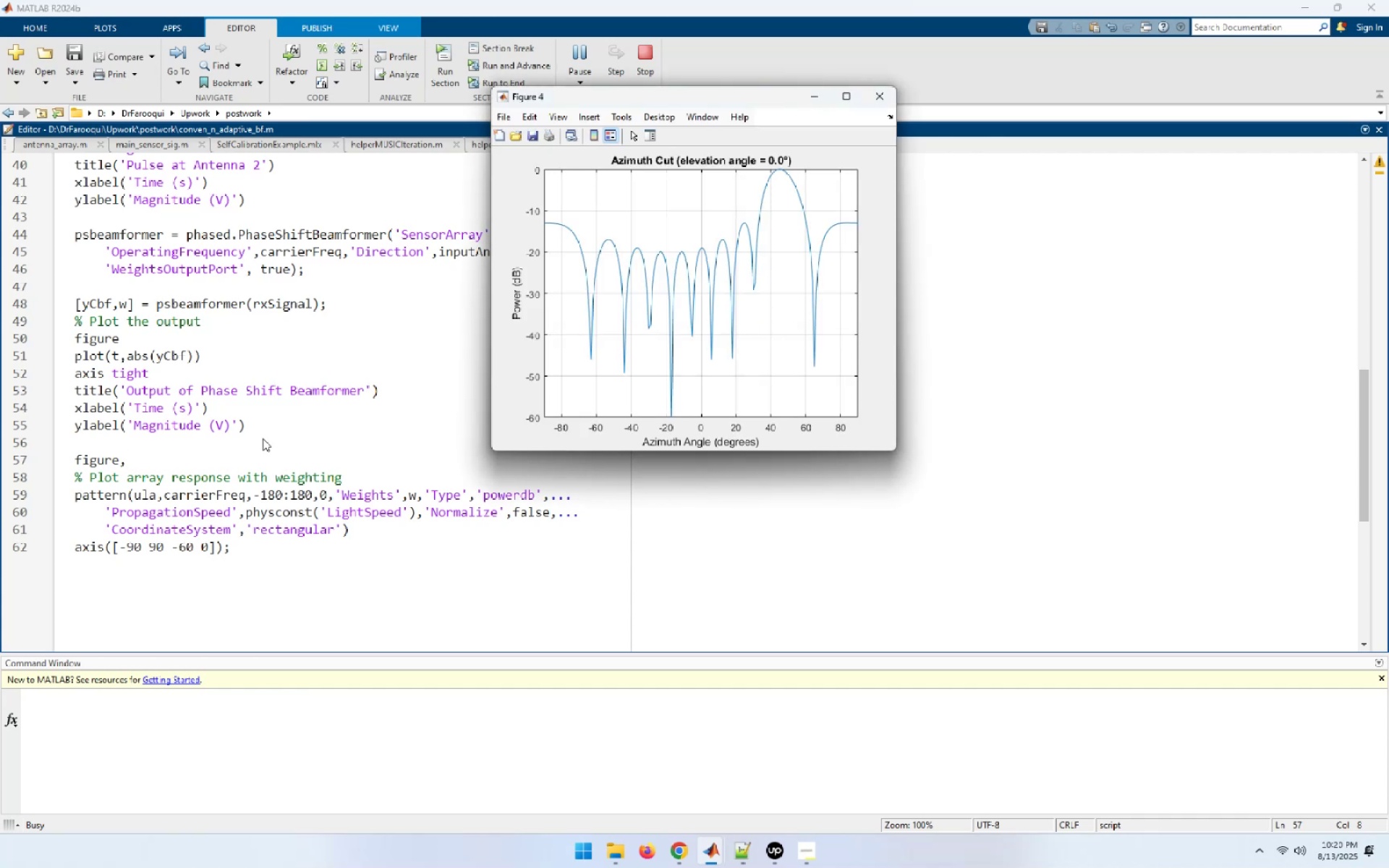 
wait(12.82)
 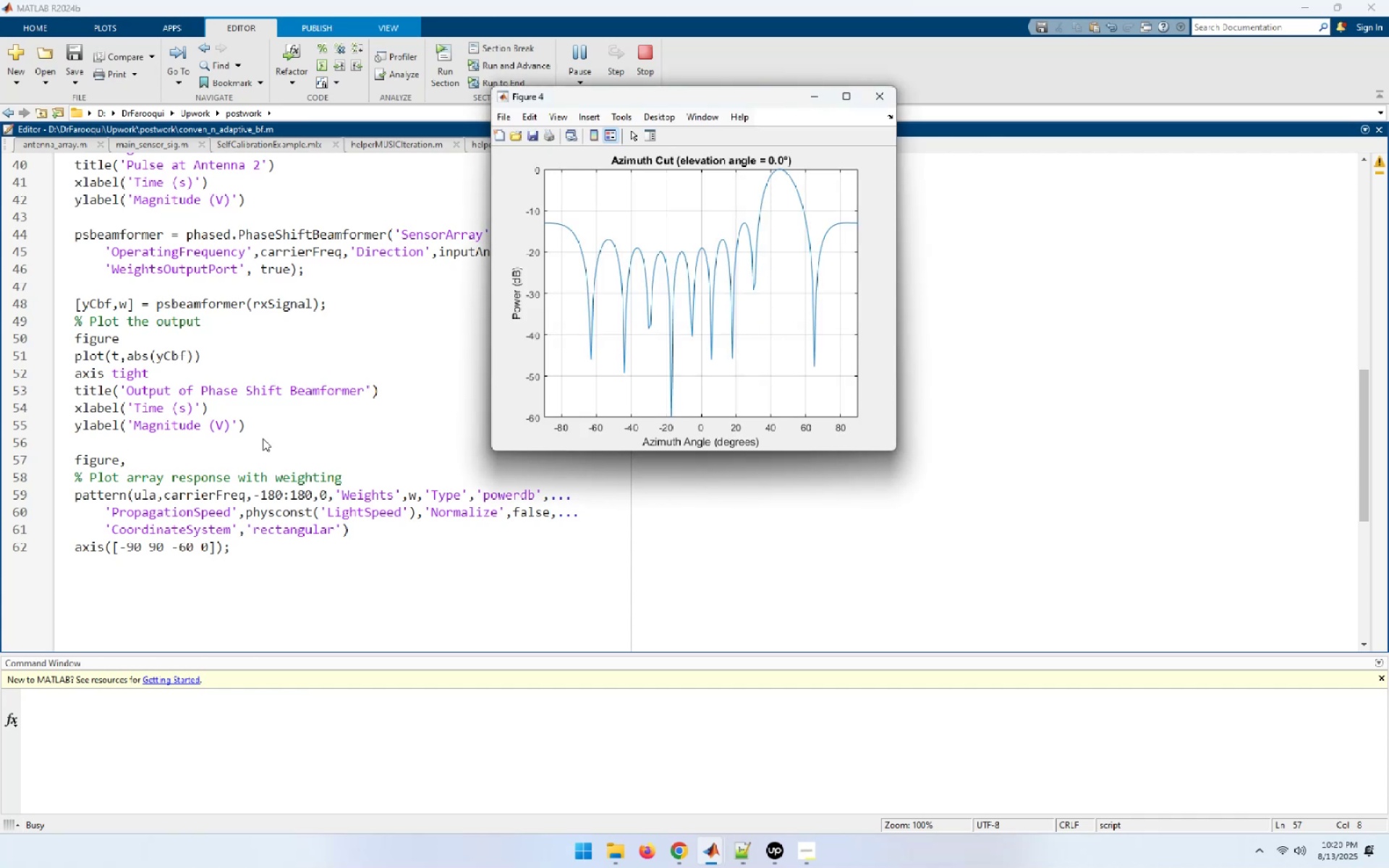 
left_click_drag(start_coordinate=[645, 93], to_coordinate=[680, 85])
 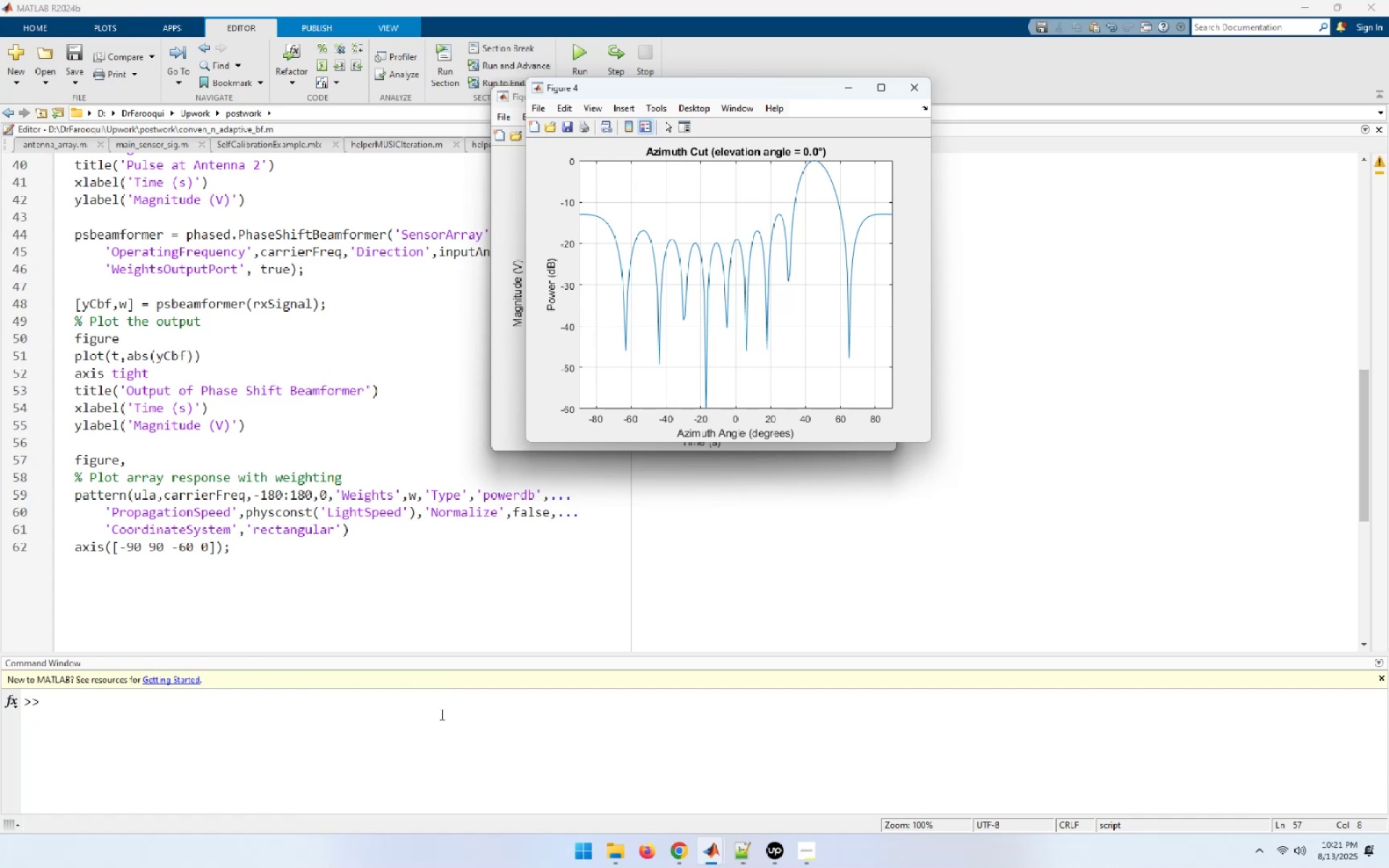 
wait(59.62)
 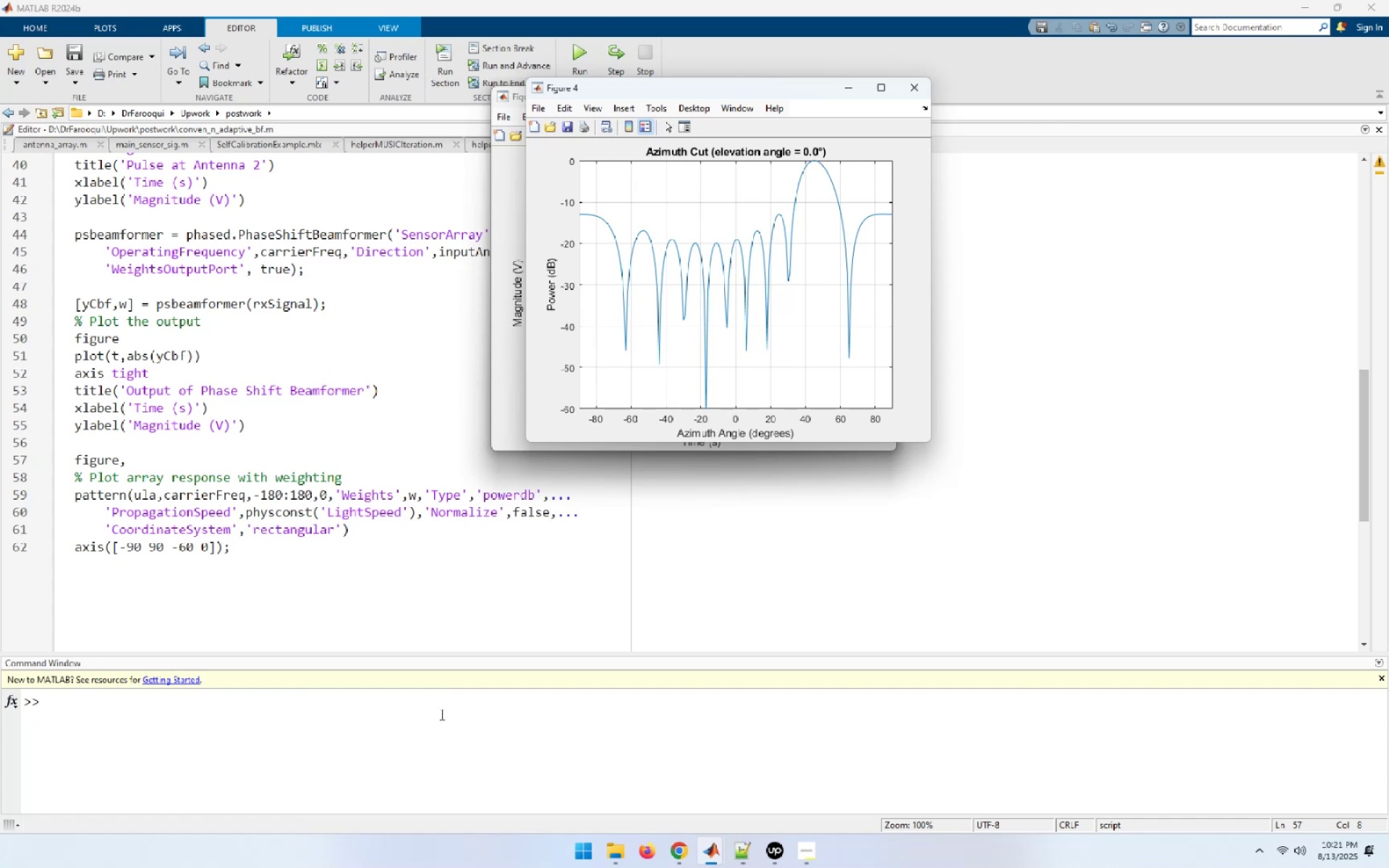 
left_click([600, 786])
 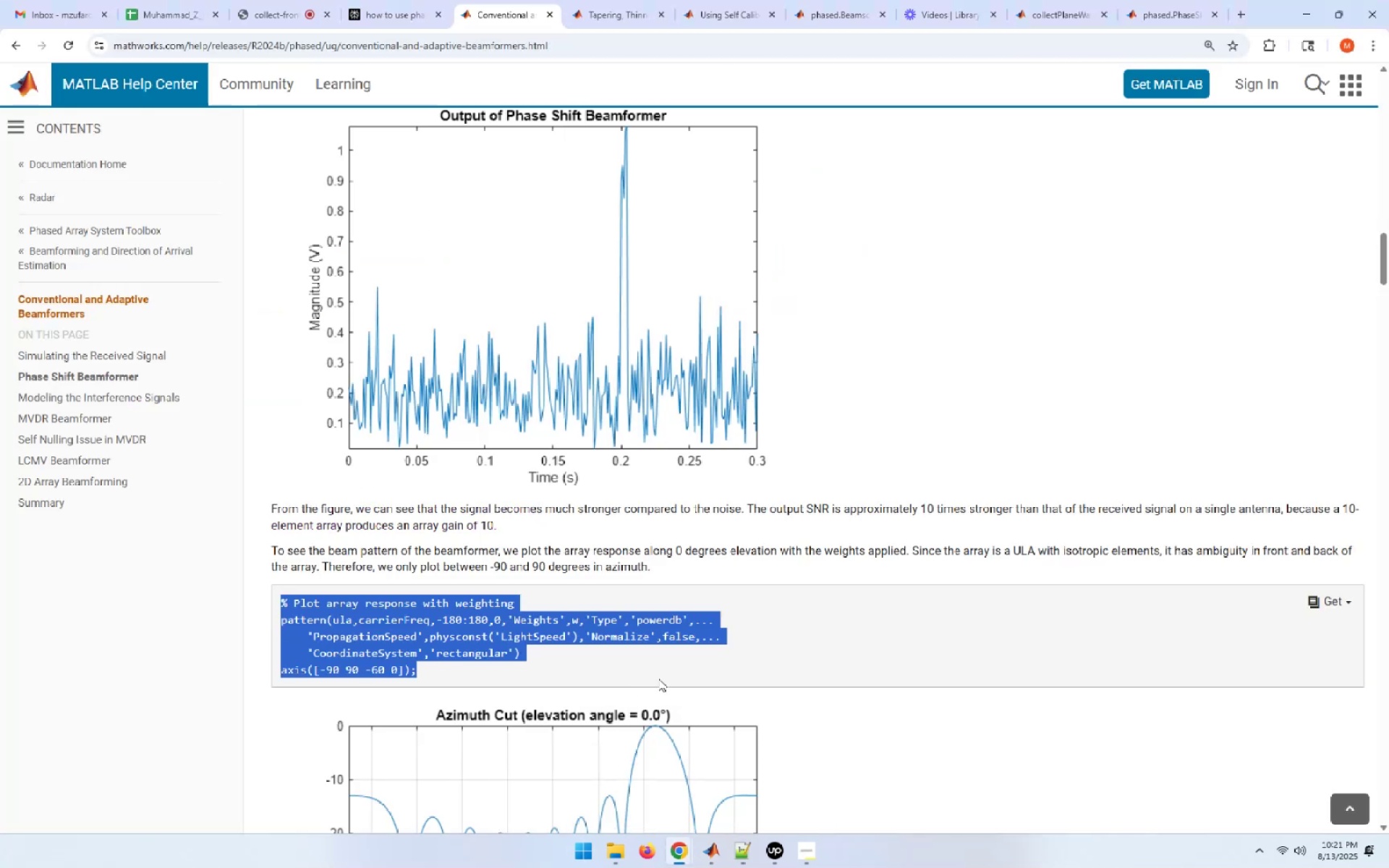 
scroll: coordinate [658, 678], scroll_direction: down, amount: 4.0
 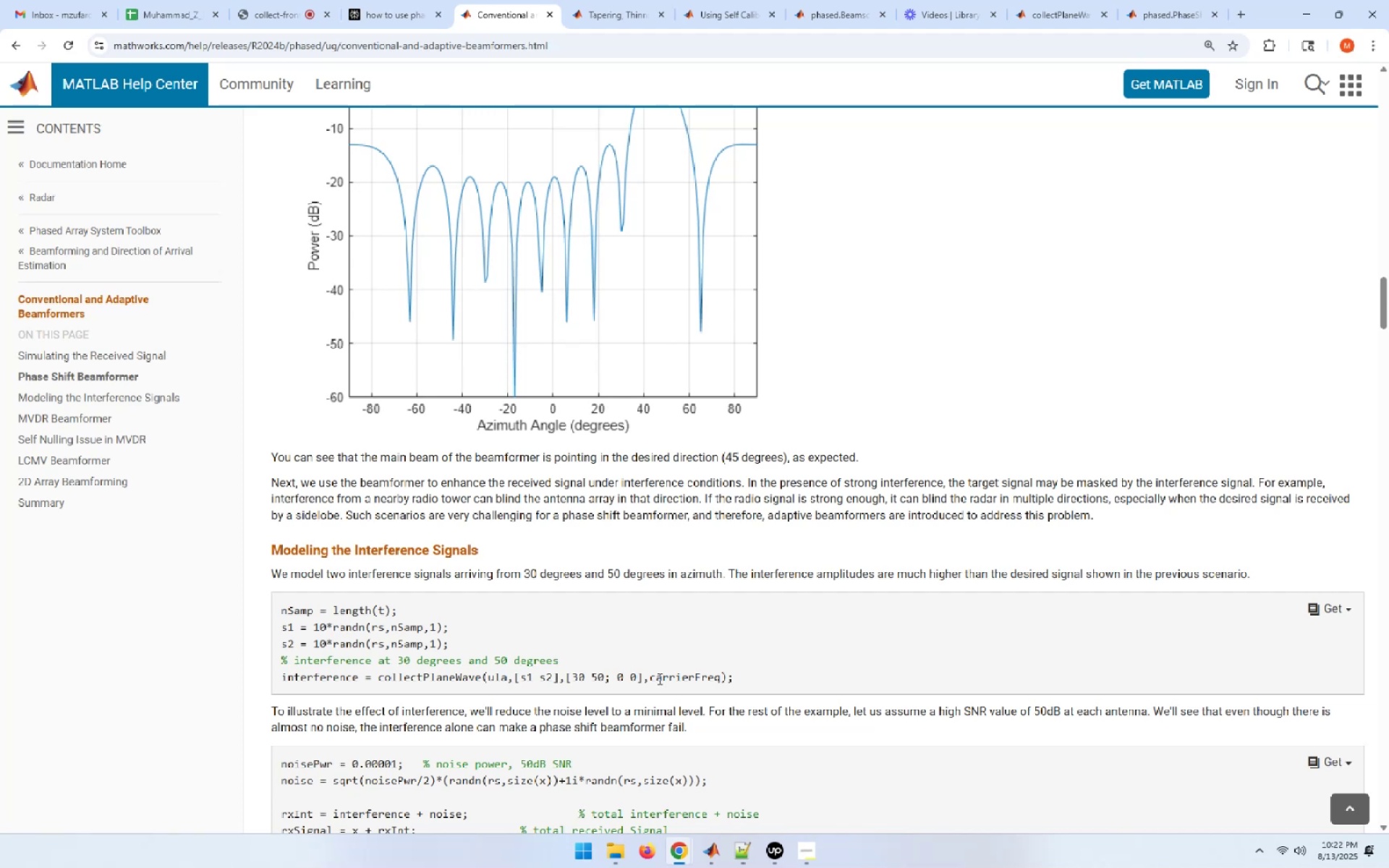 
wait(20.8)
 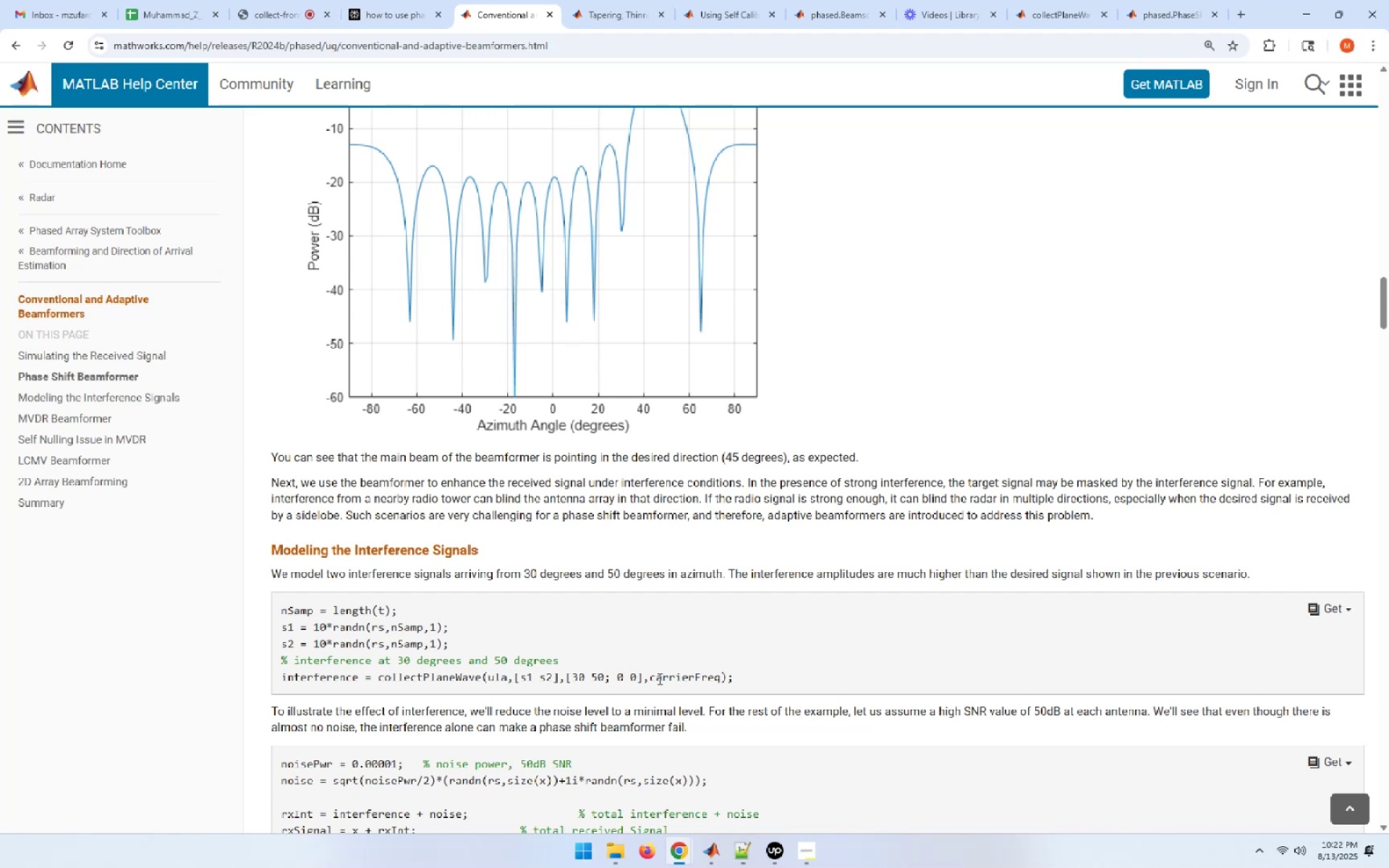 
scroll: coordinate [1037, 523], scroll_direction: down, amount: 1.0
 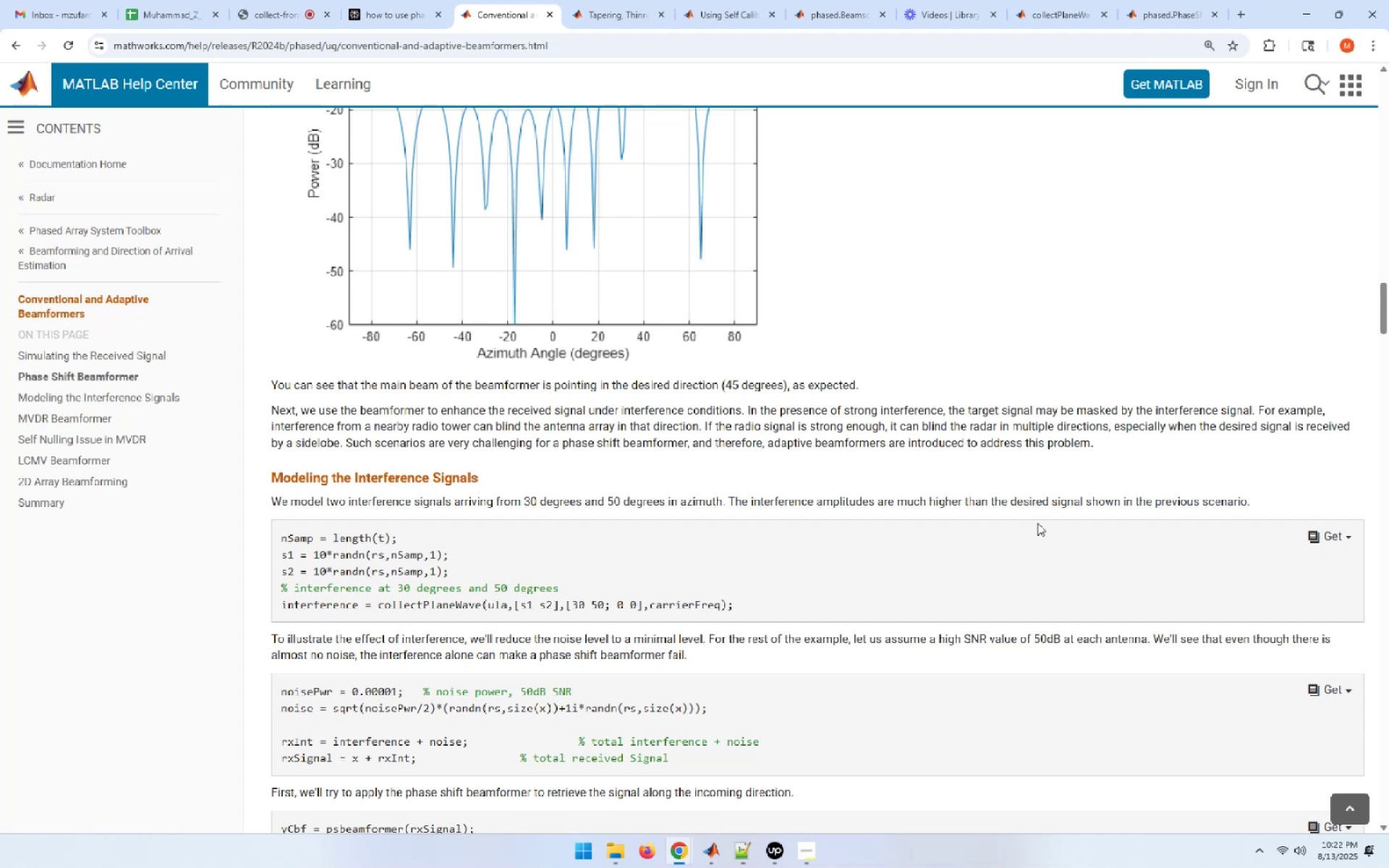 
wait(38.95)
 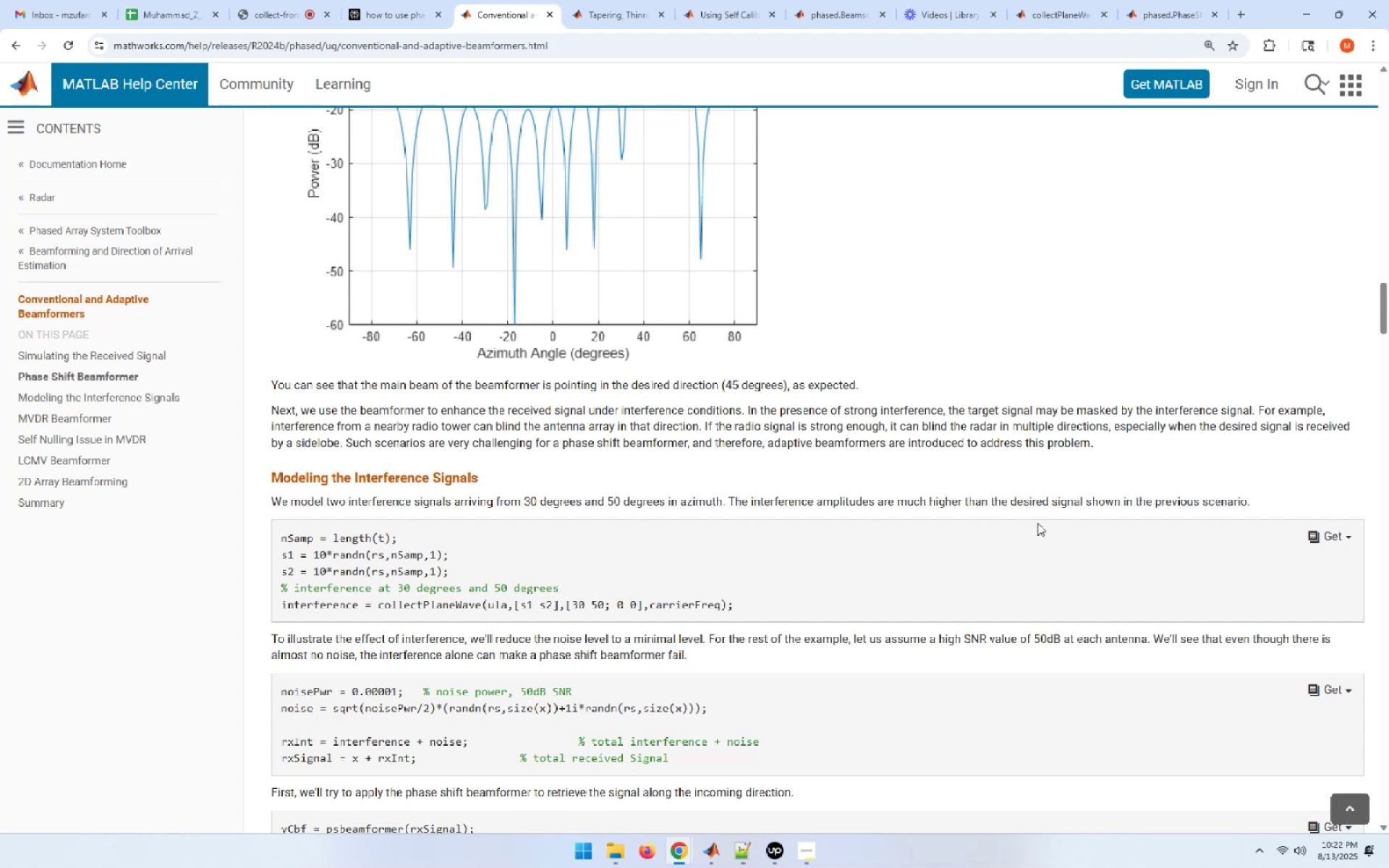 
scroll: coordinate [370, 461], scroll_direction: down, amount: 2.0
 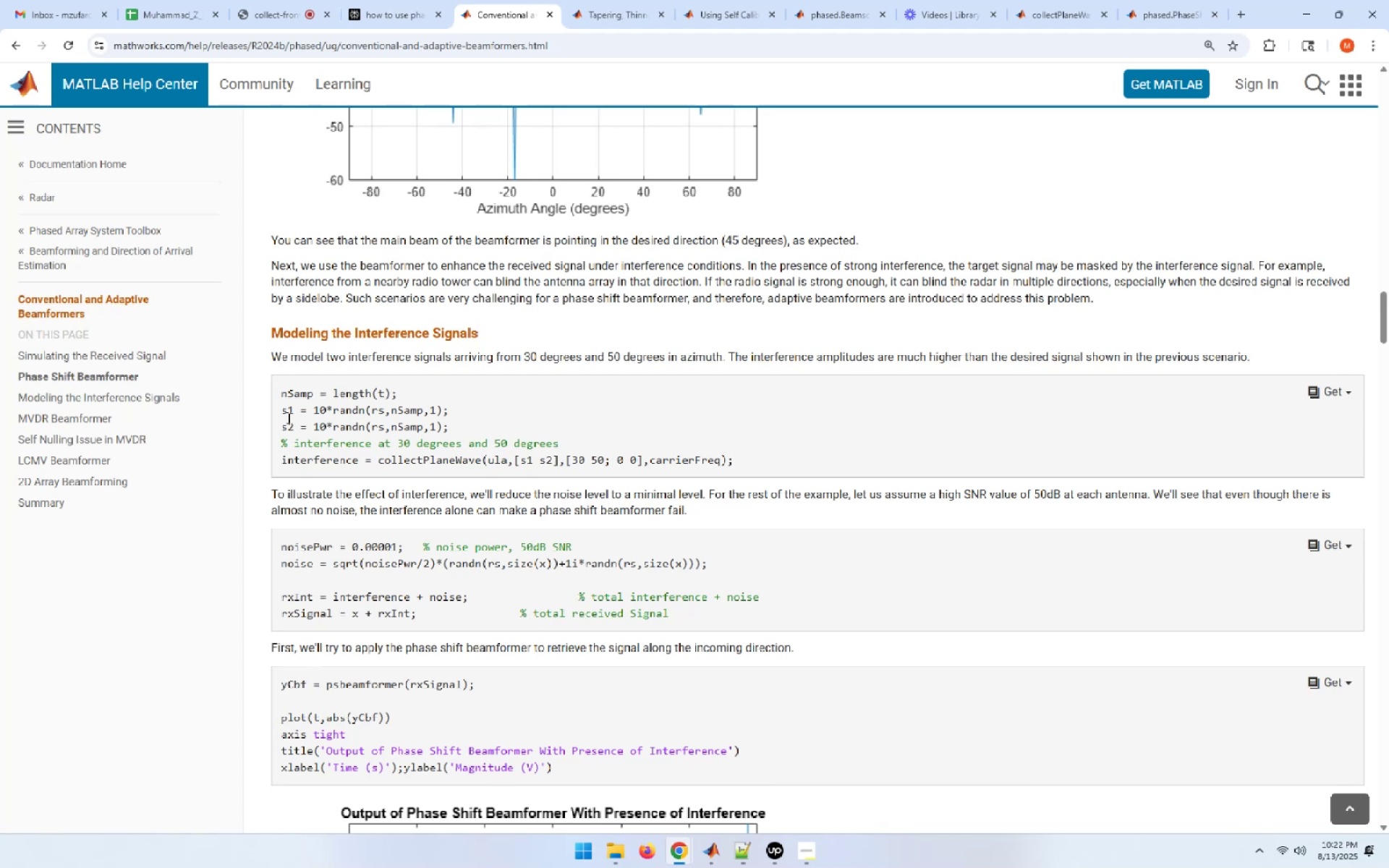 
wait(5.21)
 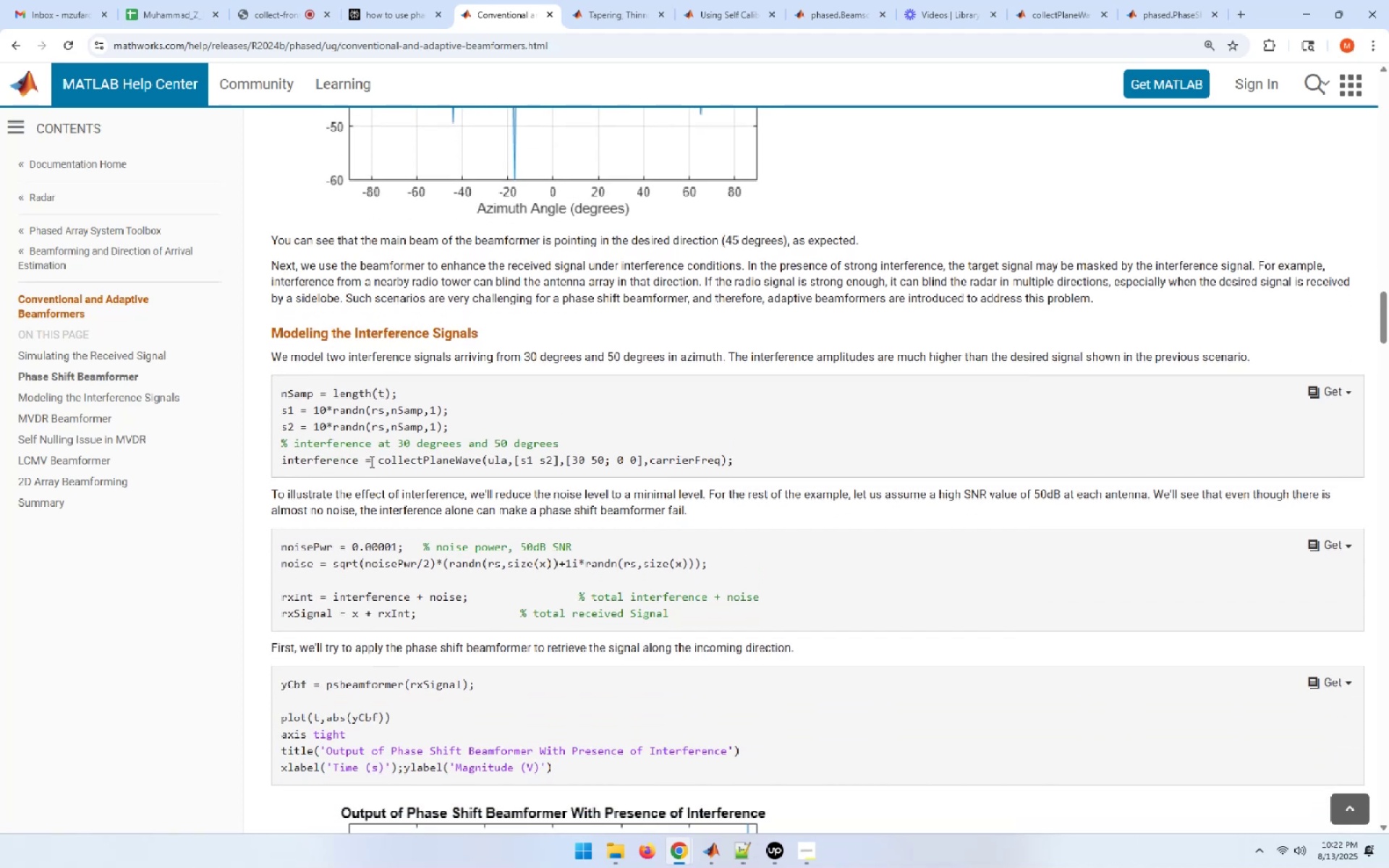 
left_click_drag(start_coordinate=[282, 396], to_coordinate=[776, 473])
 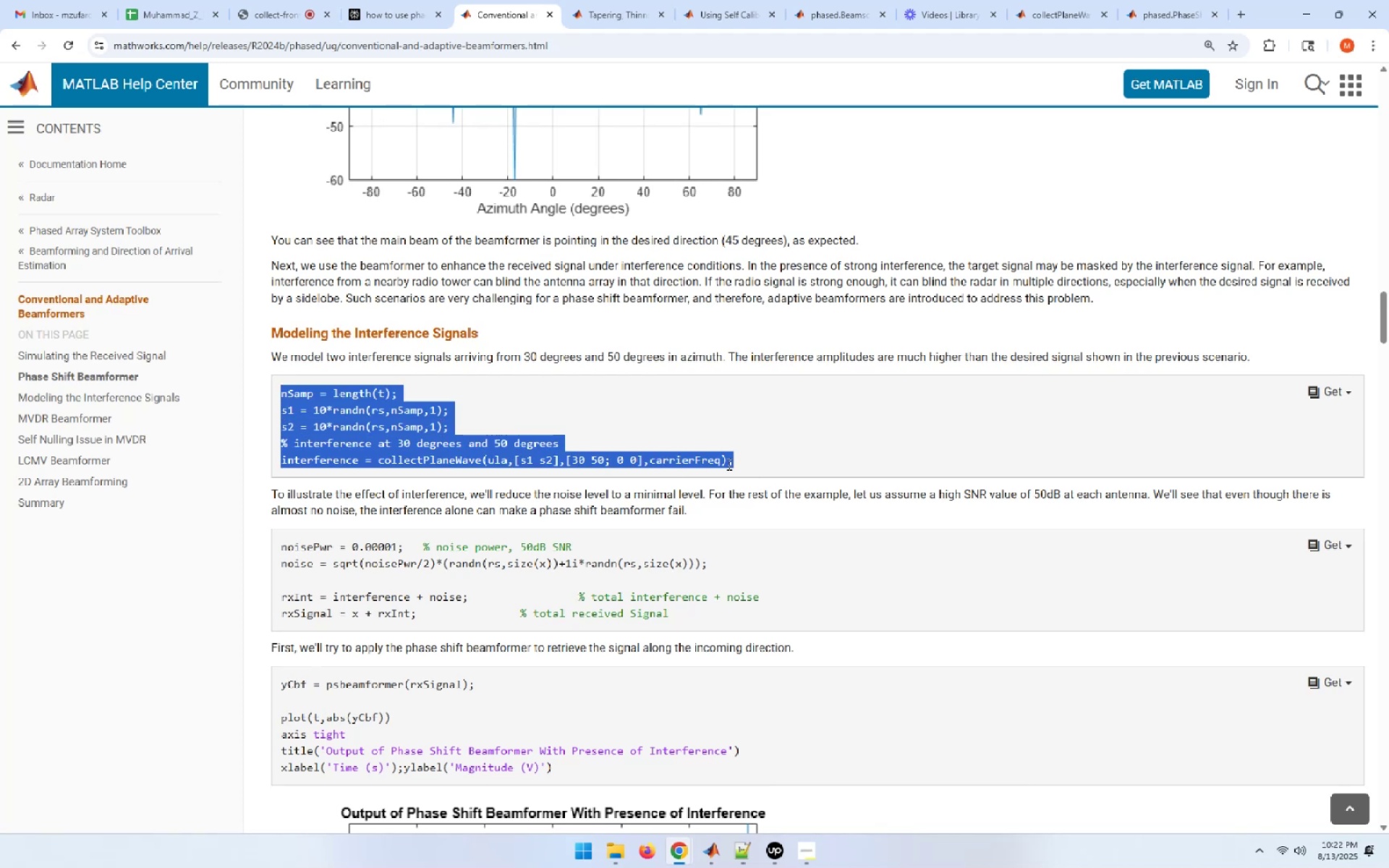 
right_click([728, 460])
 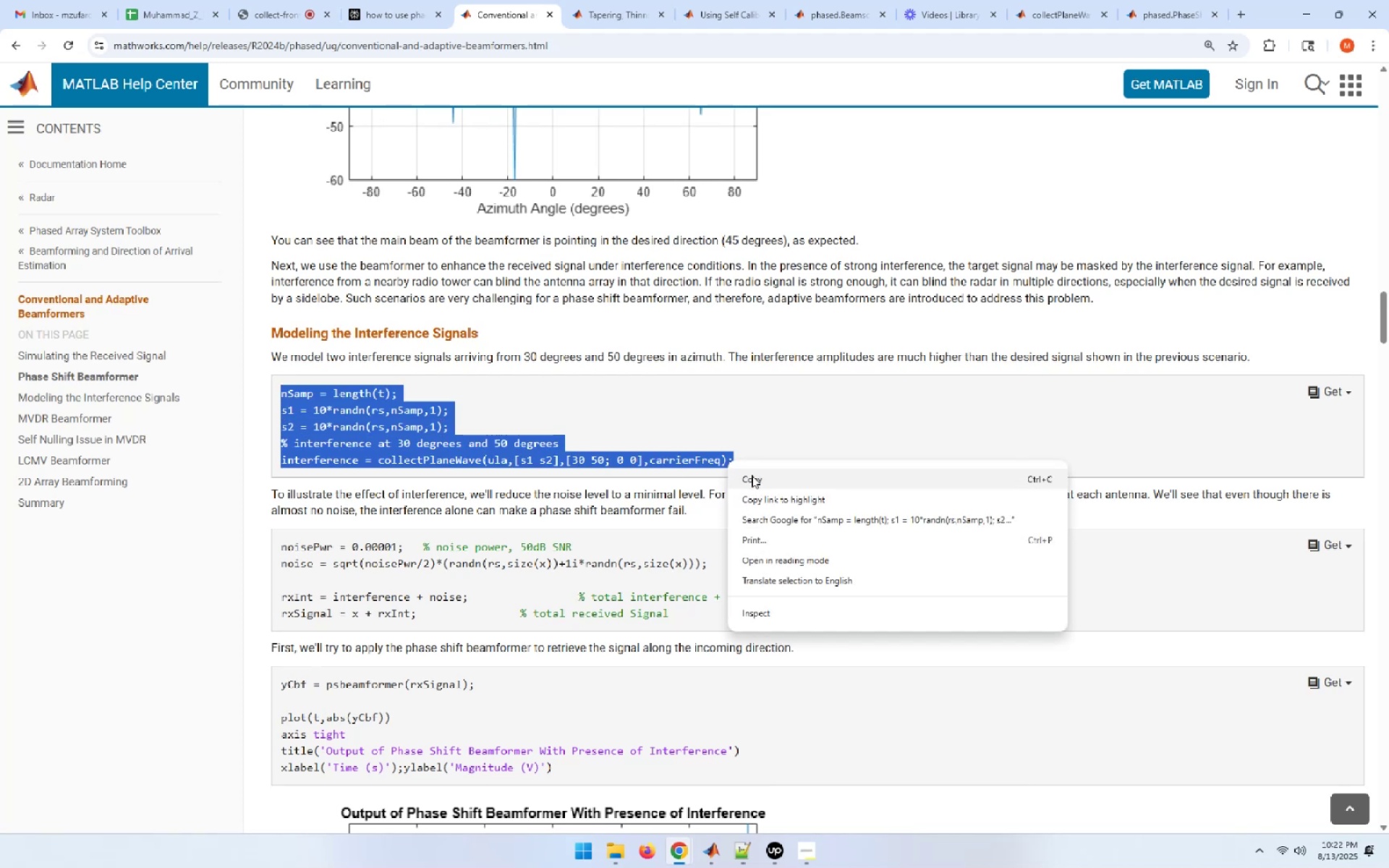 
left_click([752, 475])
 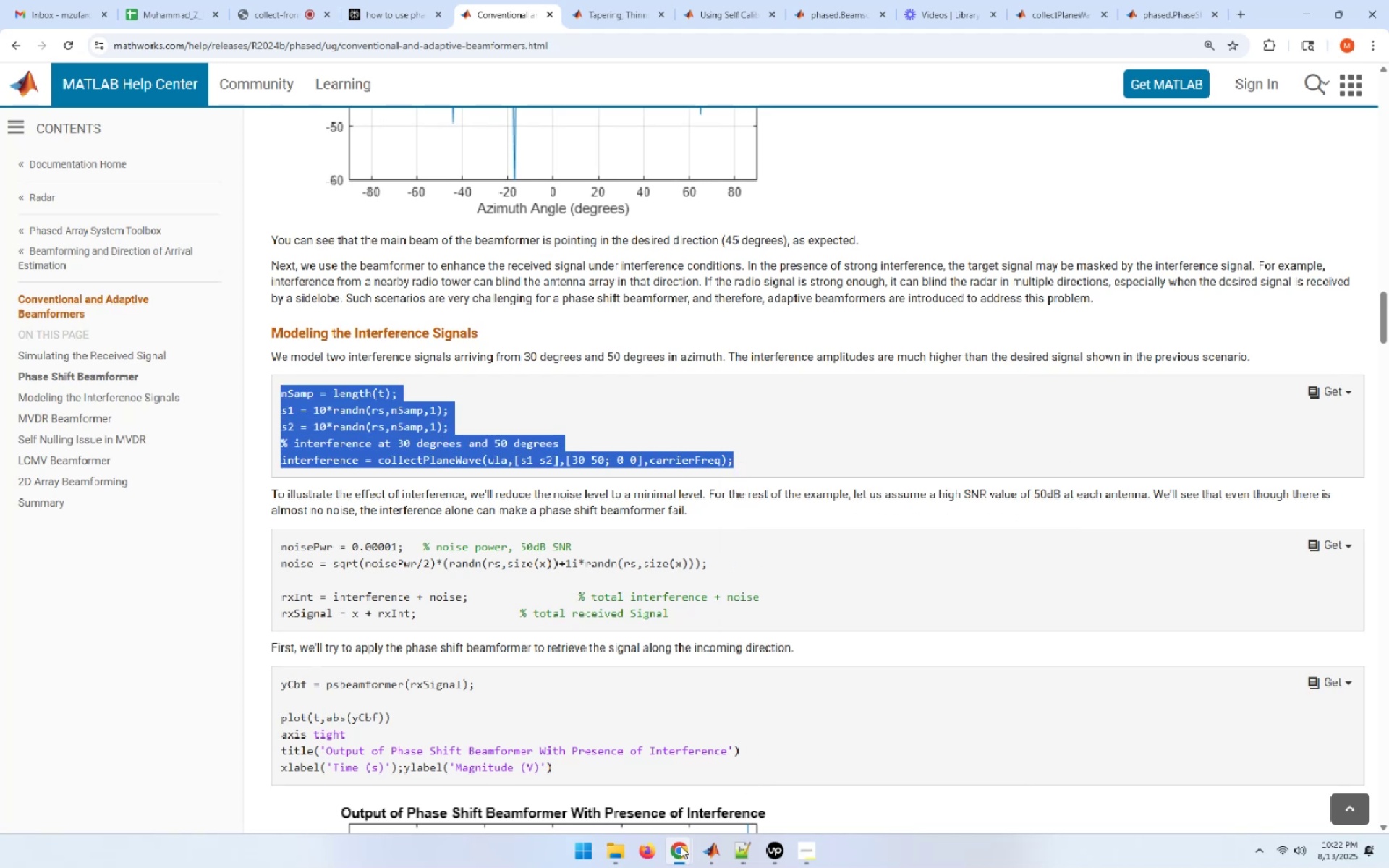 
left_click([719, 847])
 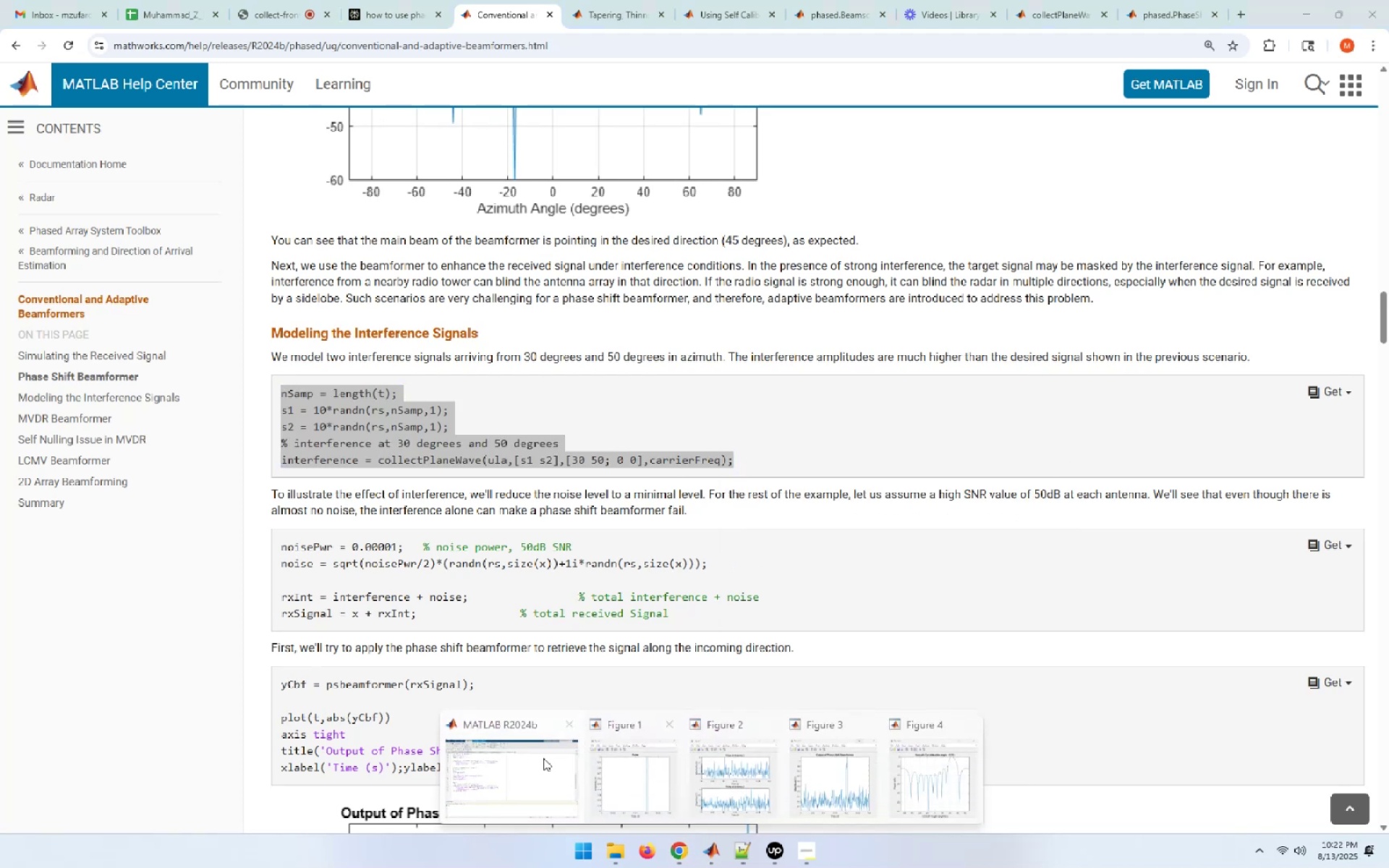 
left_click([526, 757])
 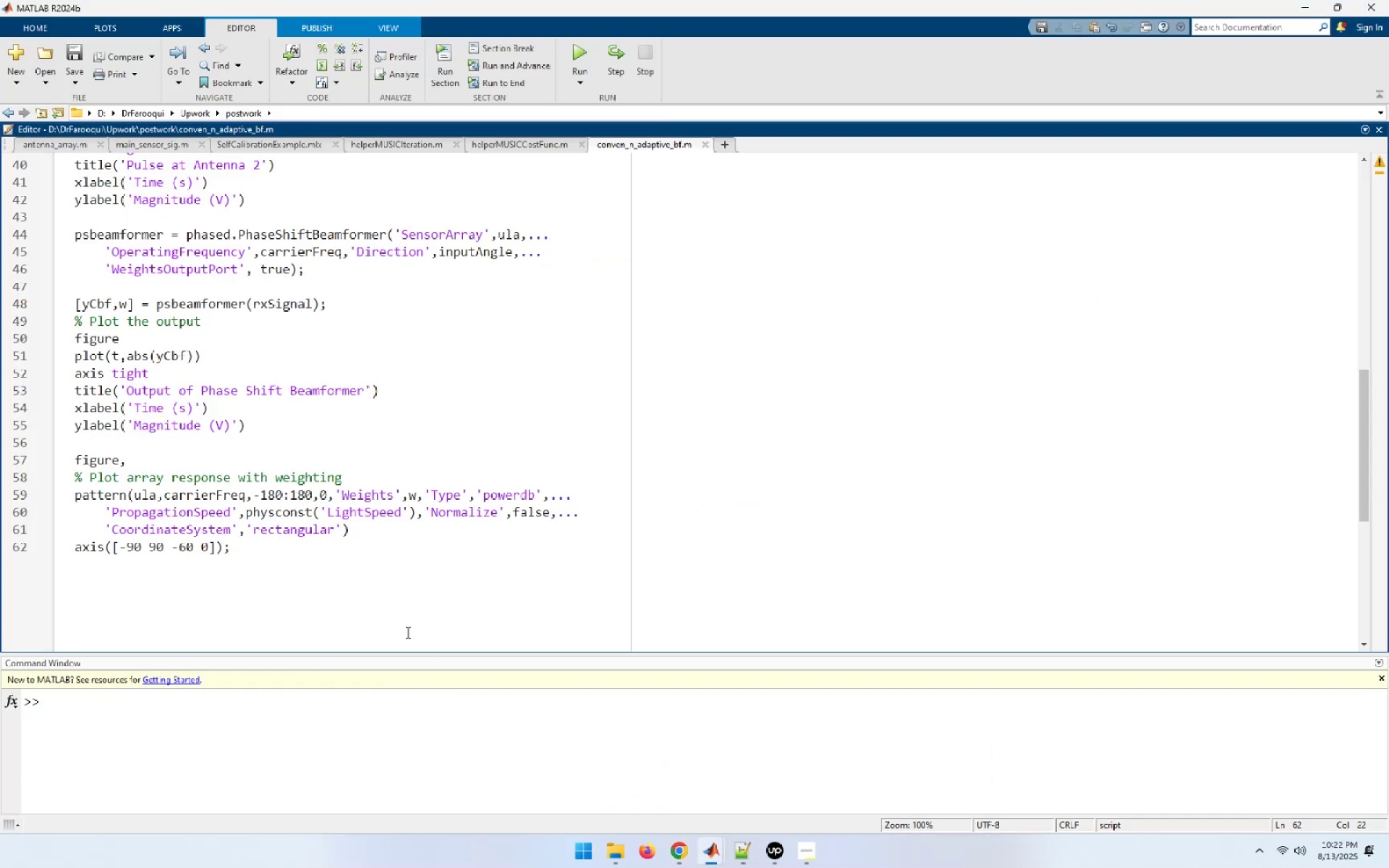 
key(NumpadEnter)
 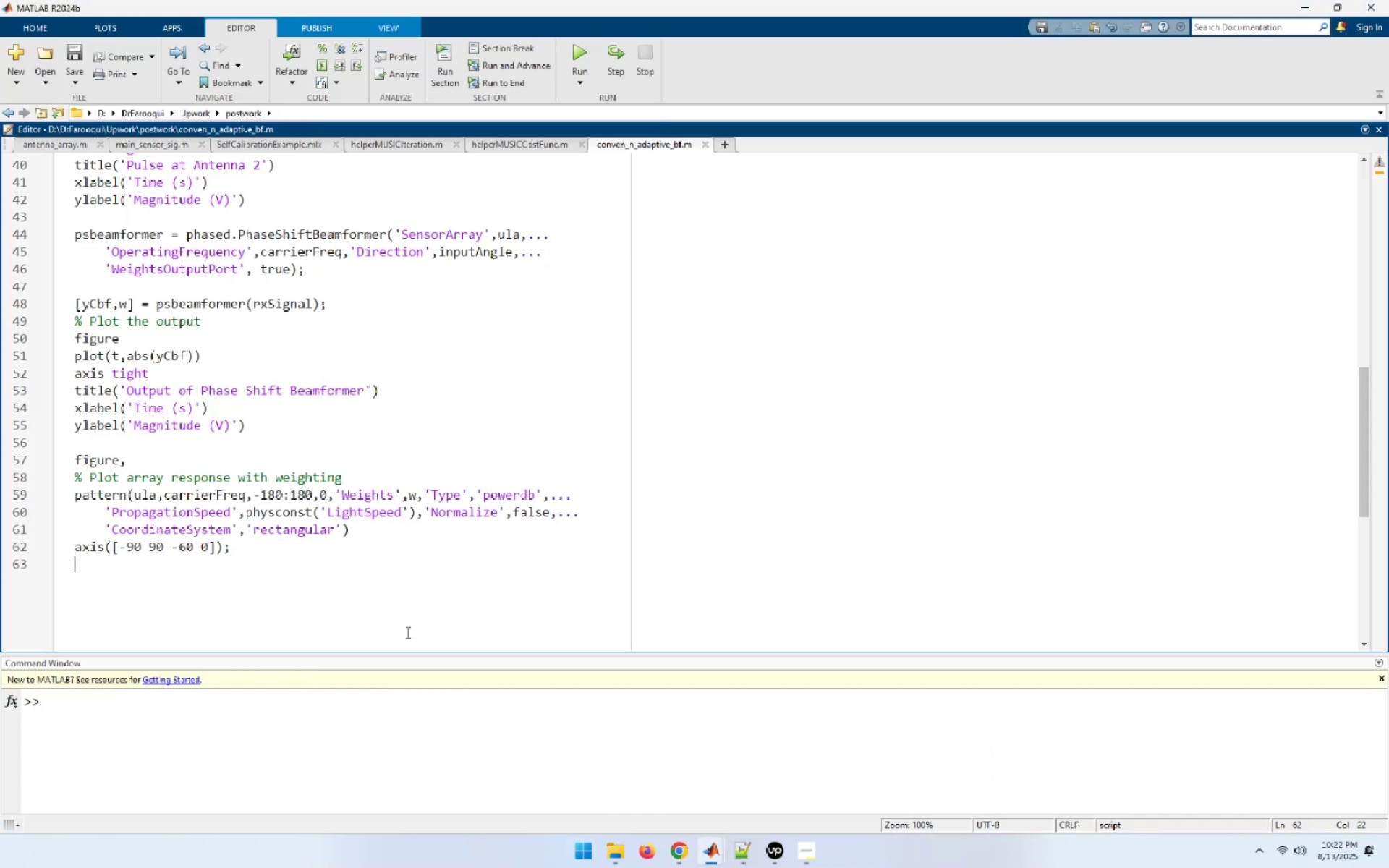 
key(NumpadEnter)
 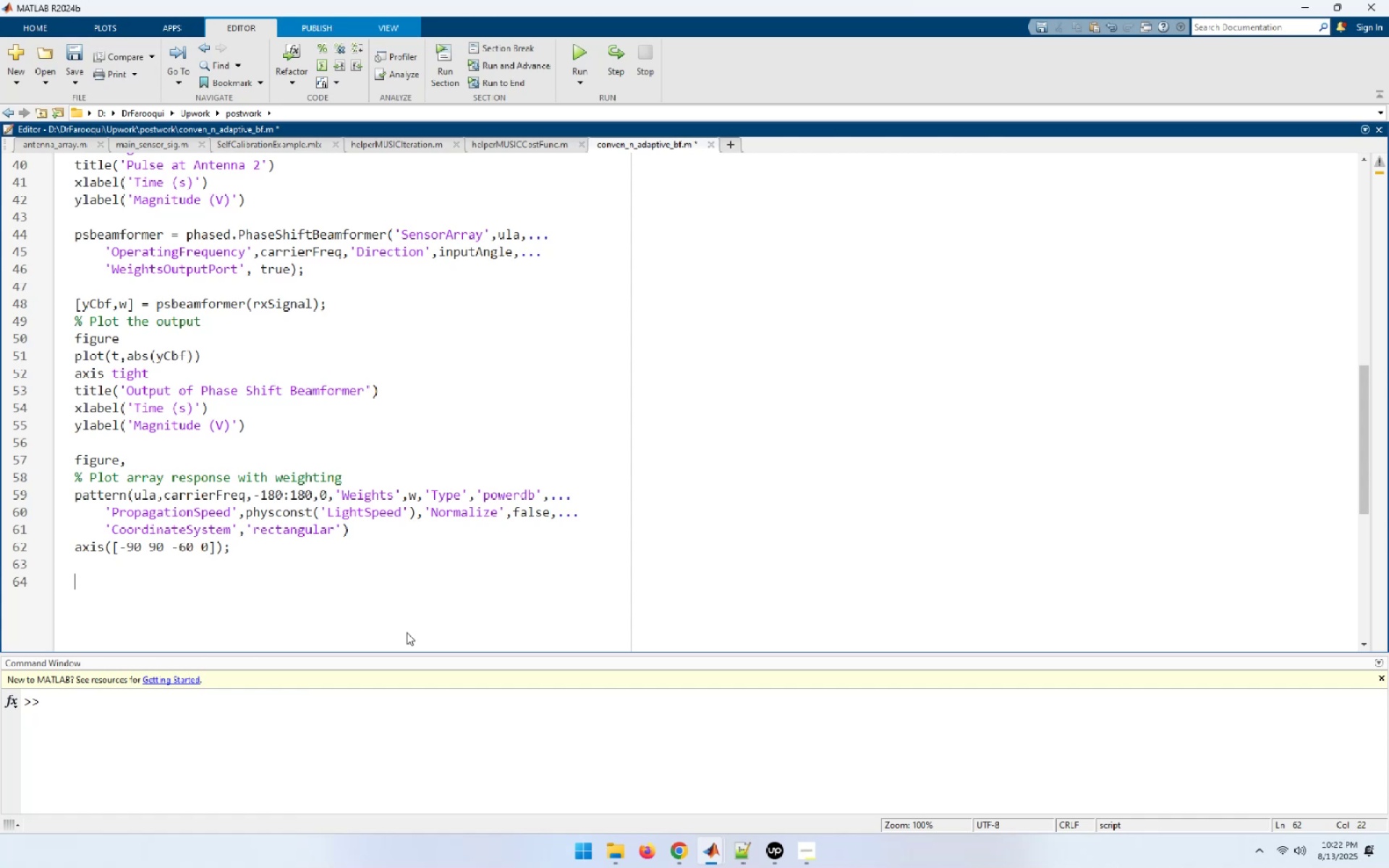 
key(Control+V)
 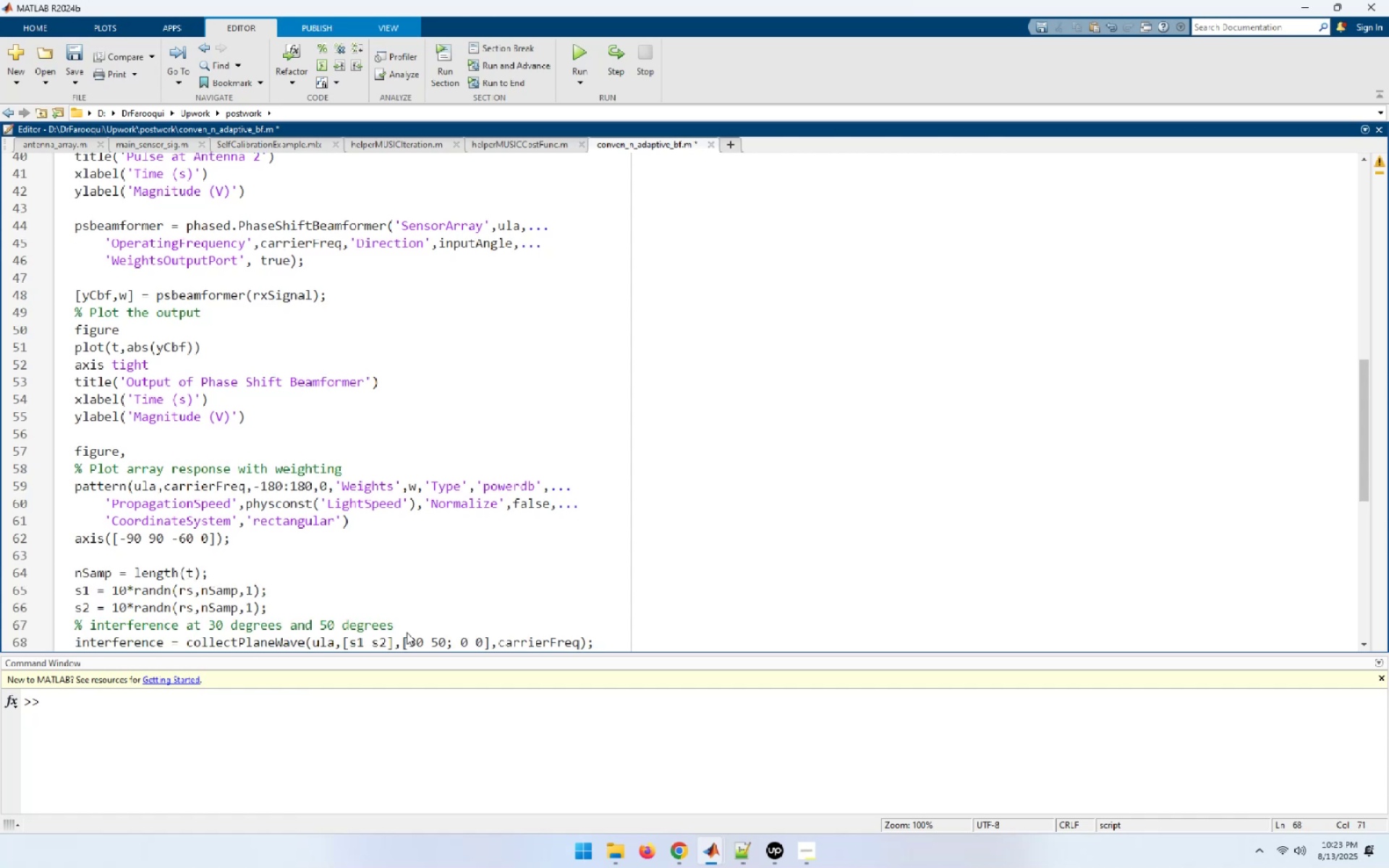 
scroll: coordinate [407, 632], scroll_direction: down, amount: 3.0
 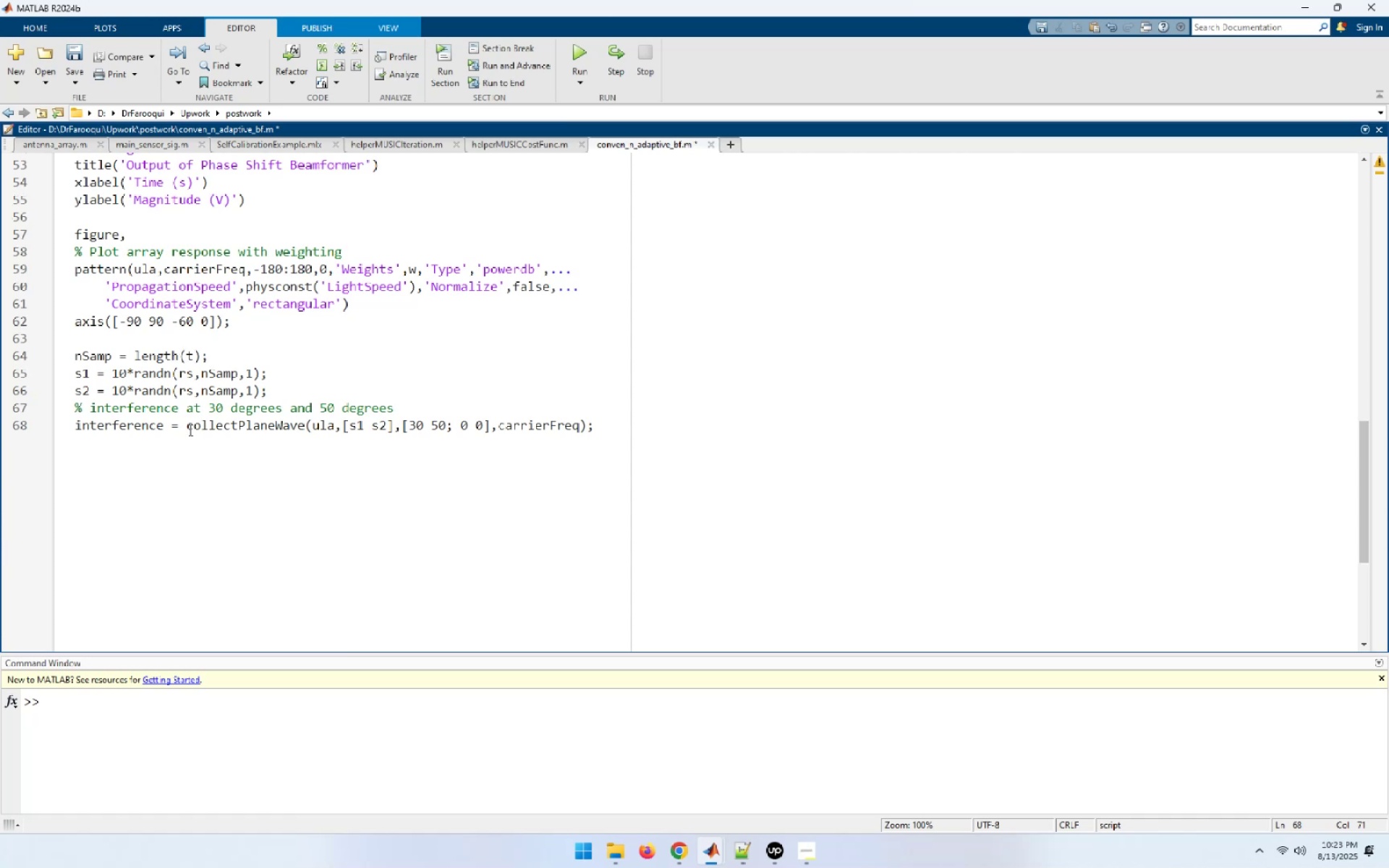 
wait(16.06)
 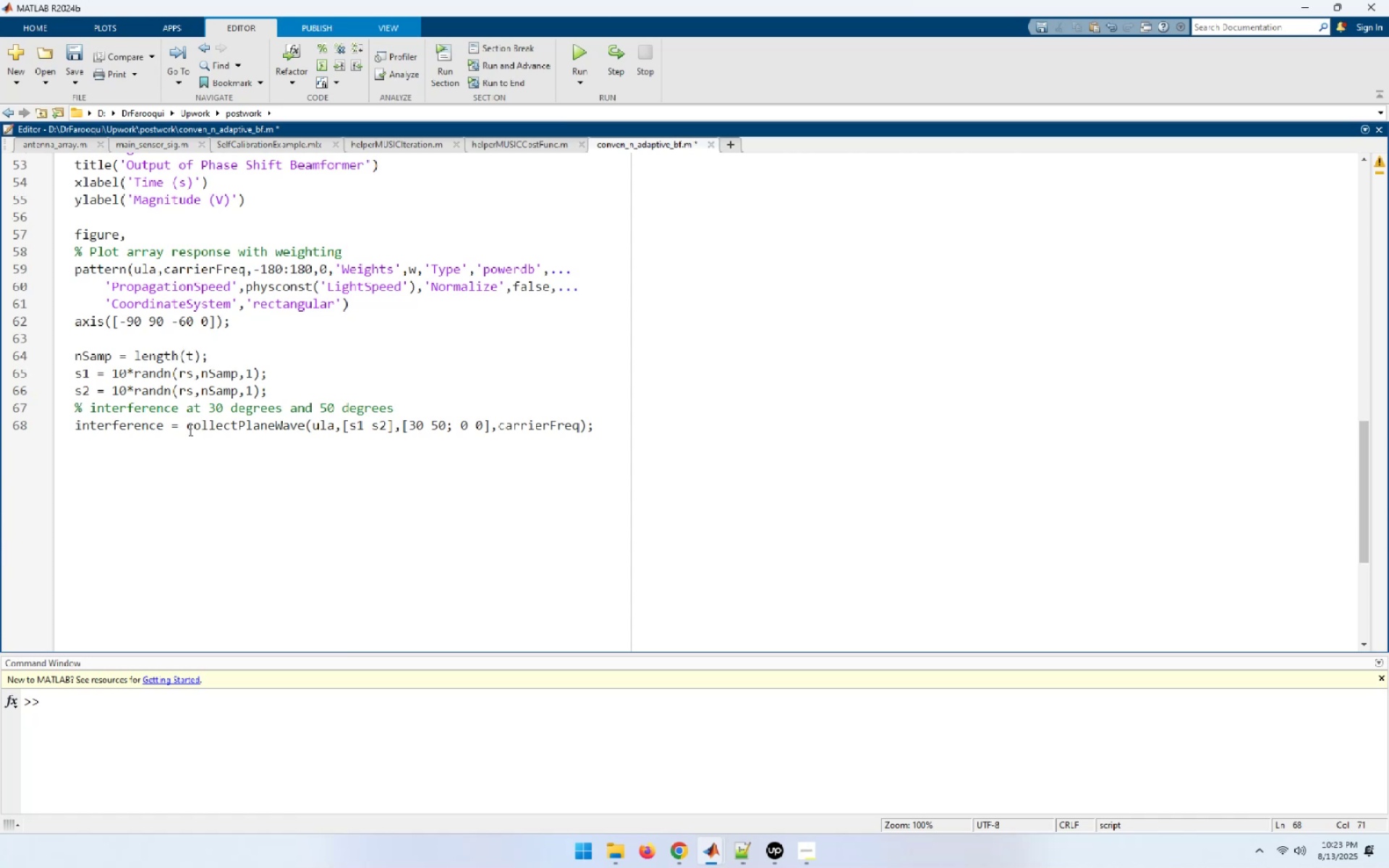 
left_click([584, 44])
 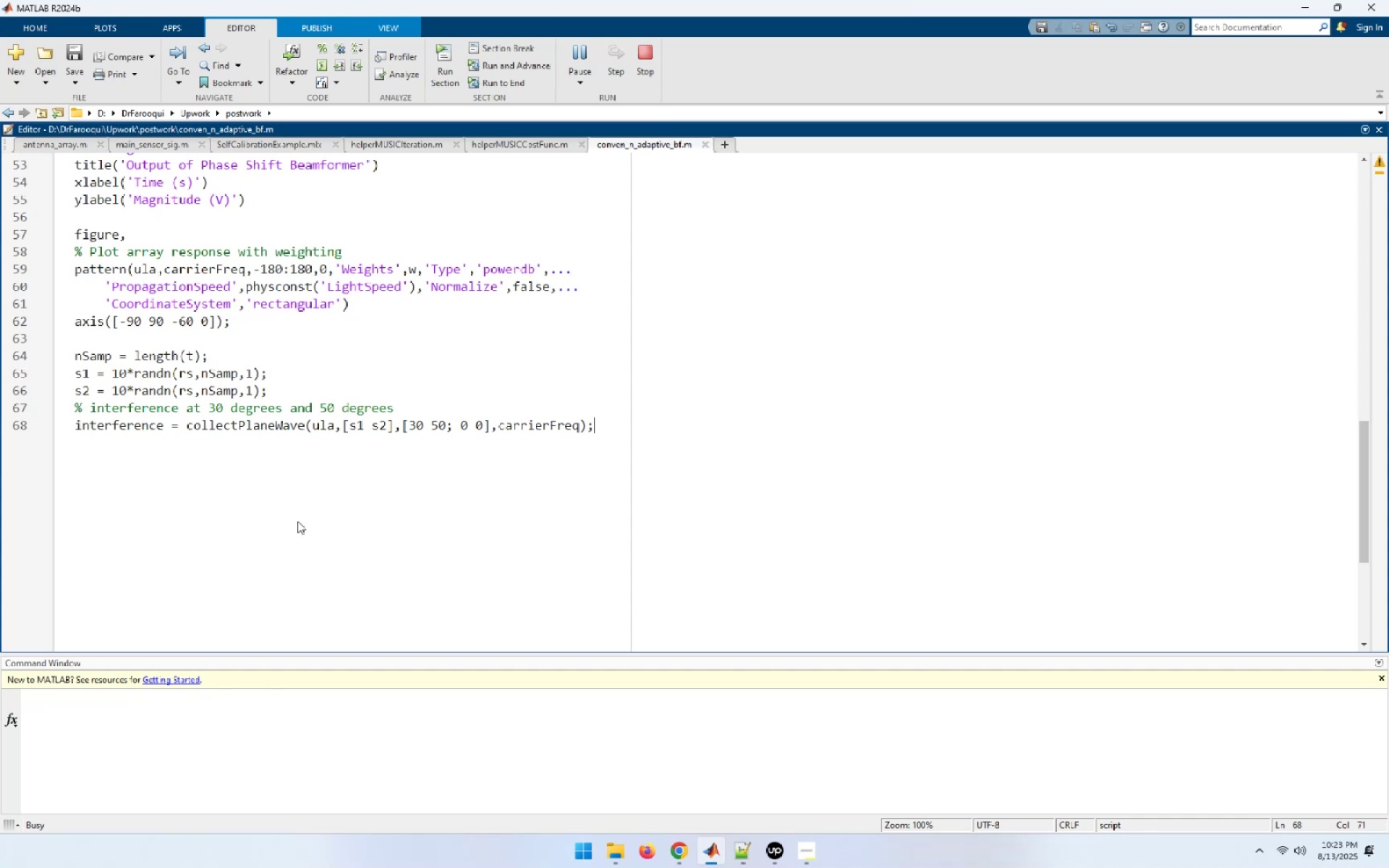 
wait(9.94)
 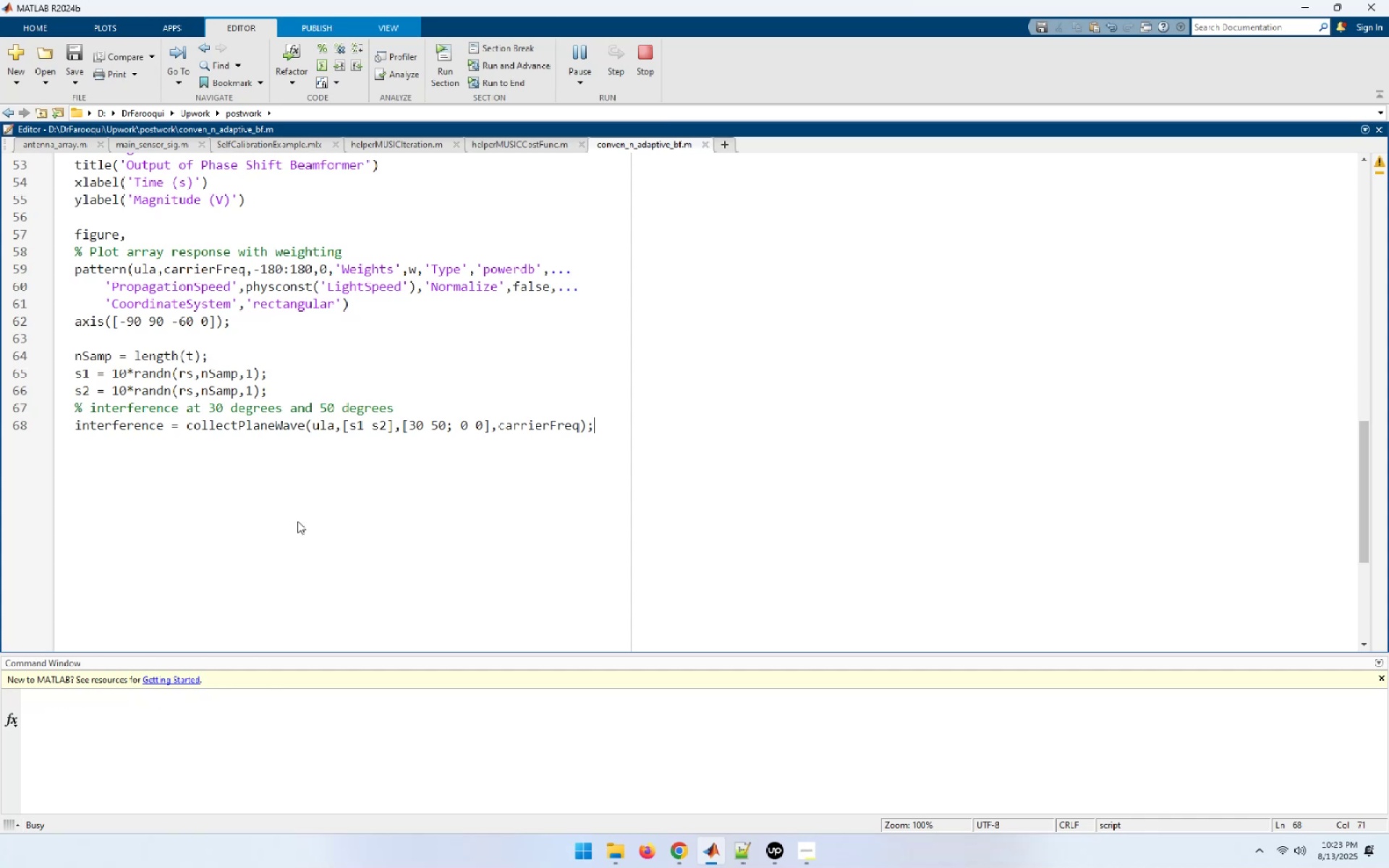 
left_click([86, 512])
 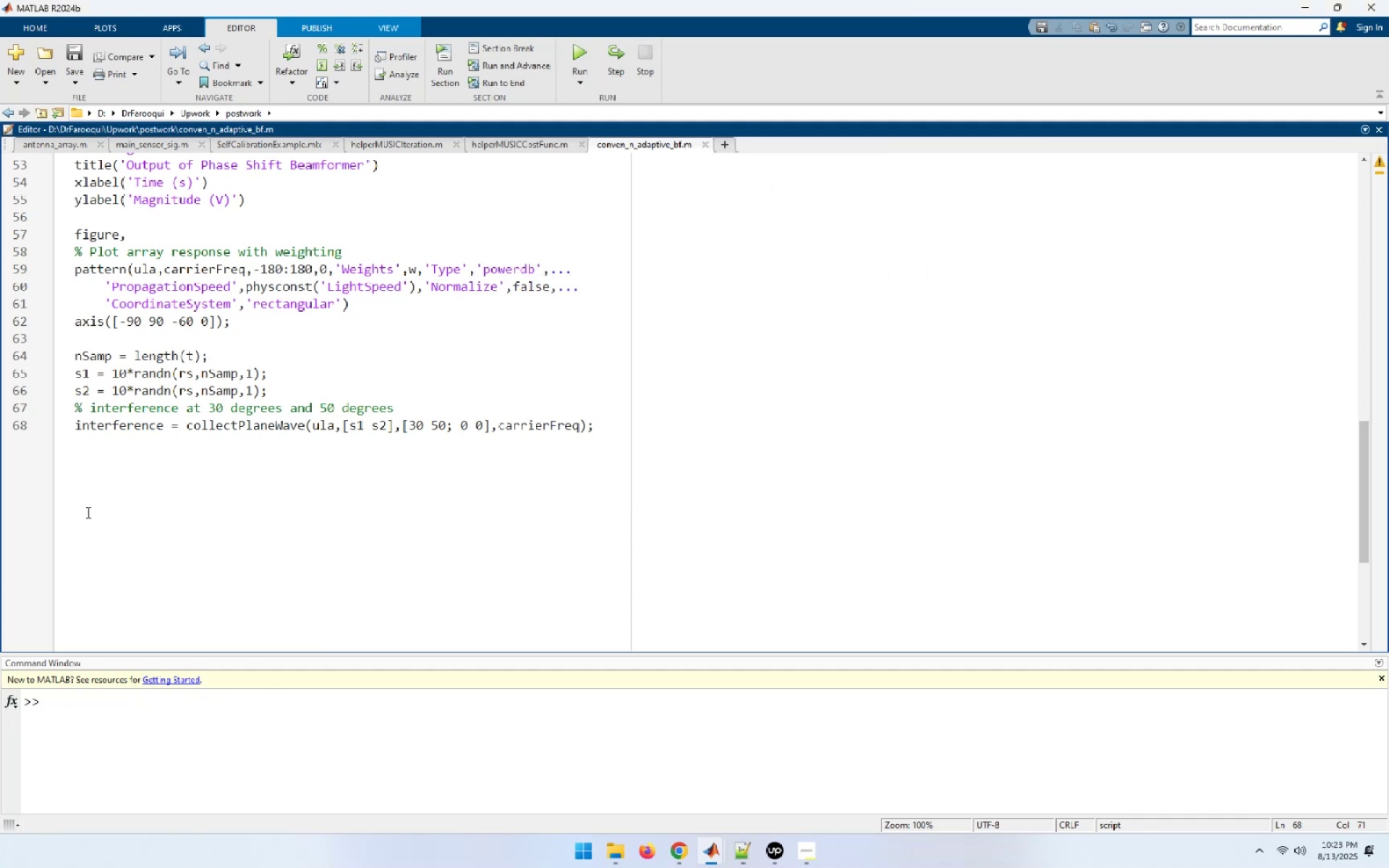 
mouse_move([137, 441])
 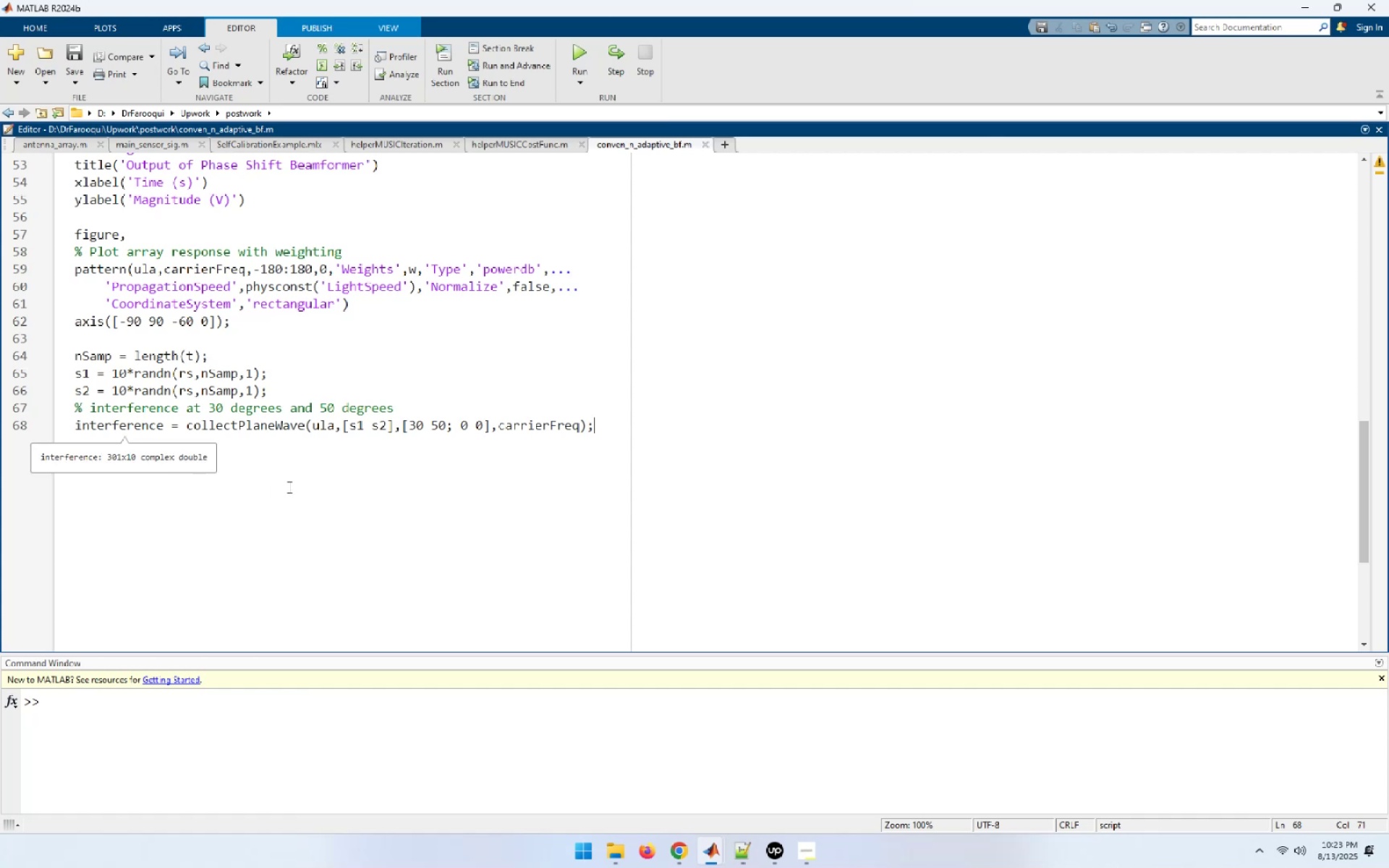 
left_click([277, 486])
 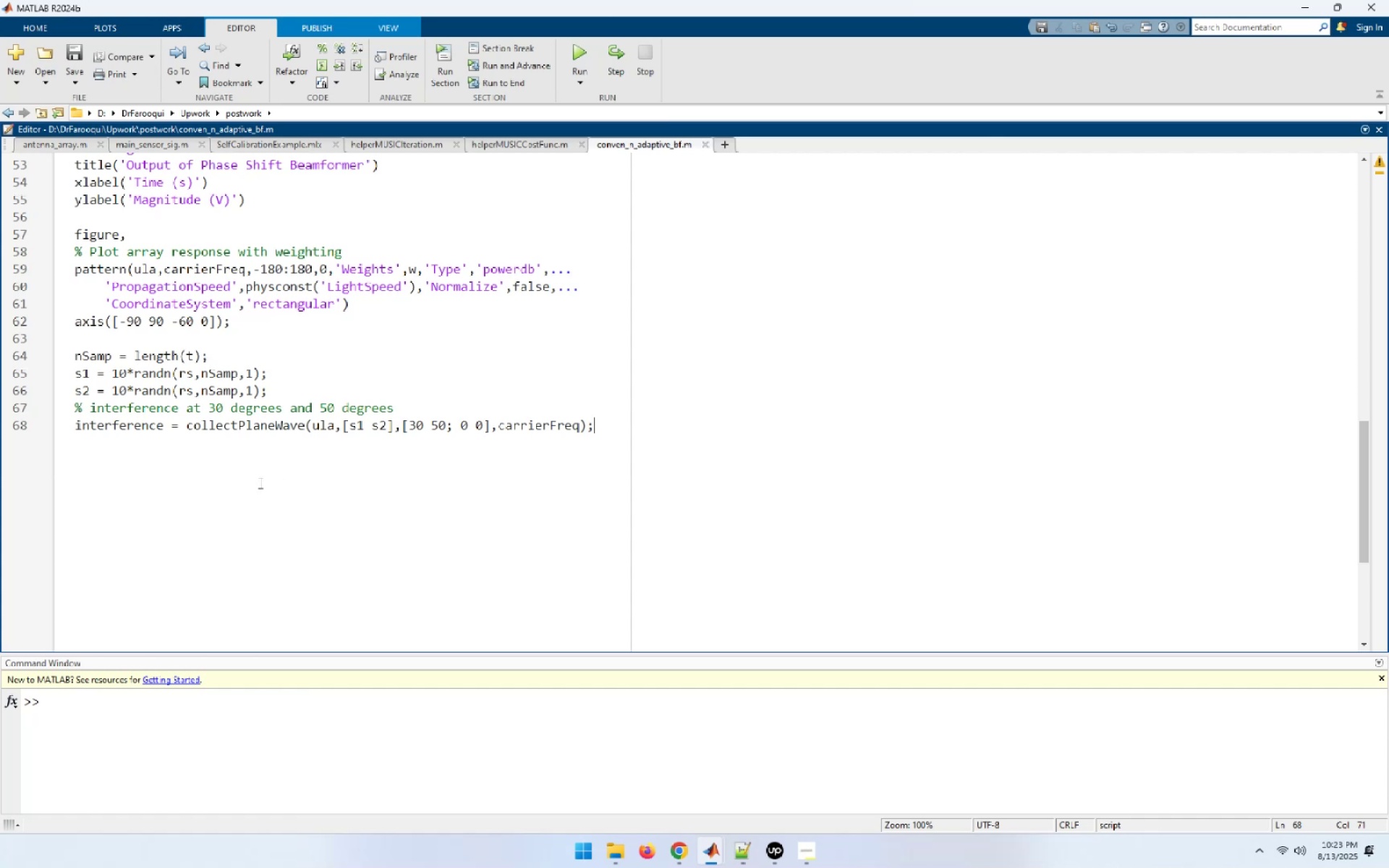 
mouse_move([125, 441])
 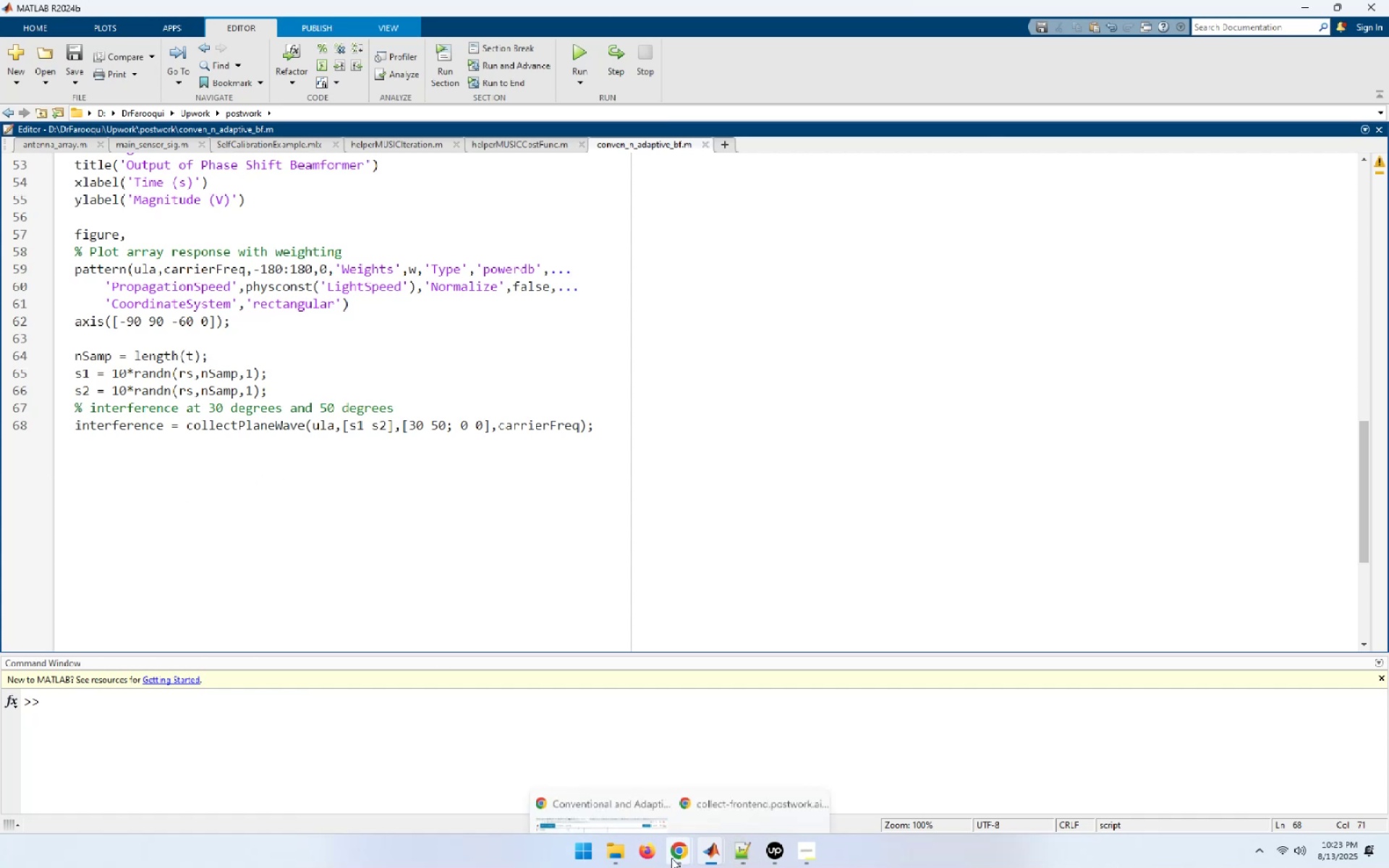 
left_click([587, 756])
 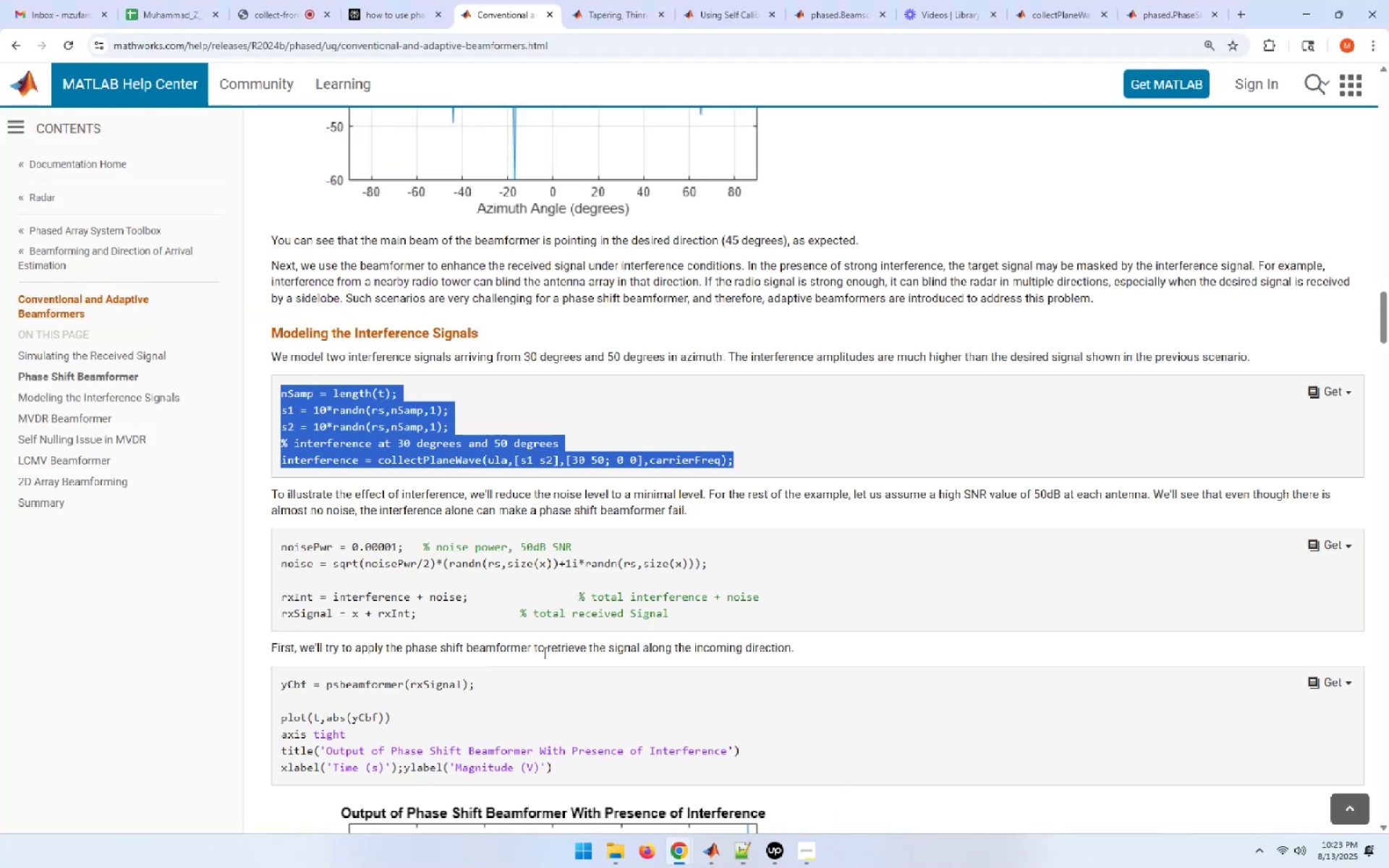 
left_click_drag(start_coordinate=[691, 621], to_coordinate=[265, 544])
 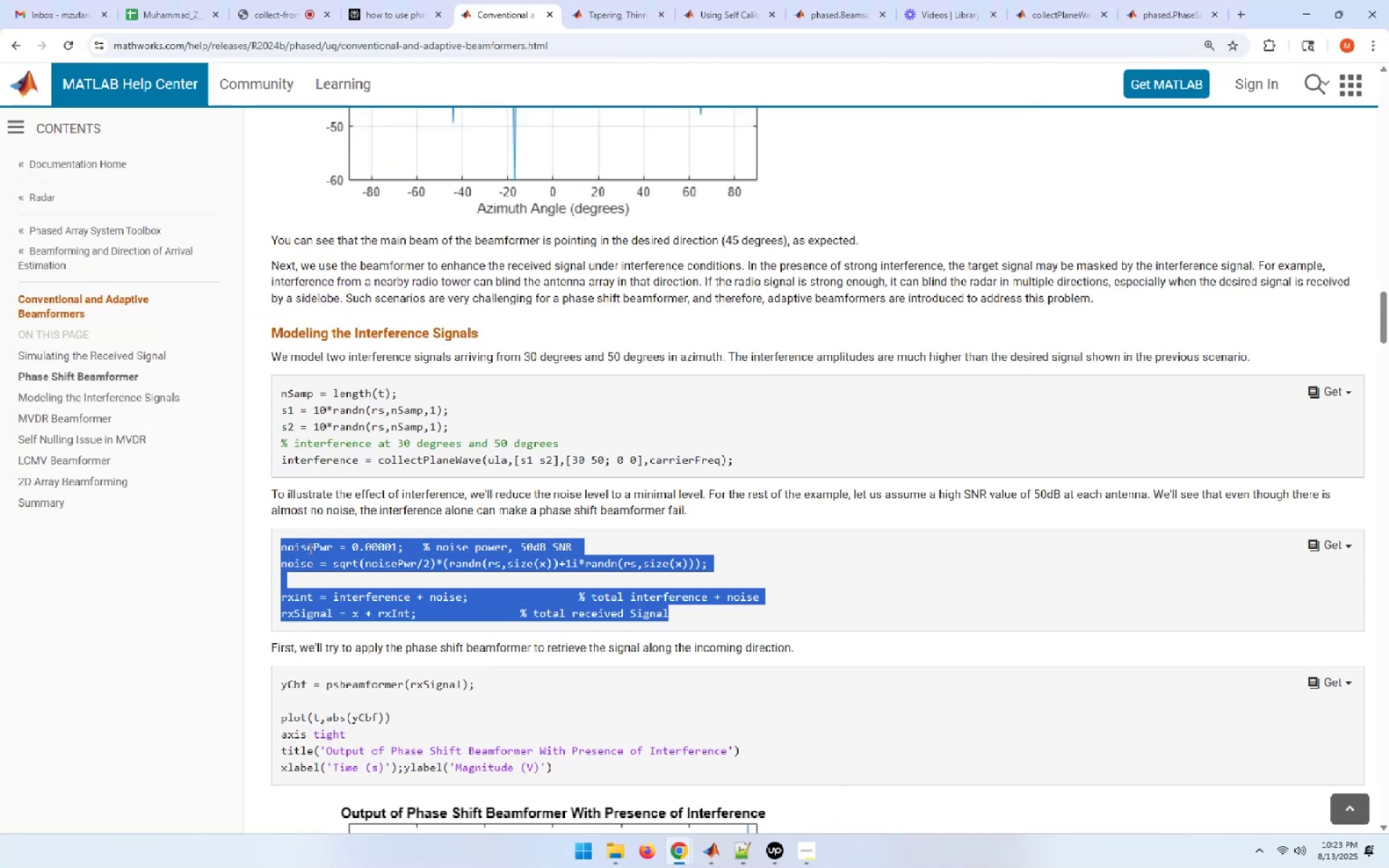 
right_click([310, 548])
 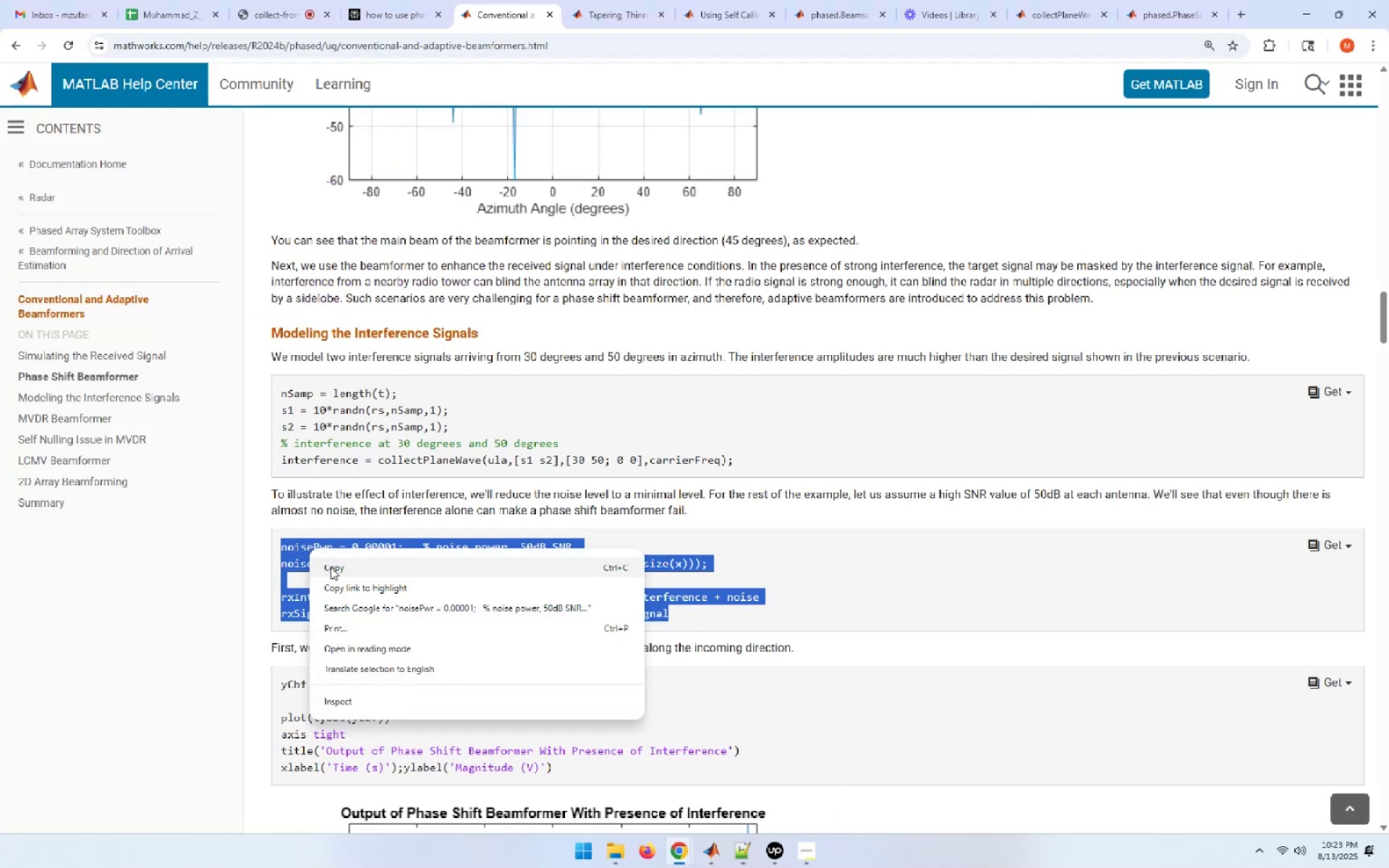 
left_click([332, 568])
 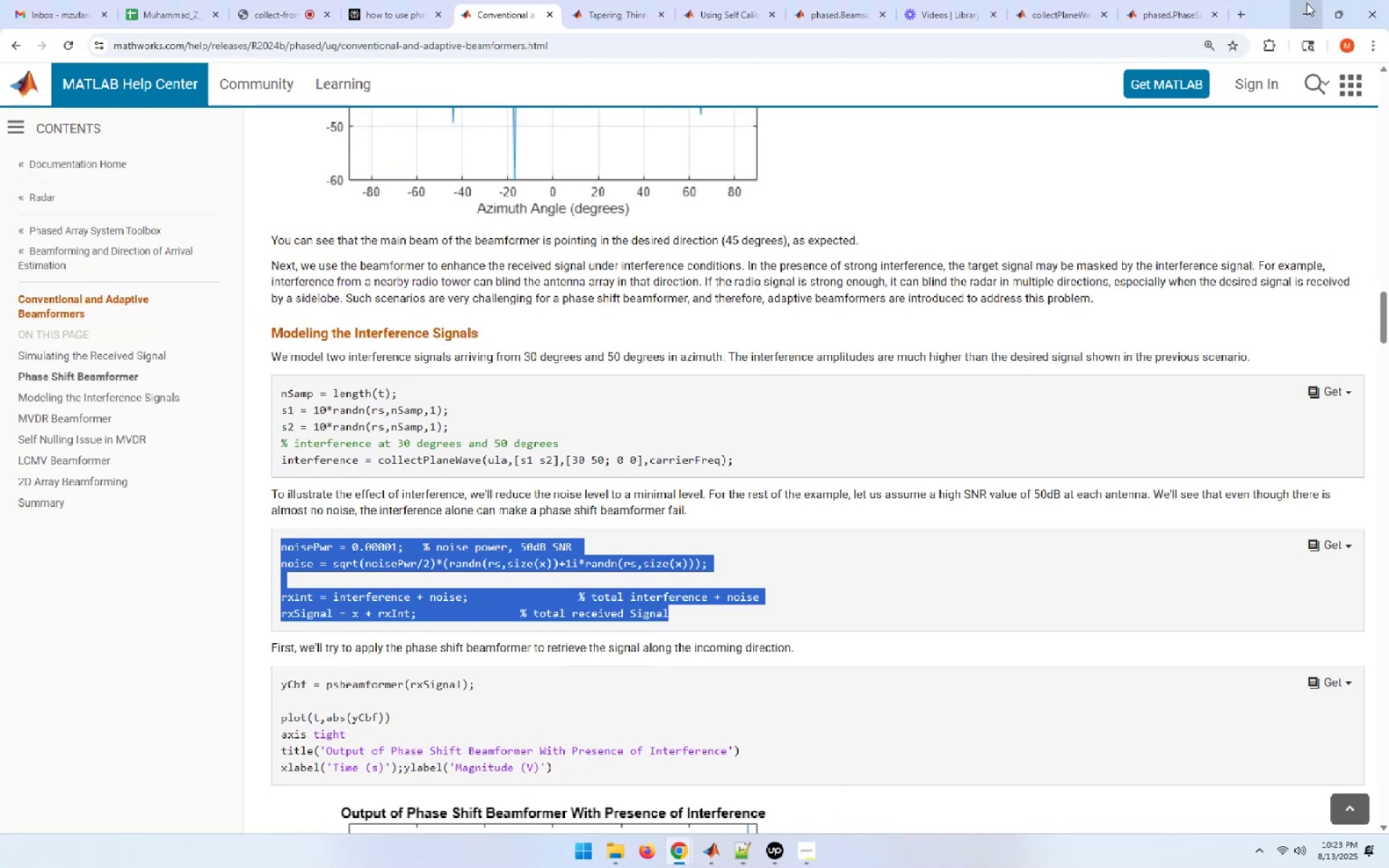 
left_click([1307, 3])
 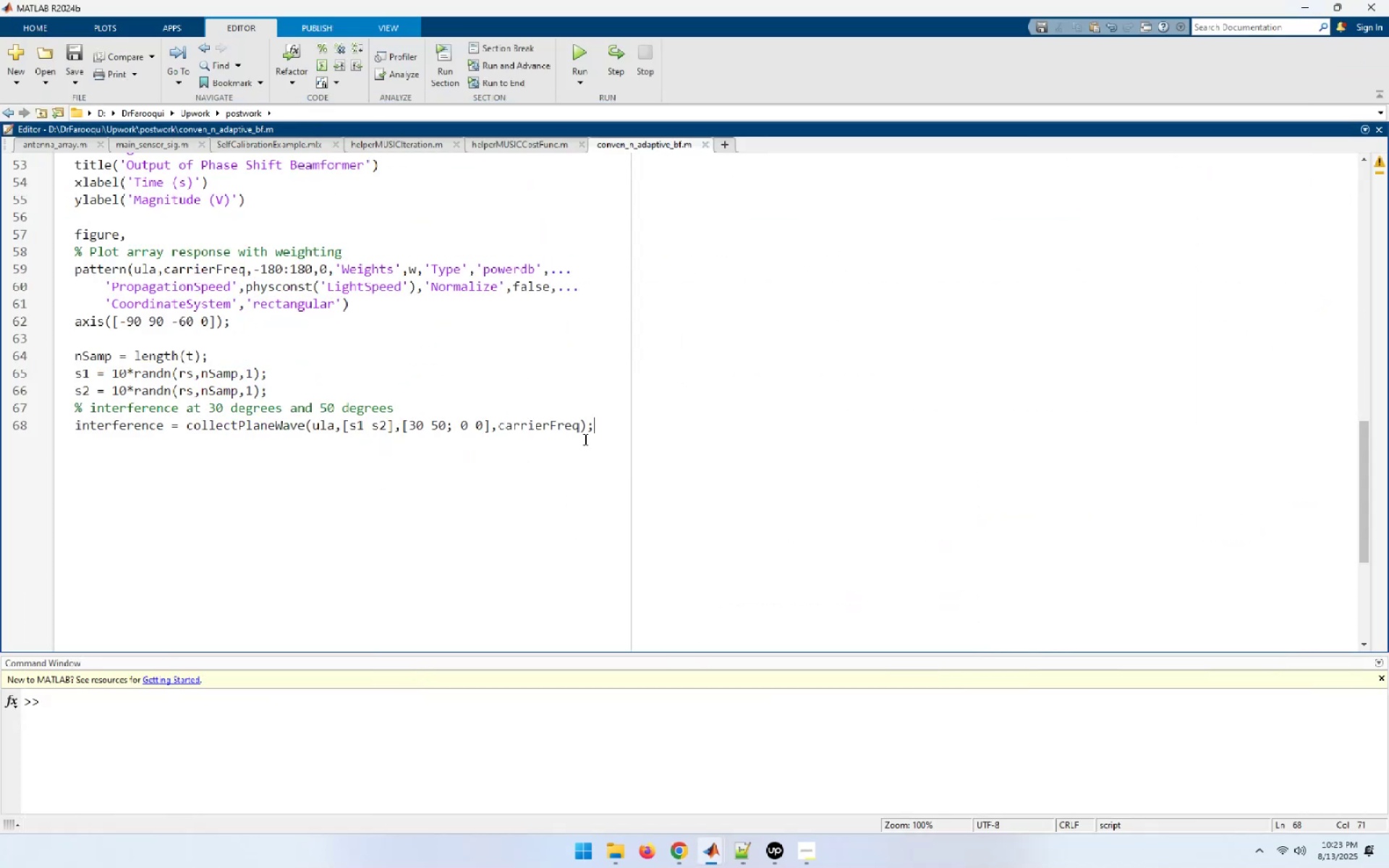 
left_click([606, 427])
 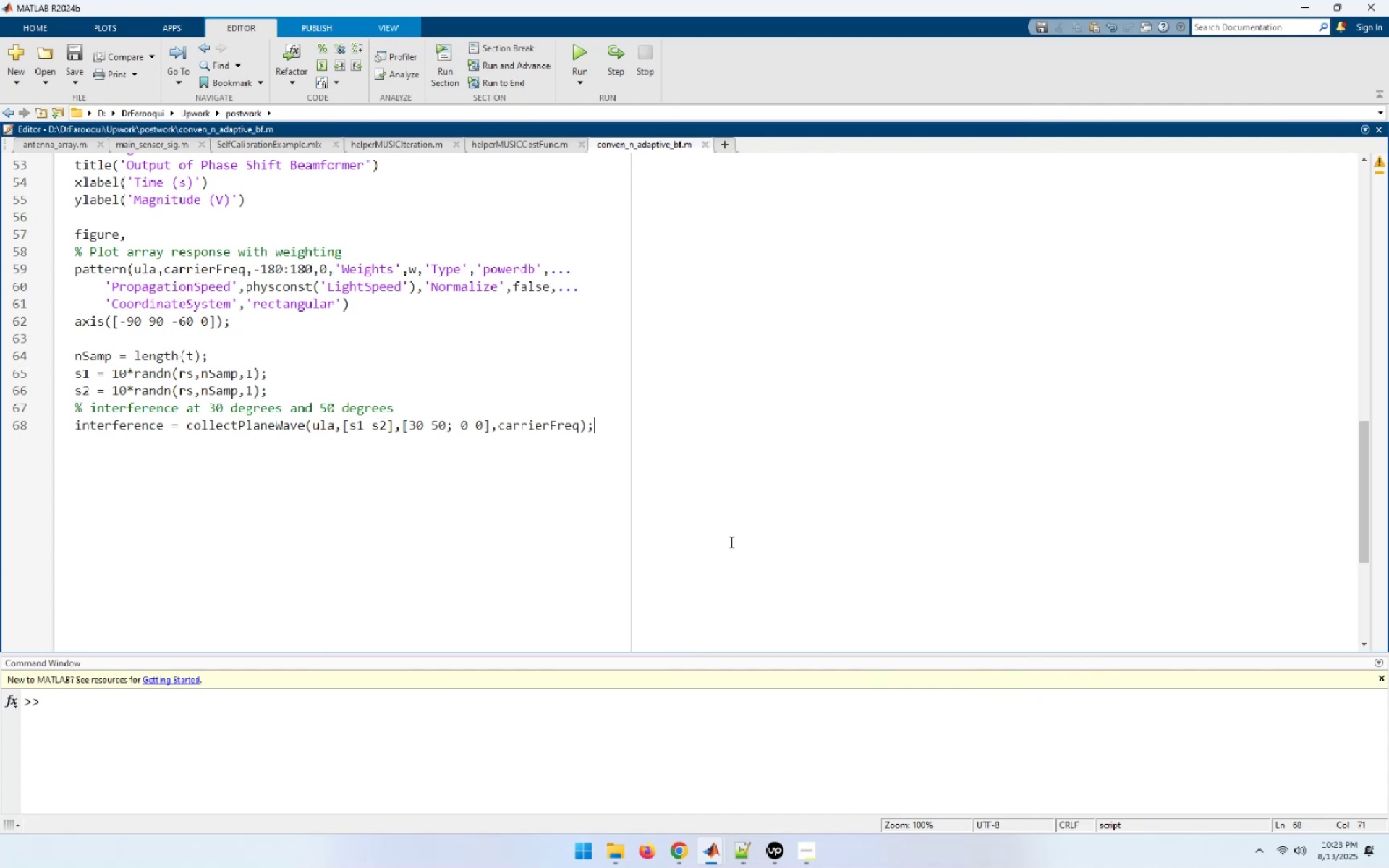 
key(NumpadEnter)
 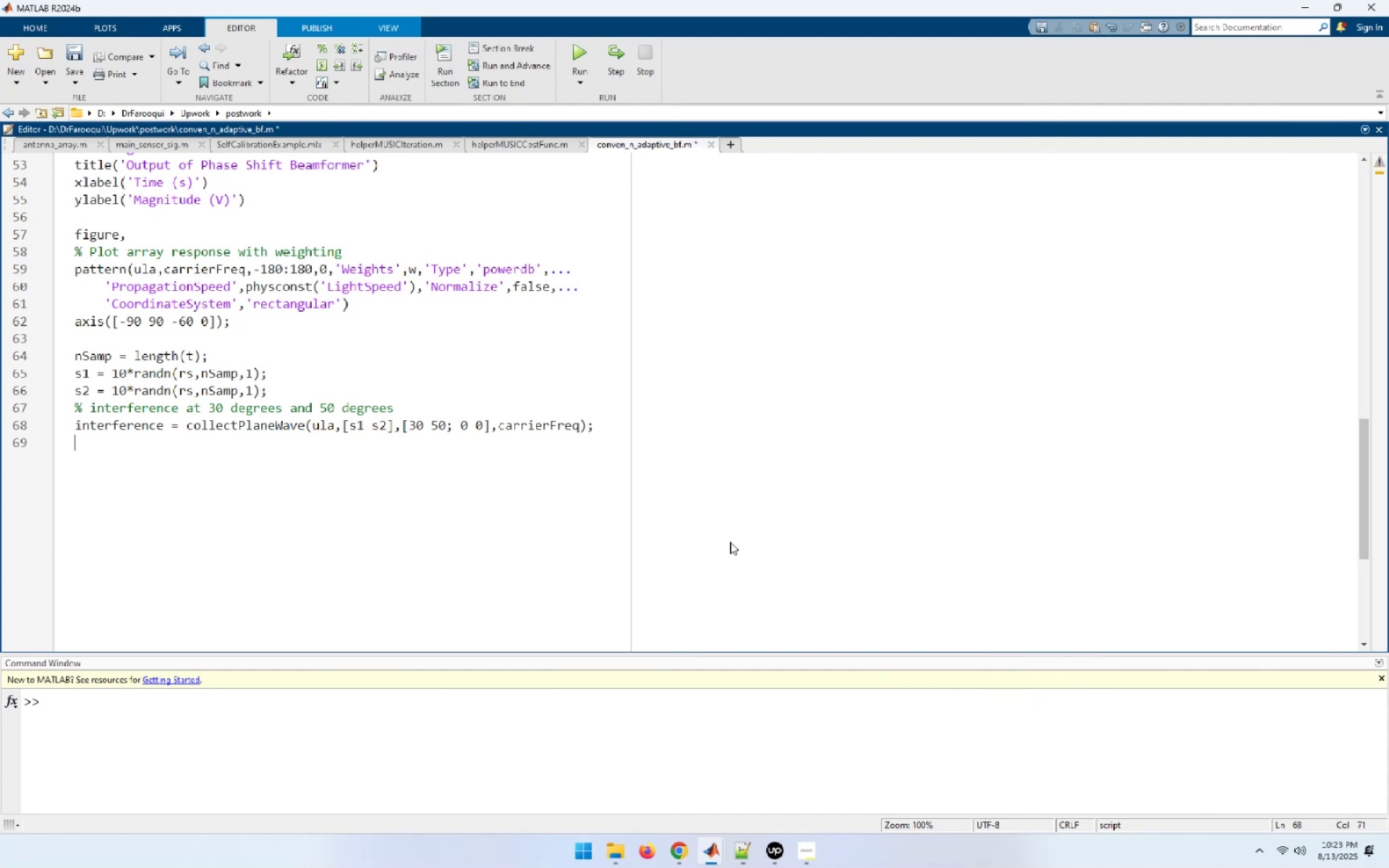 
key(NumpadEnter)
 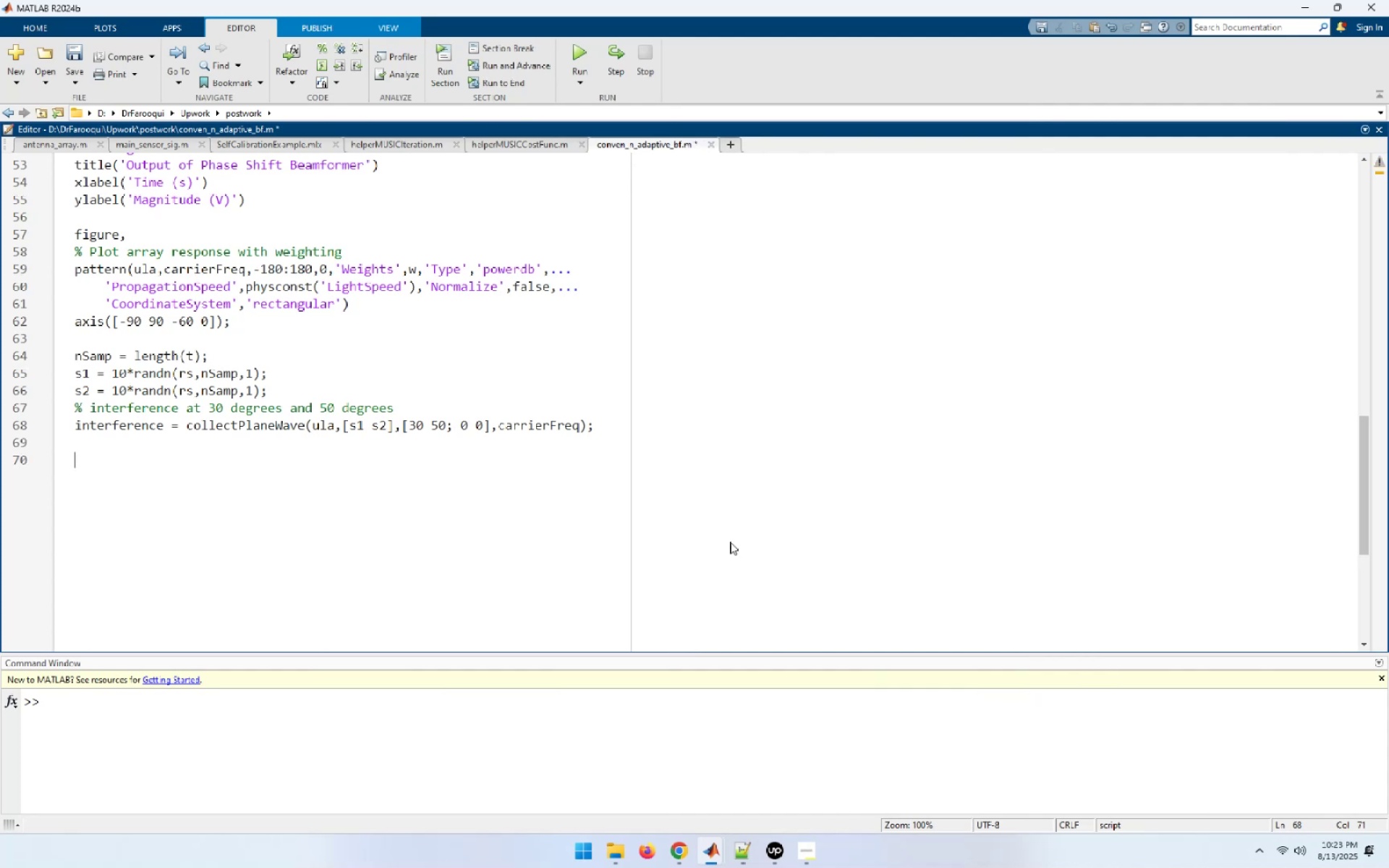 
key(Control+ControlLeft)
 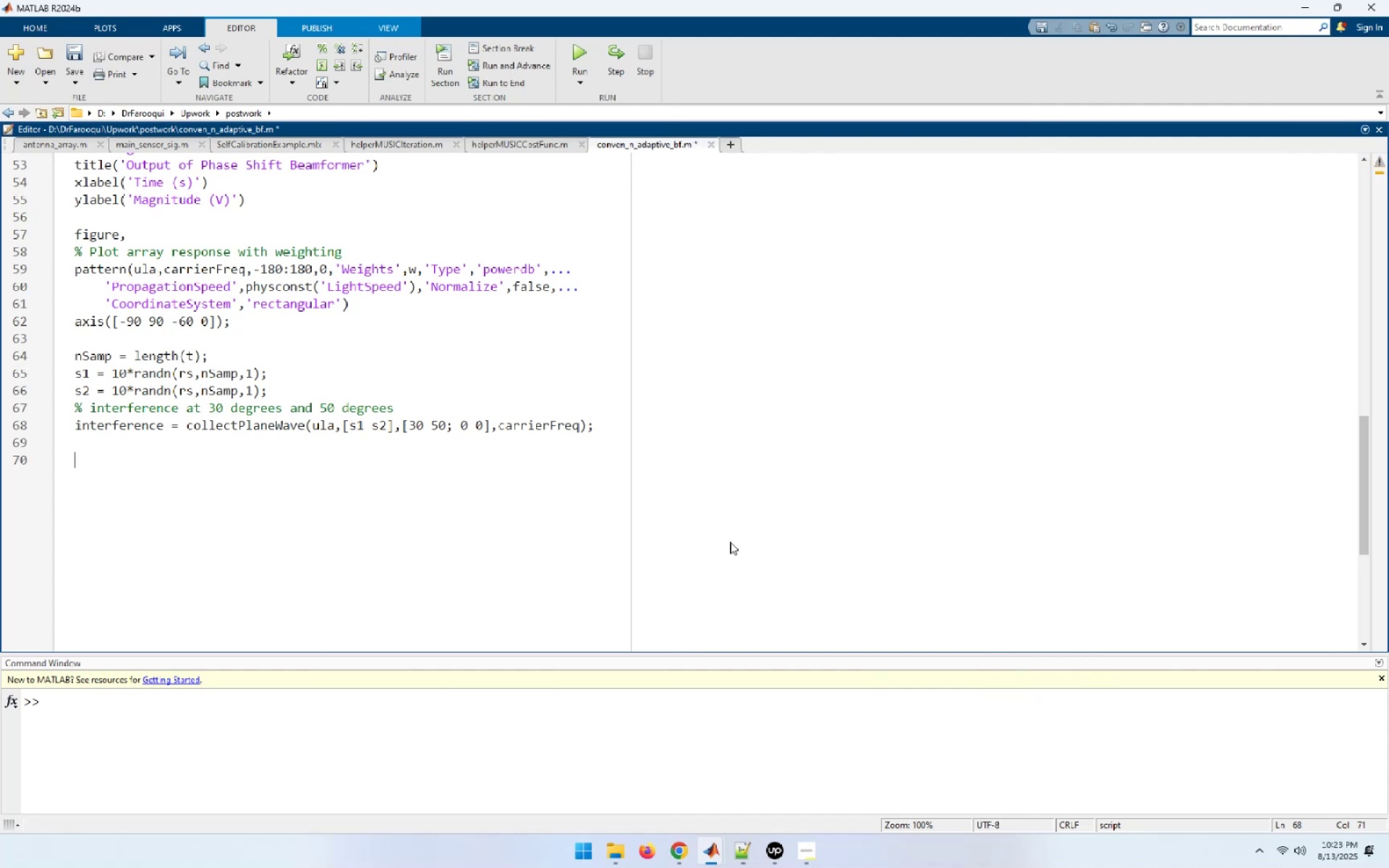 
key(Control+V)
 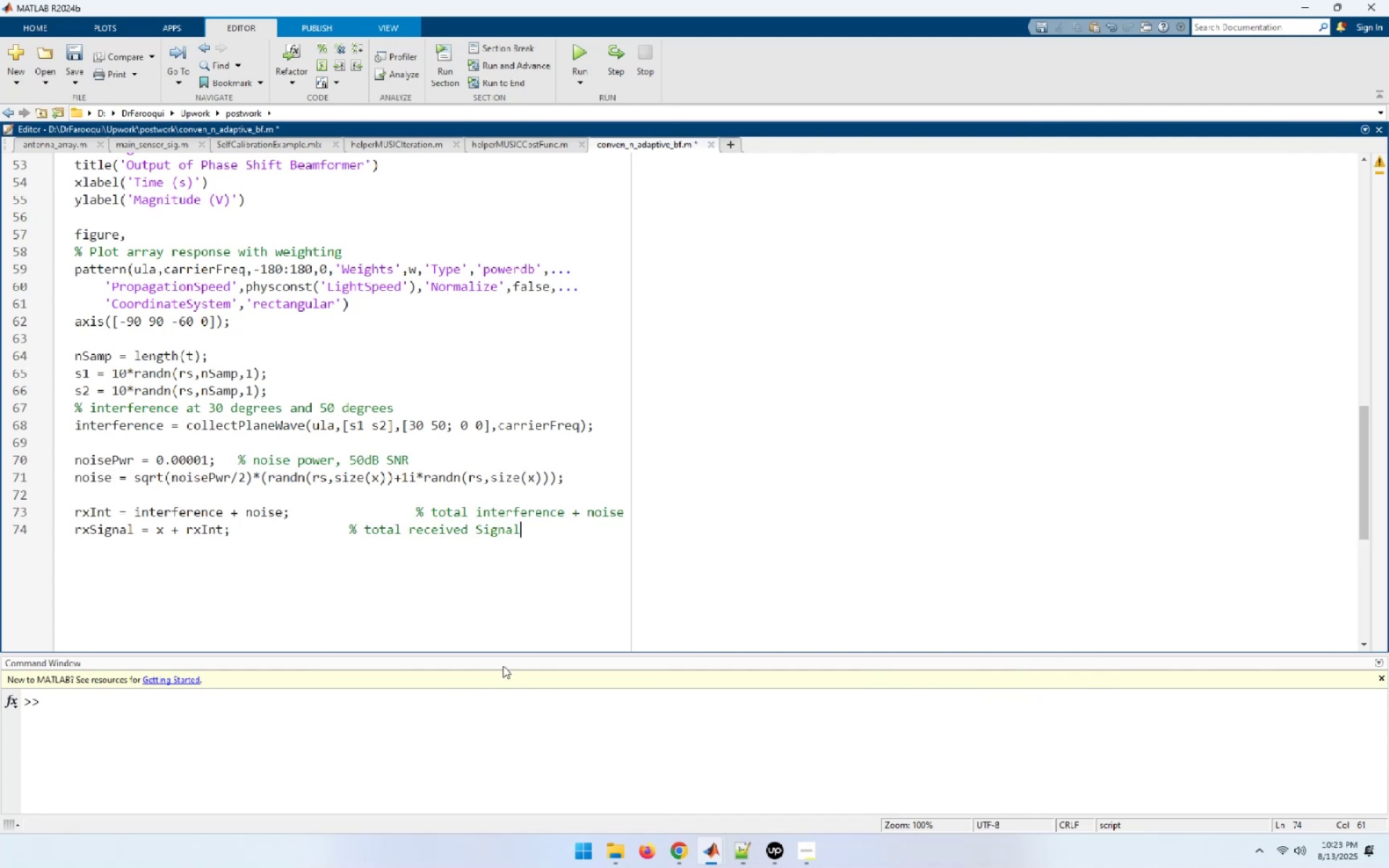 
left_click_drag(start_coordinate=[238, 535], to_coordinate=[0, 464])
 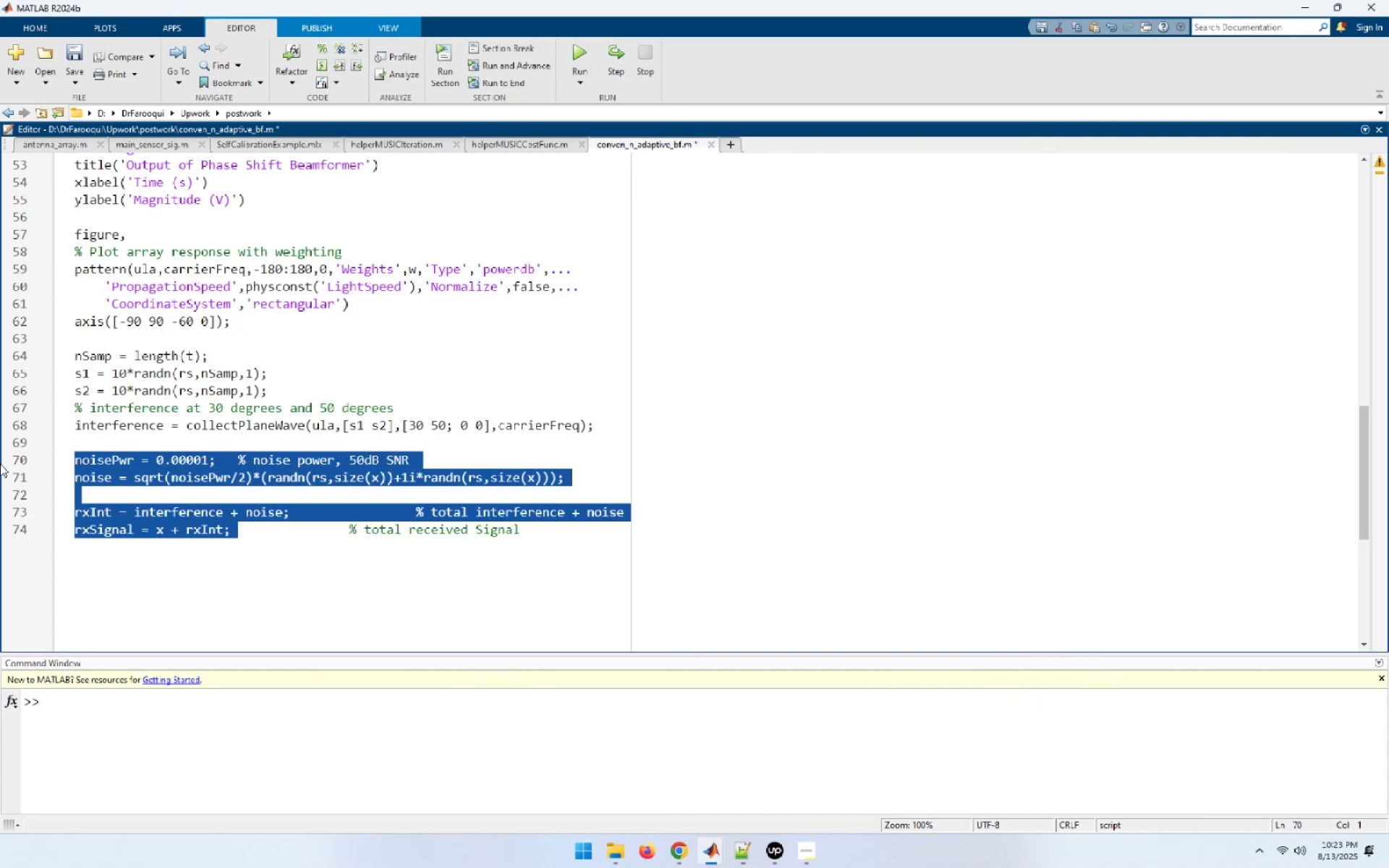 
key(F9)
 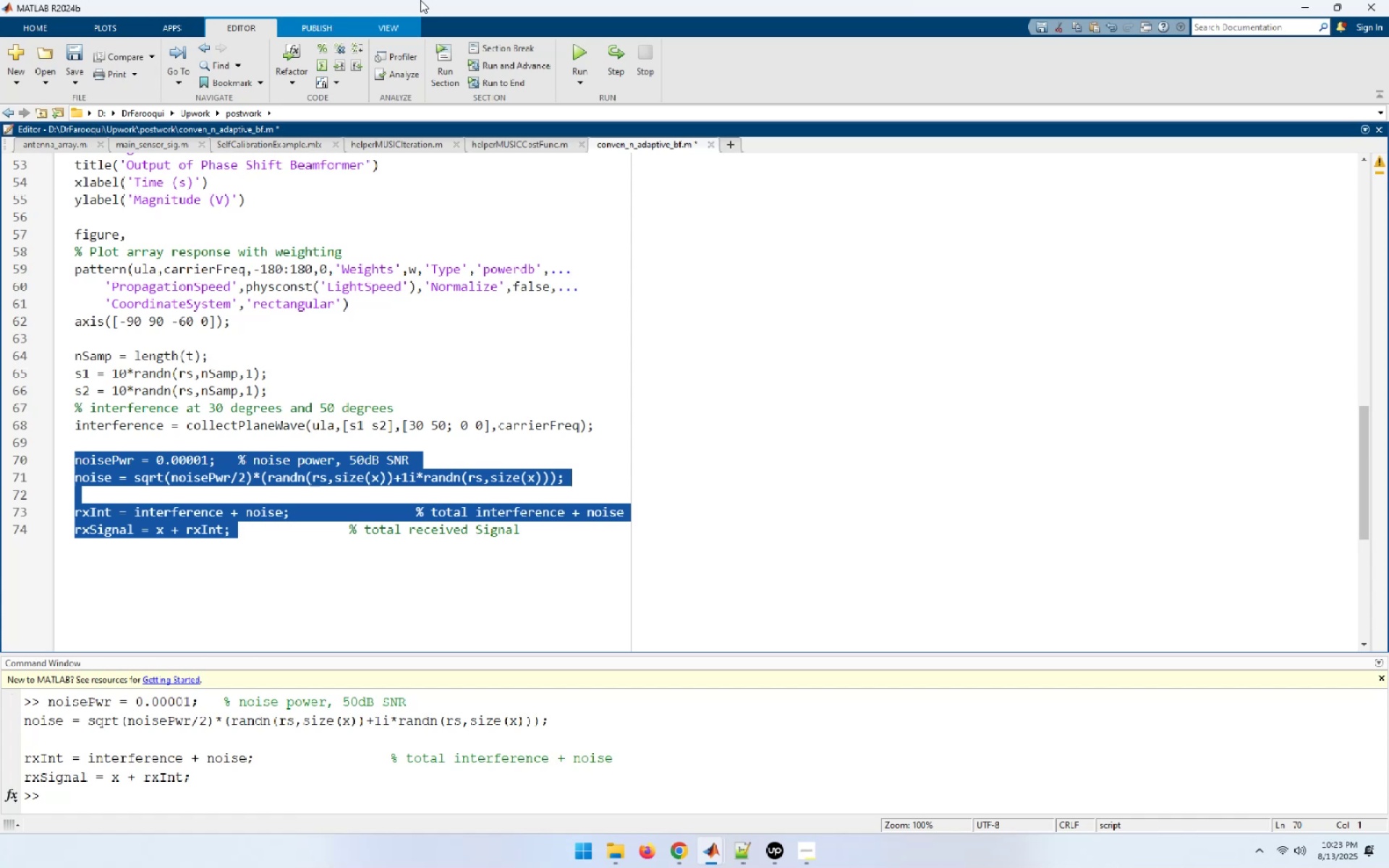 
left_click([580, 49])
 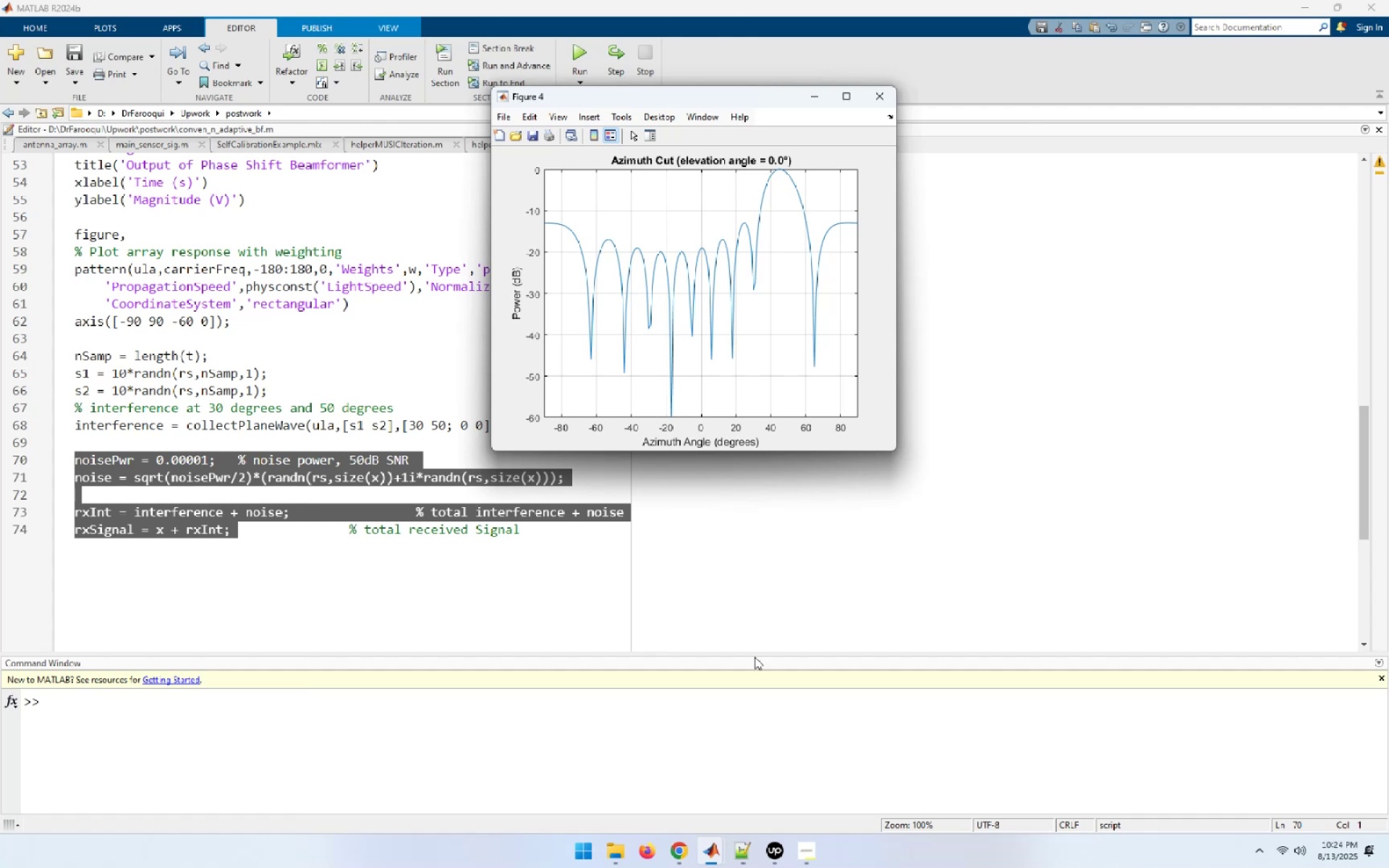 
wait(18.26)
 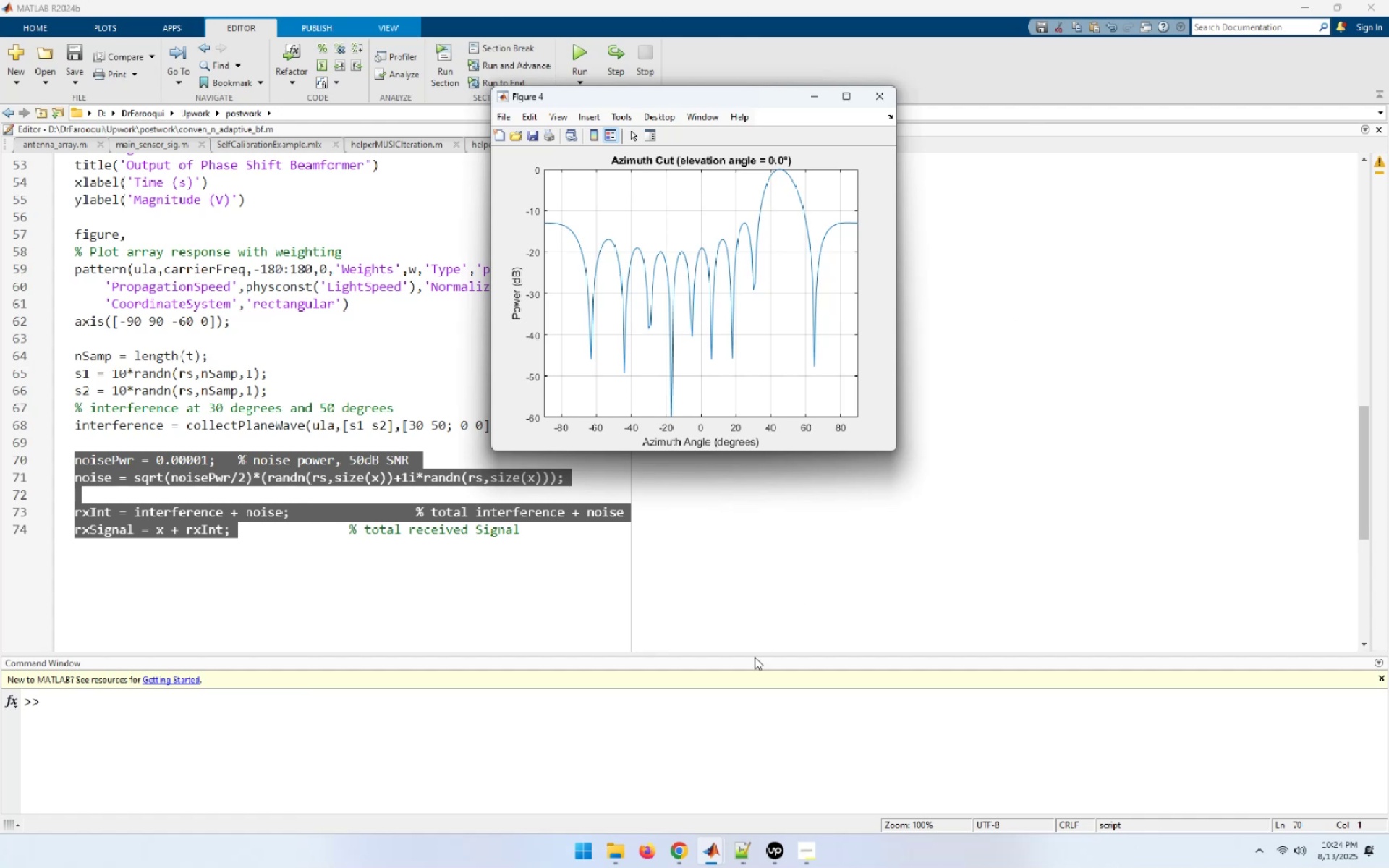 
left_click([991, 474])
 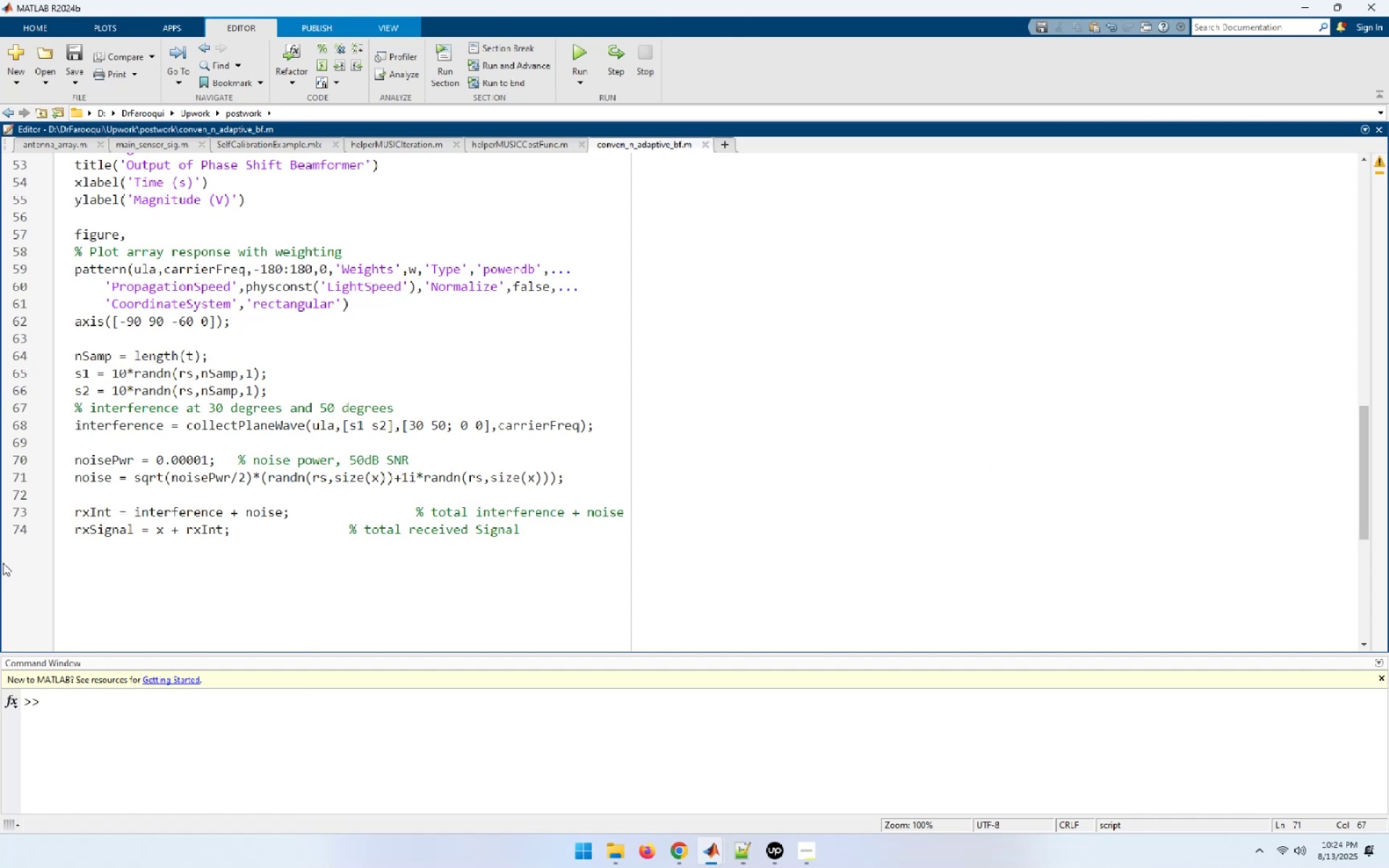 
double_click([95, 514])
 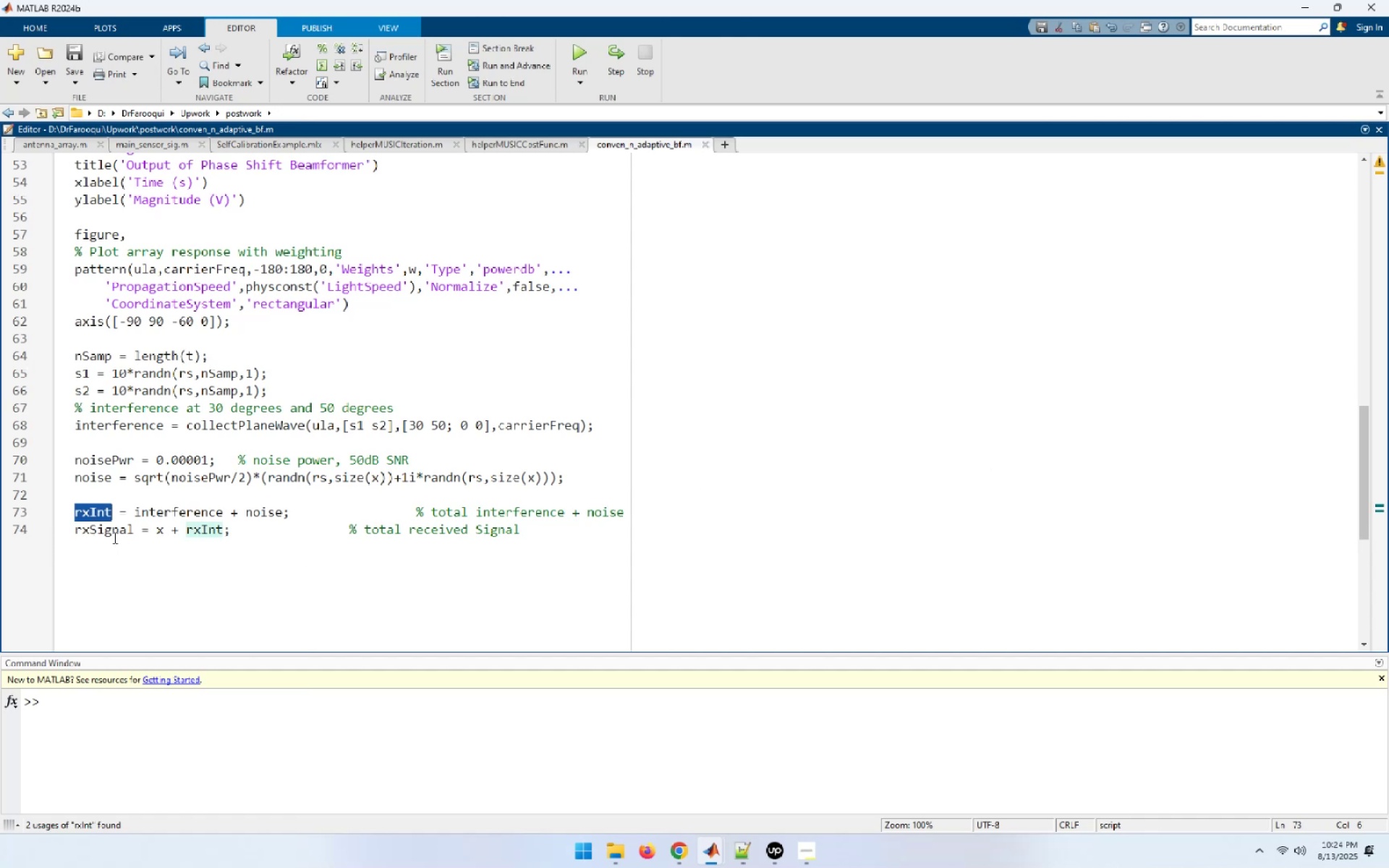 
mouse_move([175, 560])
 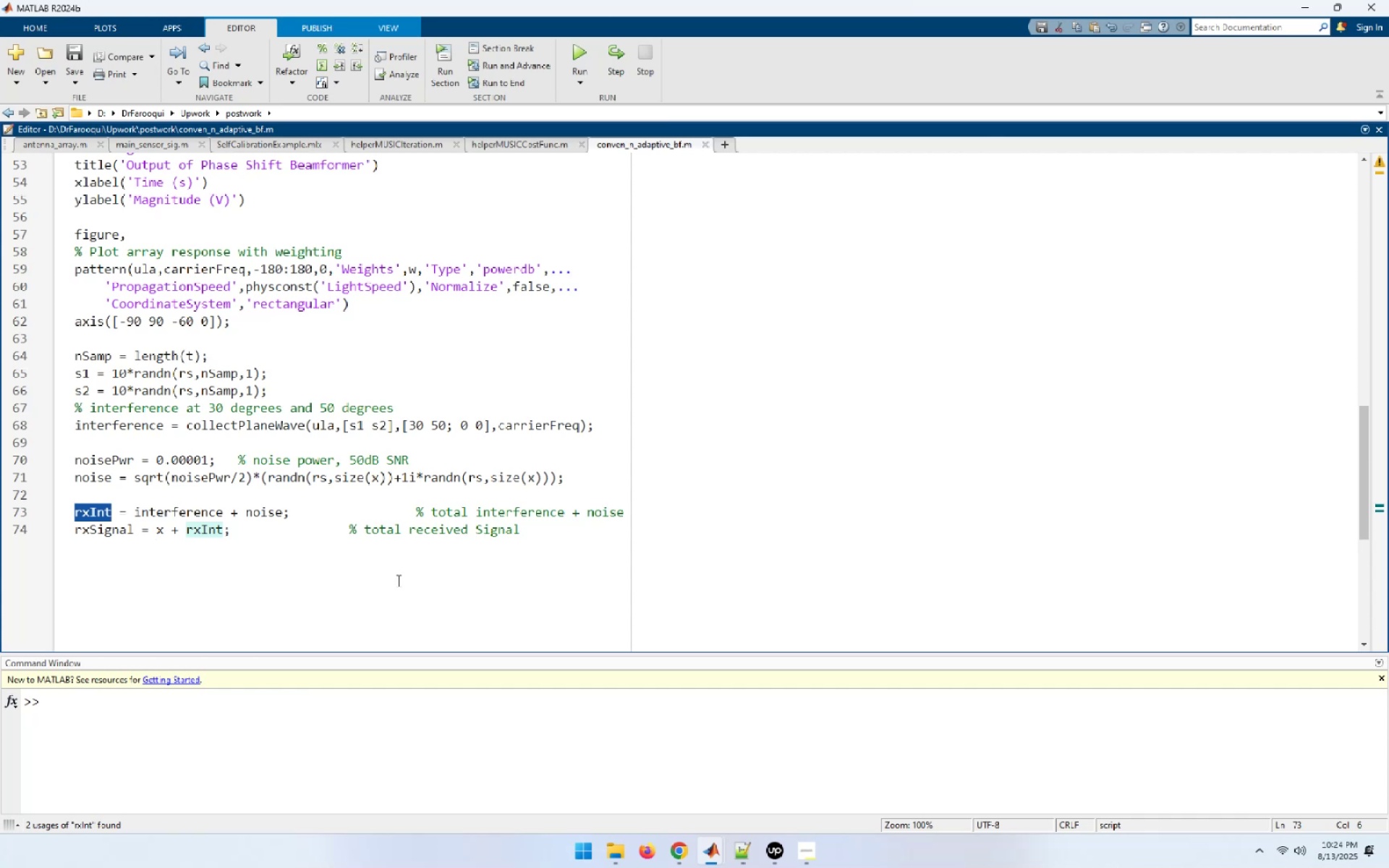 
key(Alt+Tab)
 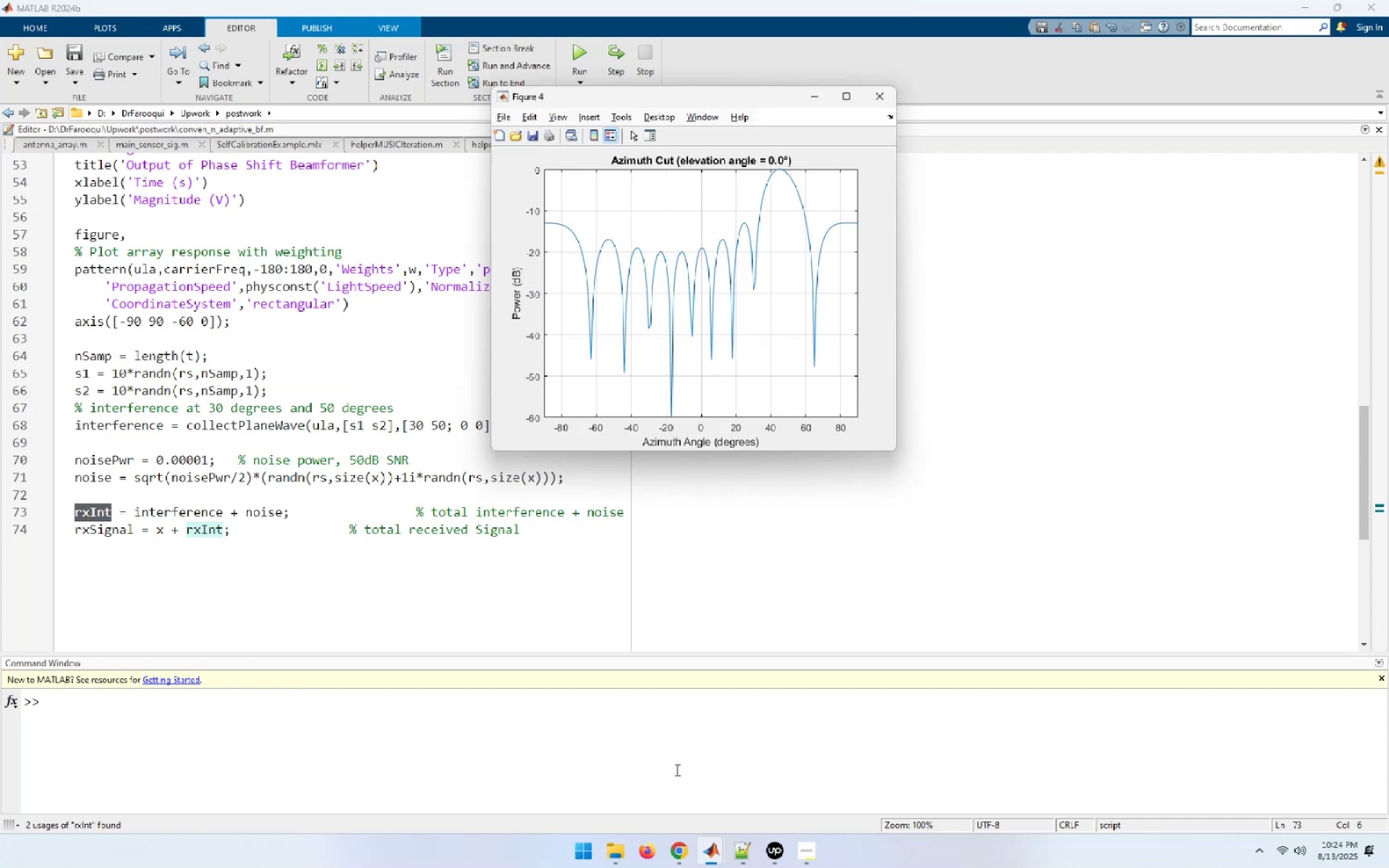 
left_click([678, 860])
 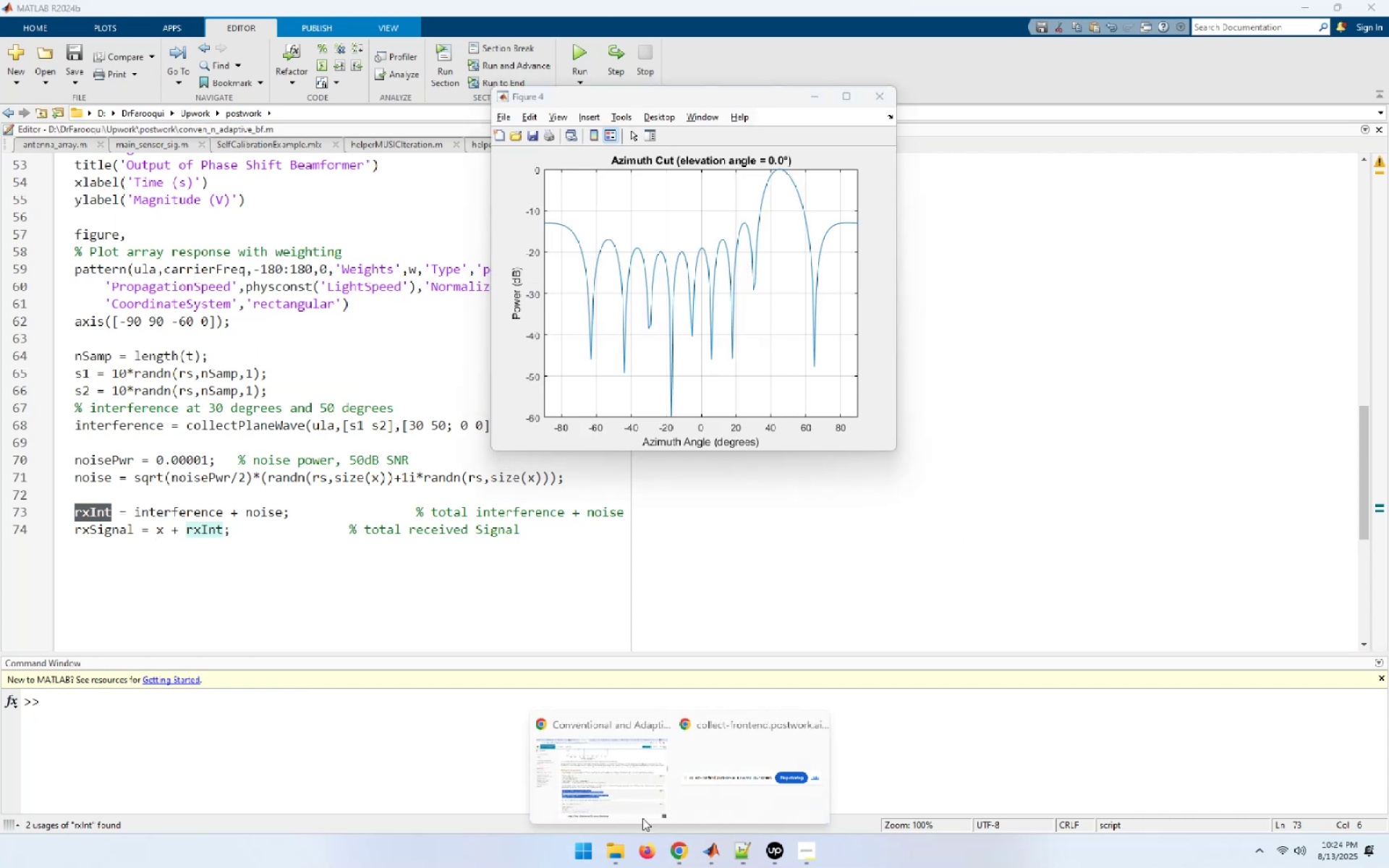 
left_click([616, 793])
 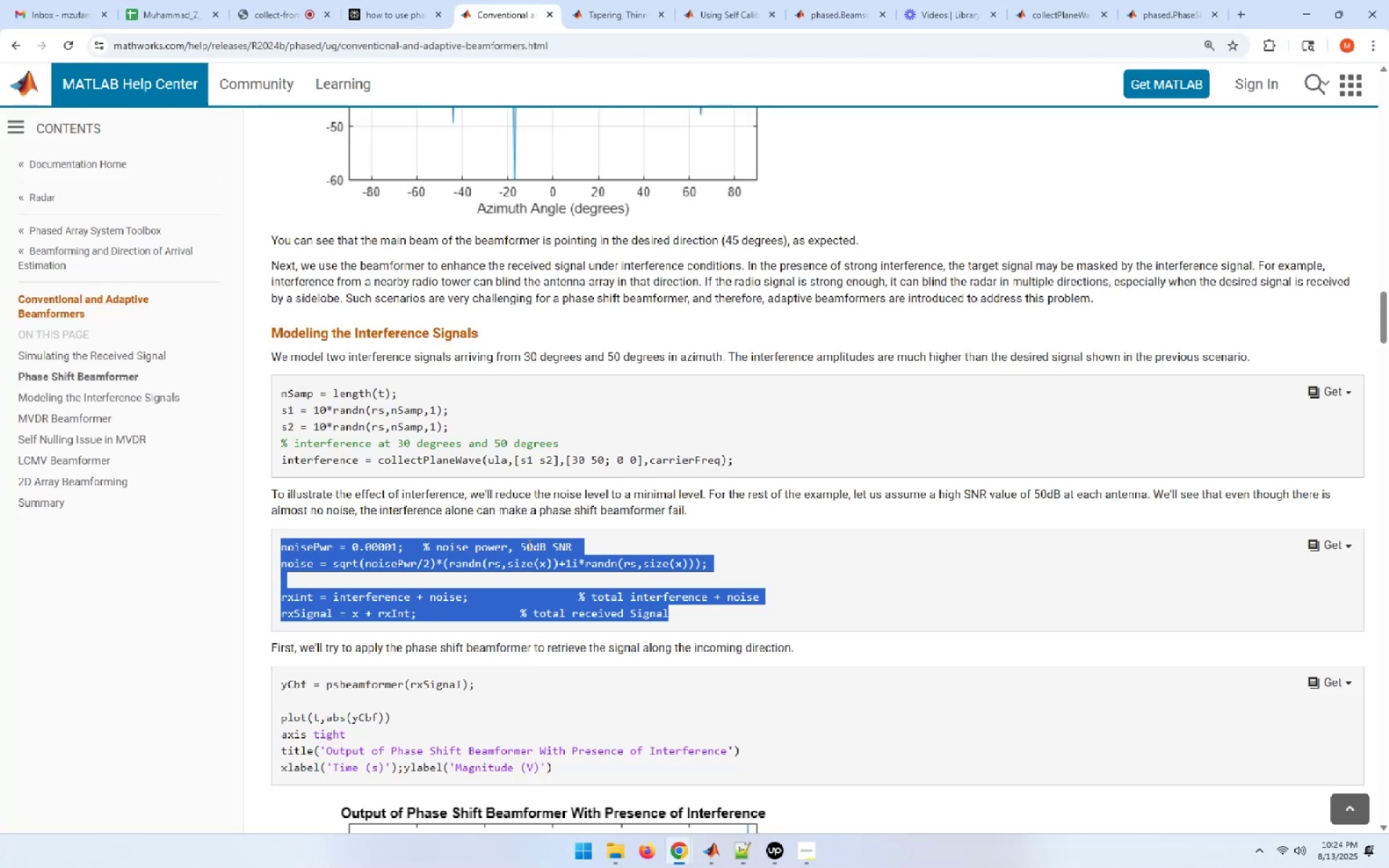 
scroll: coordinate [528, 545], scroll_direction: down, amount: 3.0
 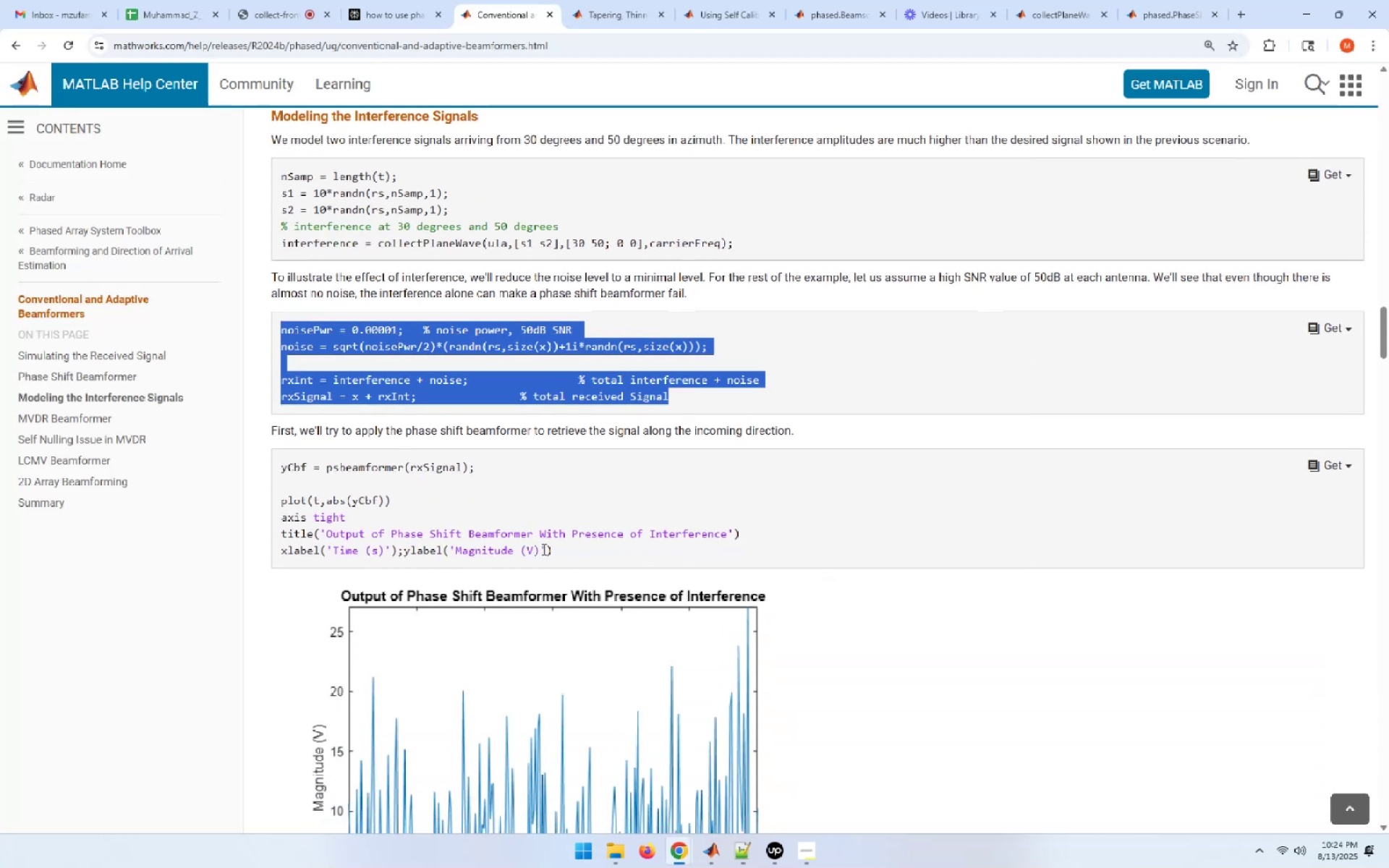 
left_click_drag(start_coordinate=[559, 549], to_coordinate=[261, 467])
 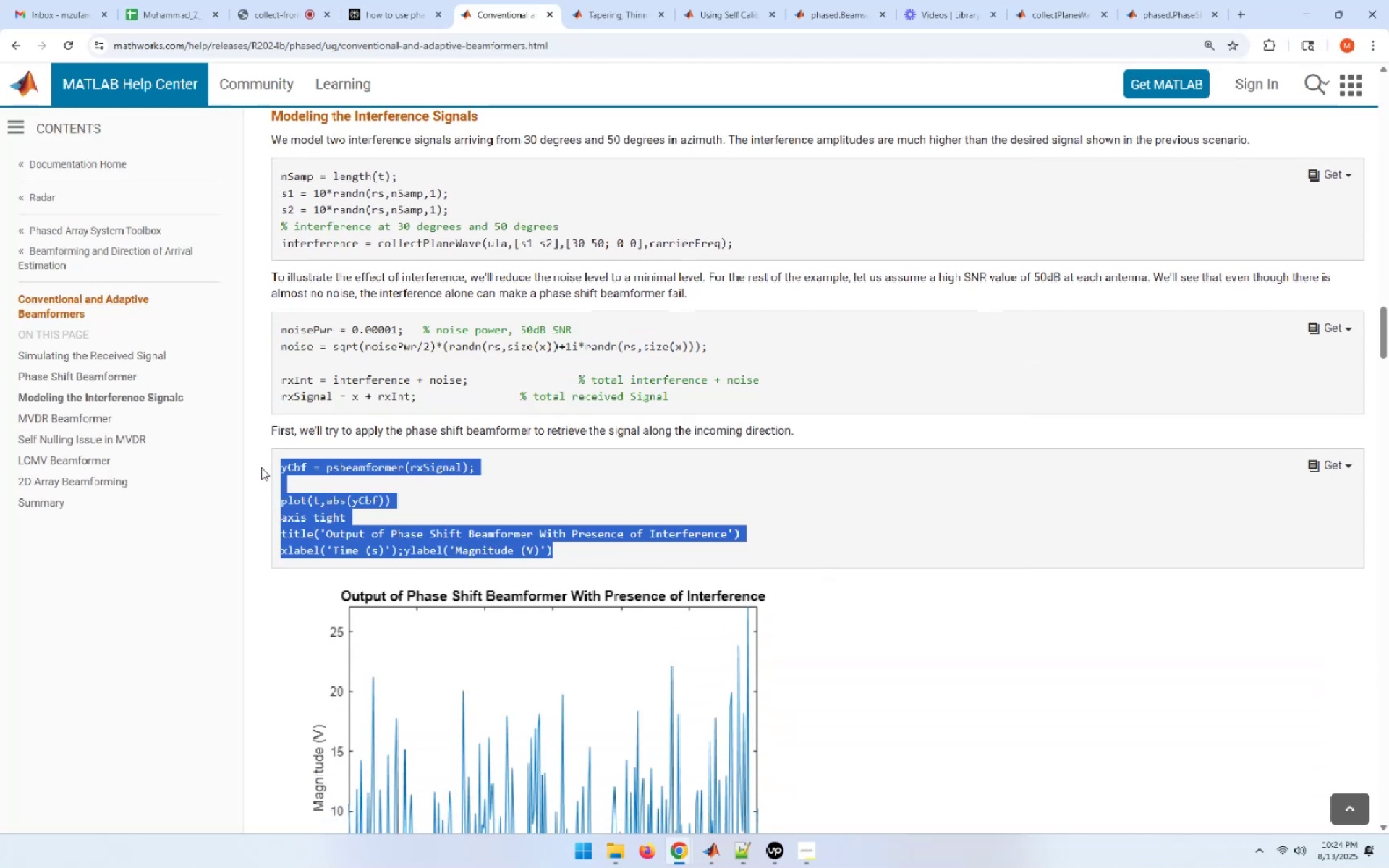 
key(Control+C)
 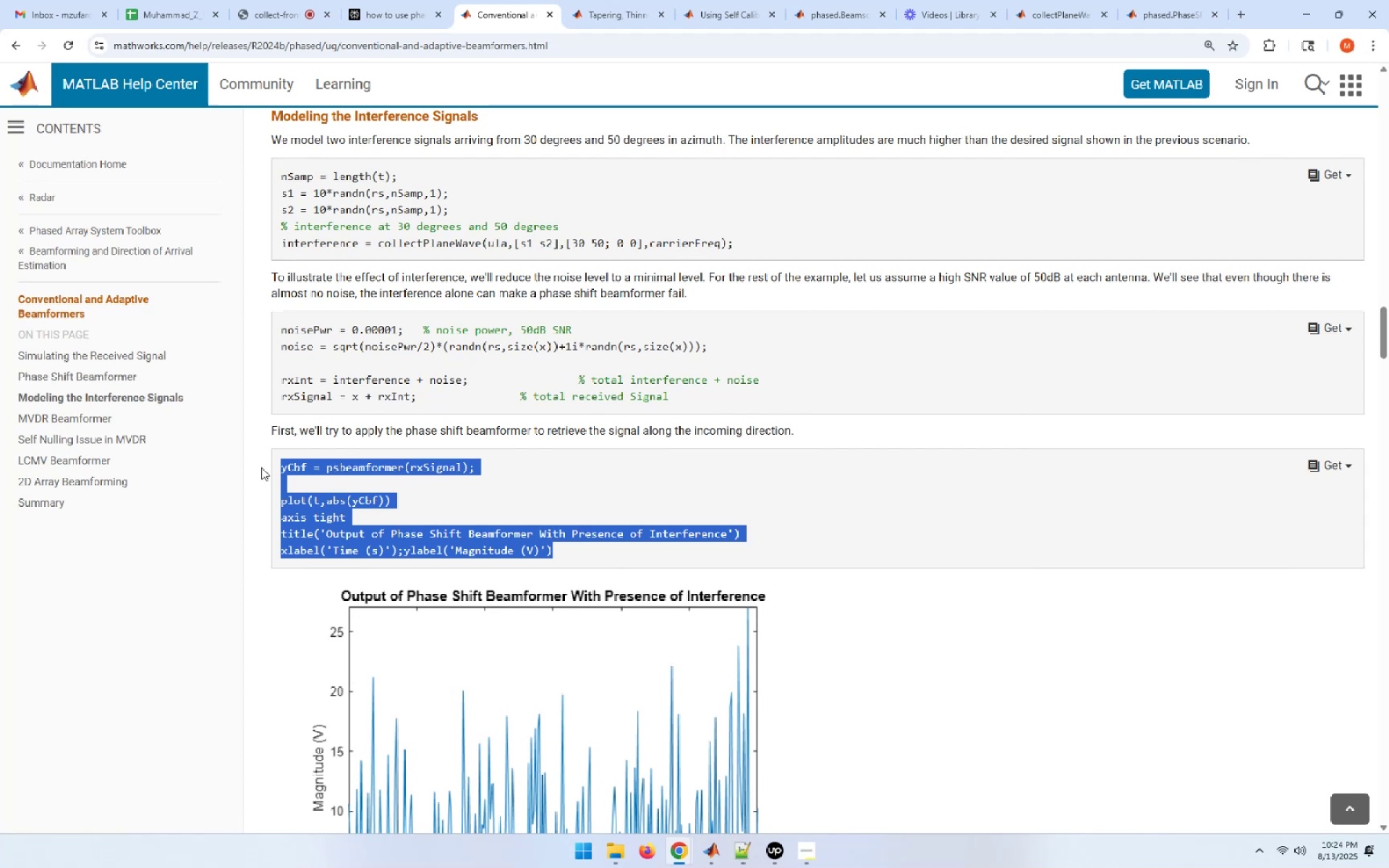 
key(Alt+Tab)
 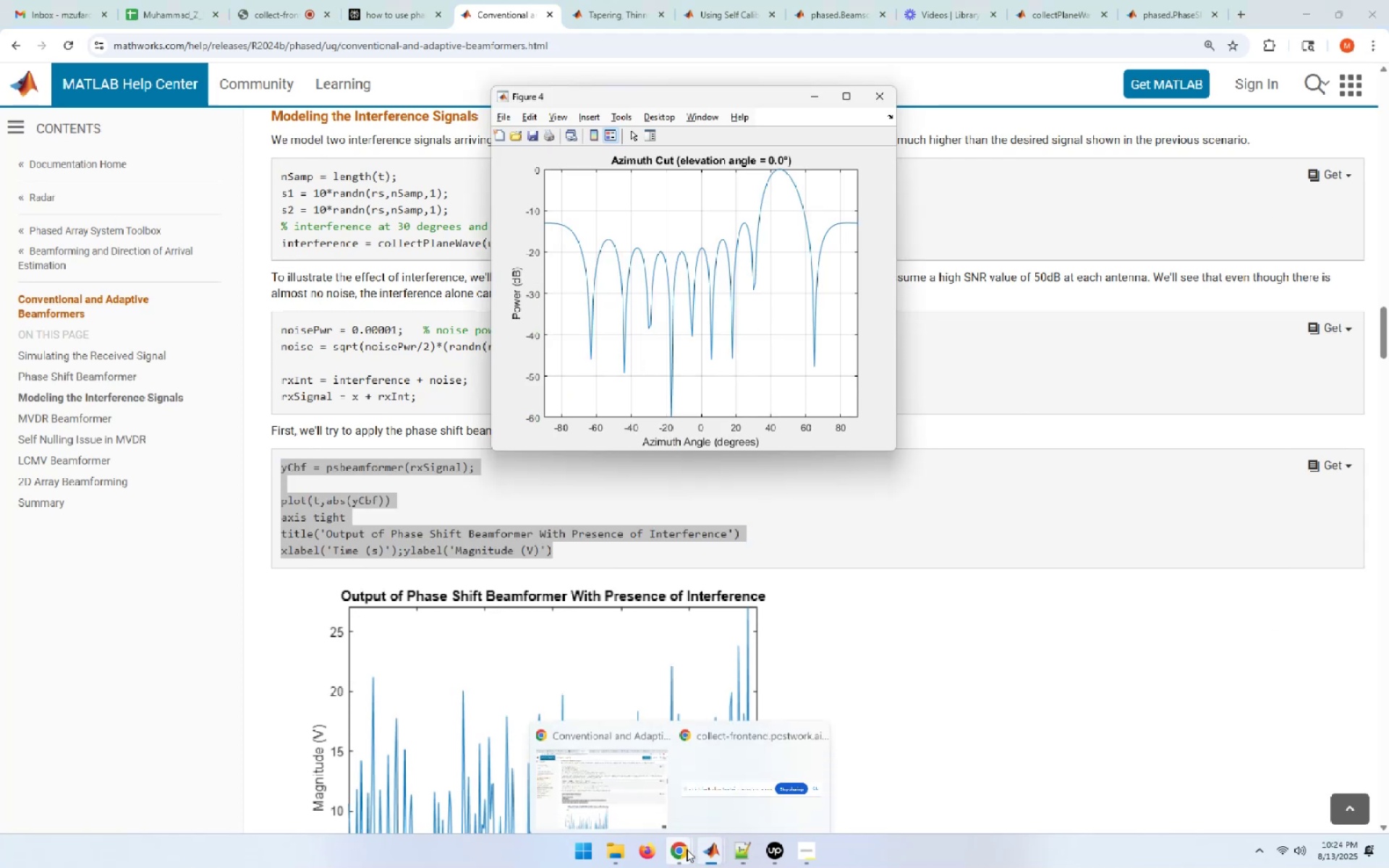 
left_click([595, 788])
 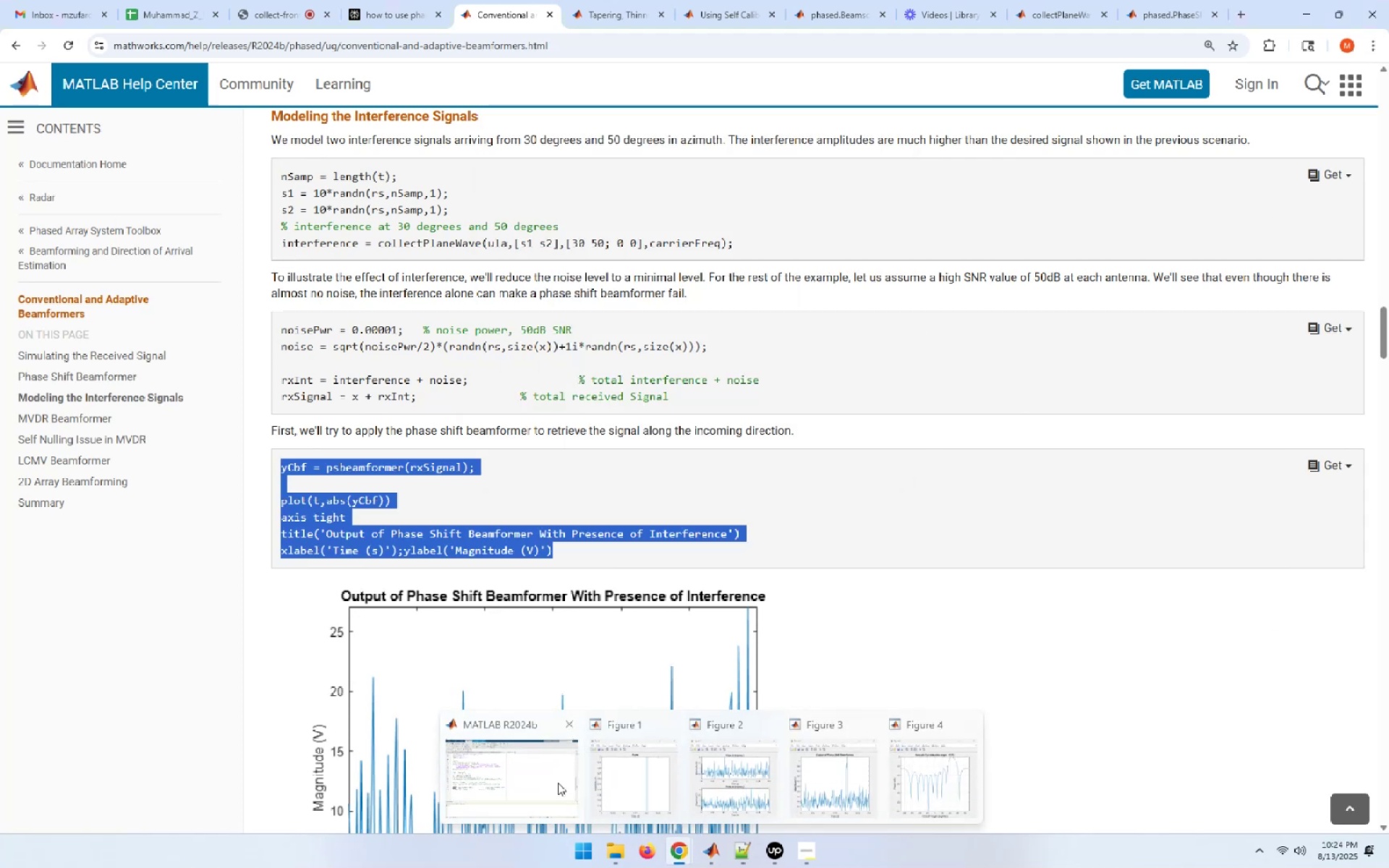 
left_click([544, 746])
 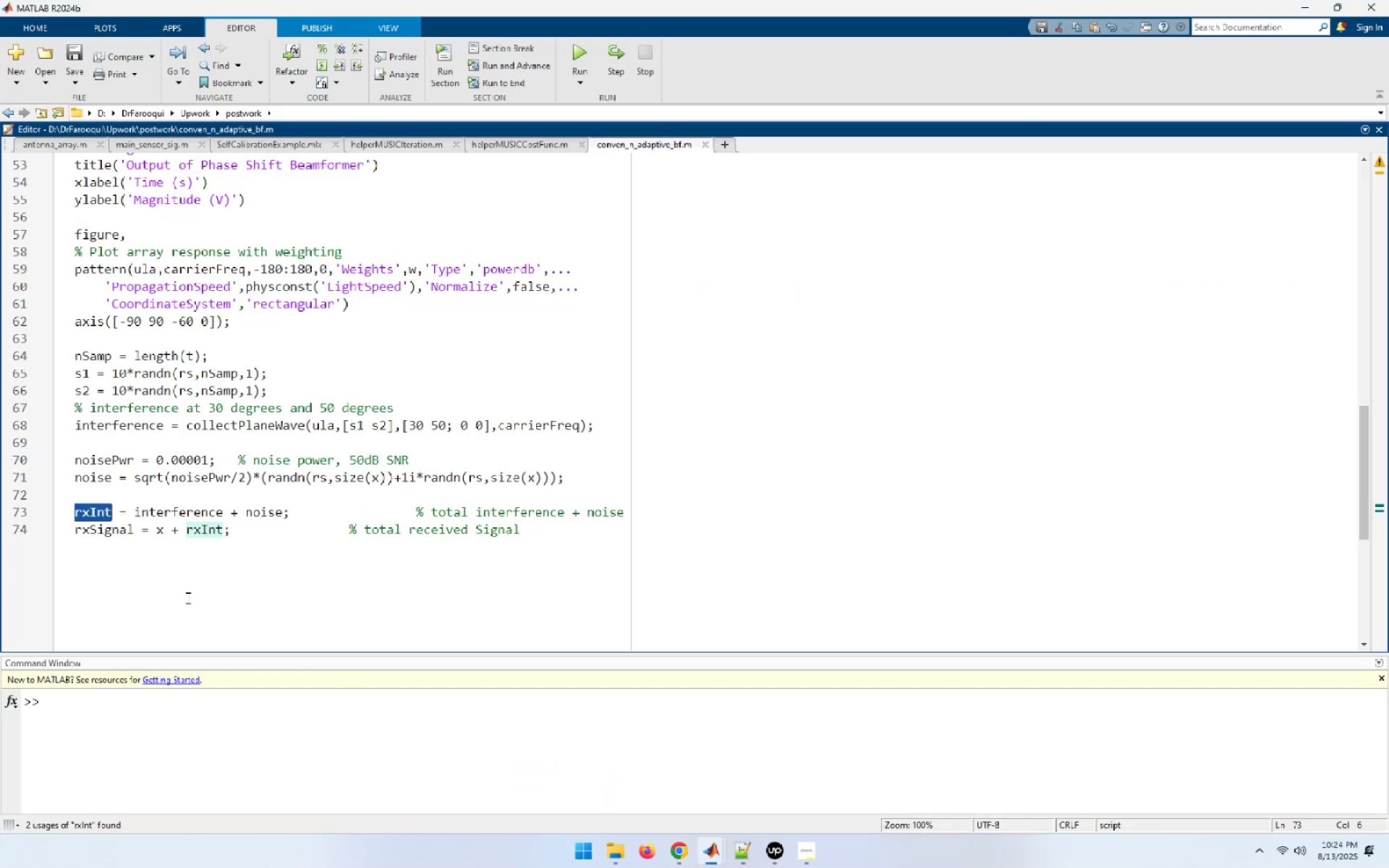 
left_click([184, 587])
 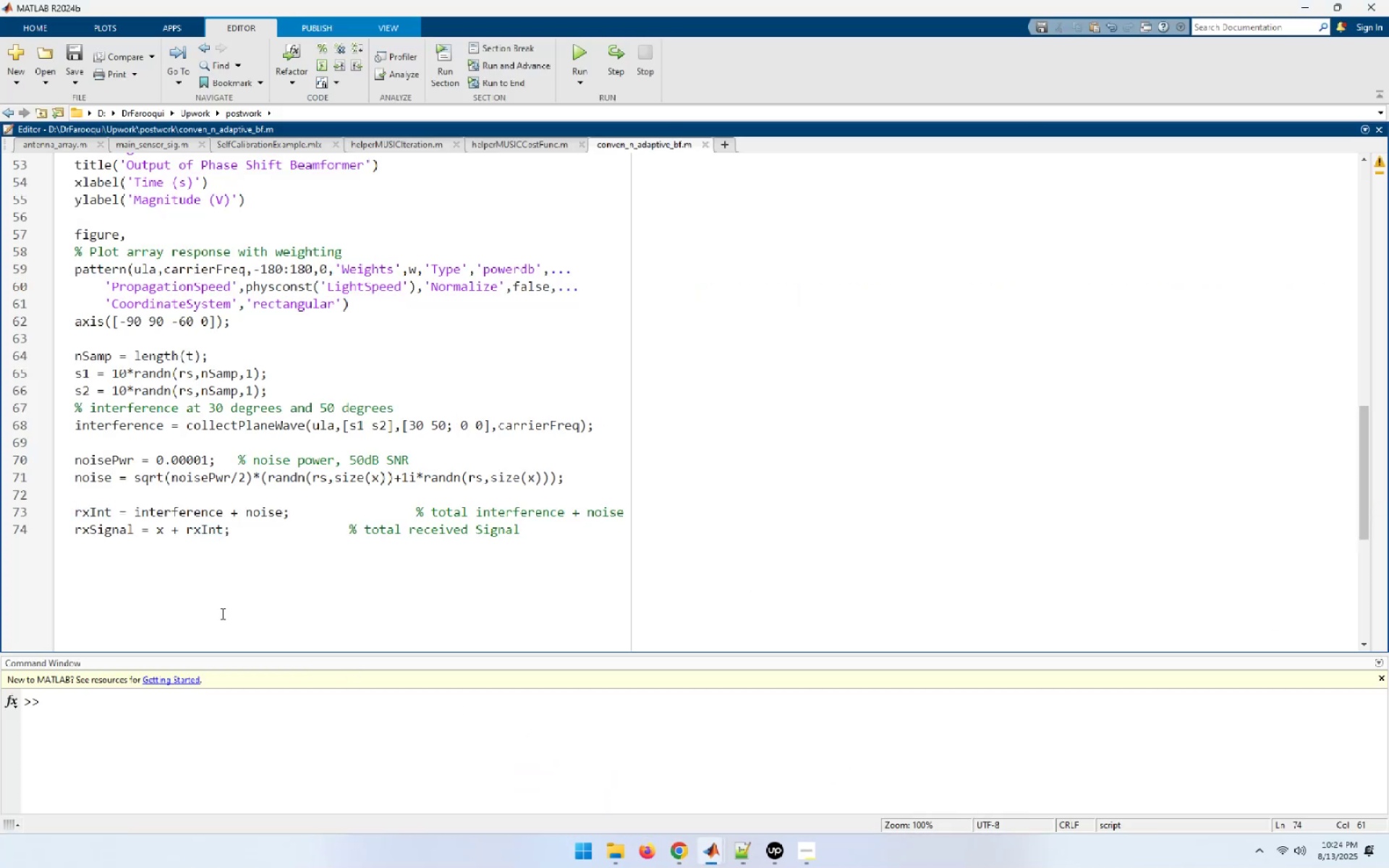 
key(End)
 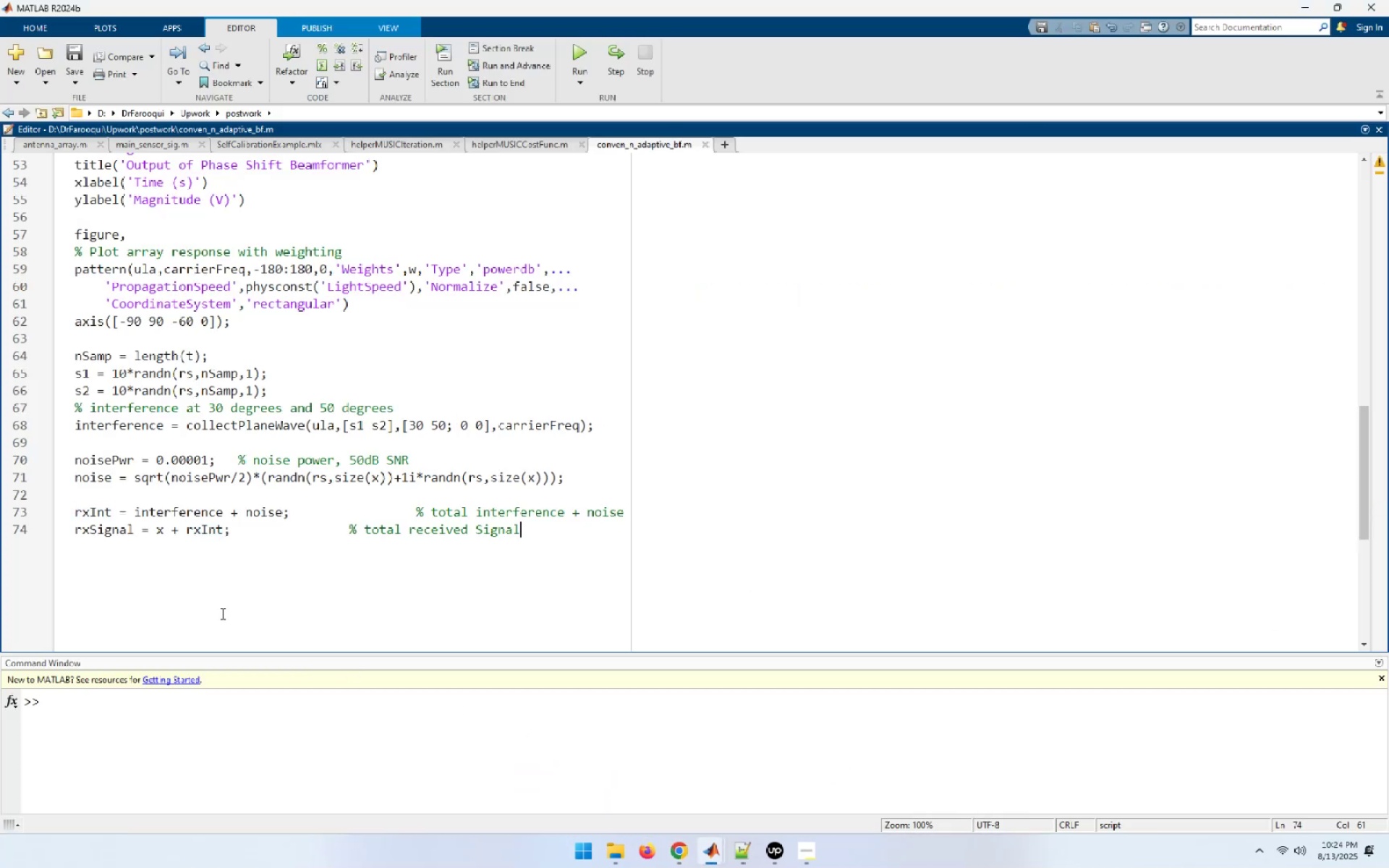 
key(Control+End)
 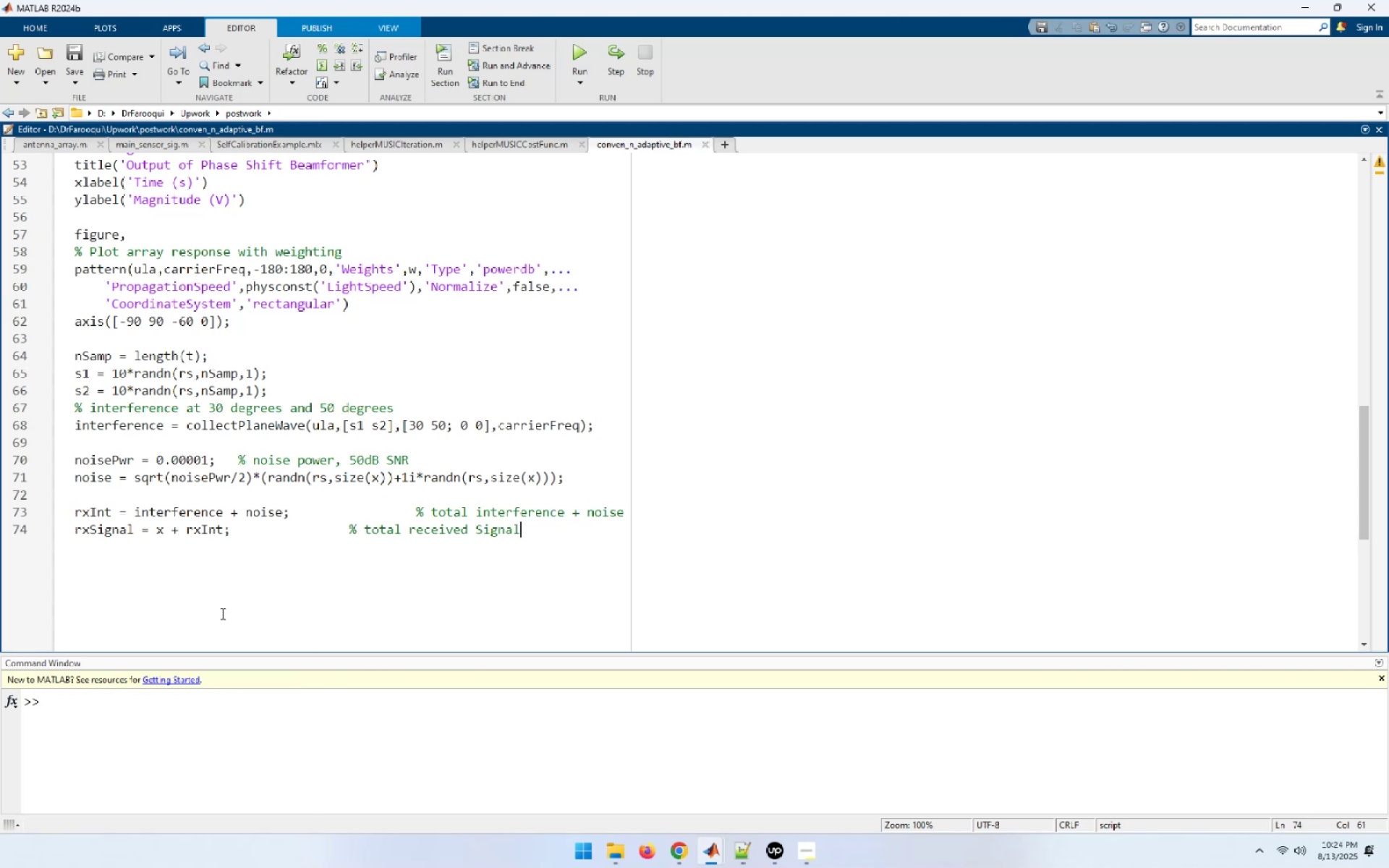 
key(NumpadEnter)
 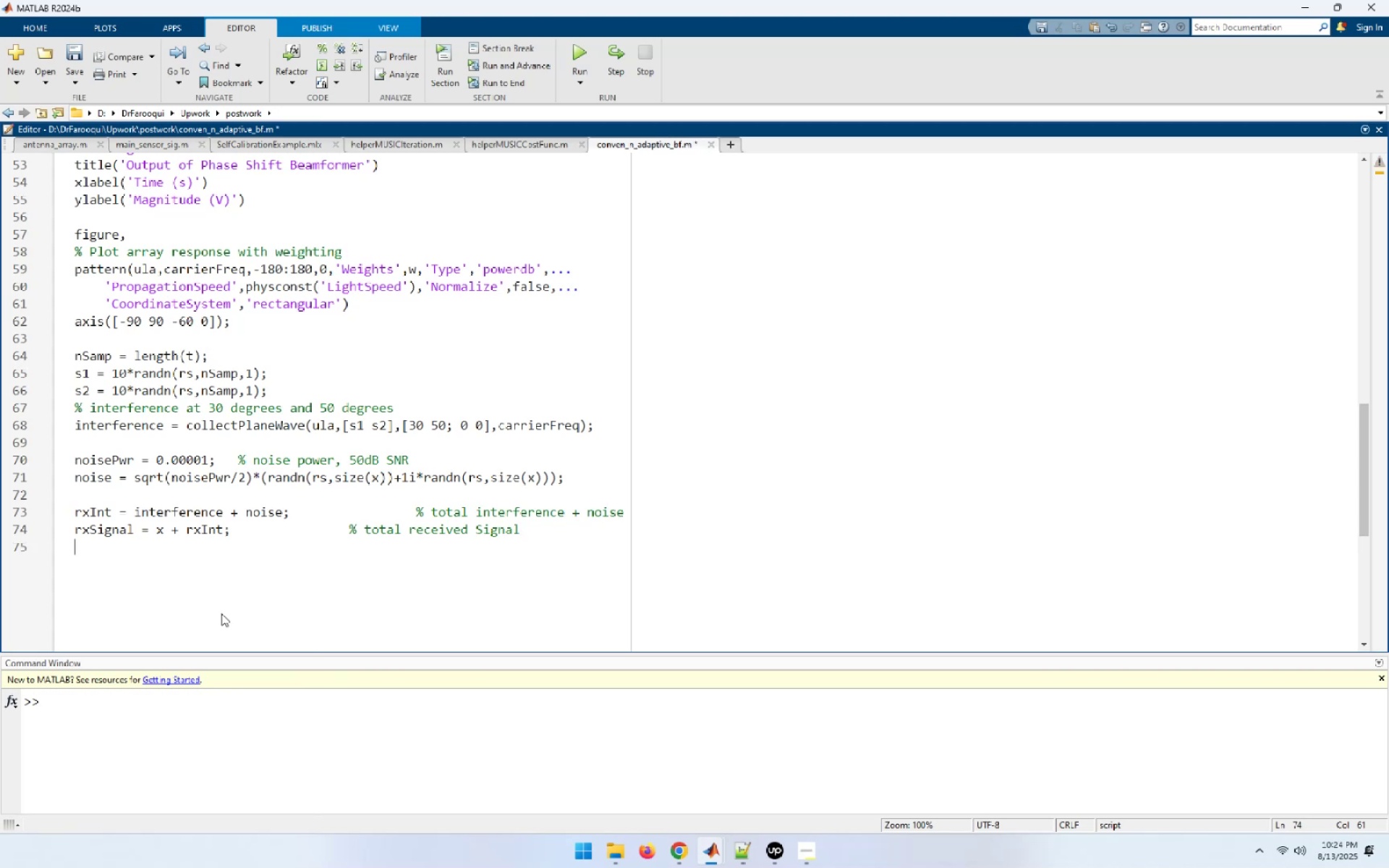 
key(NumpadEnter)
 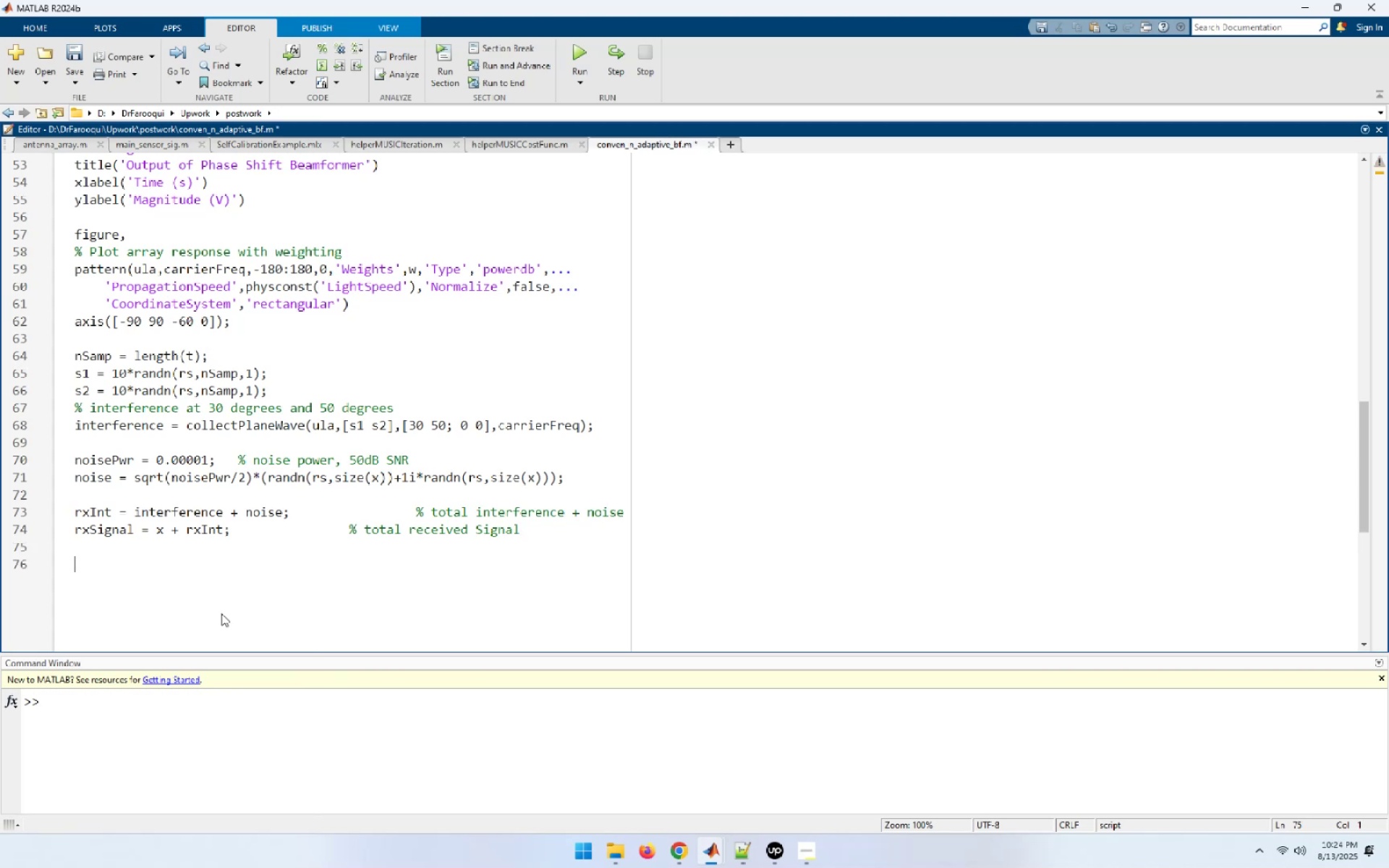 
key(Control+ControlLeft)
 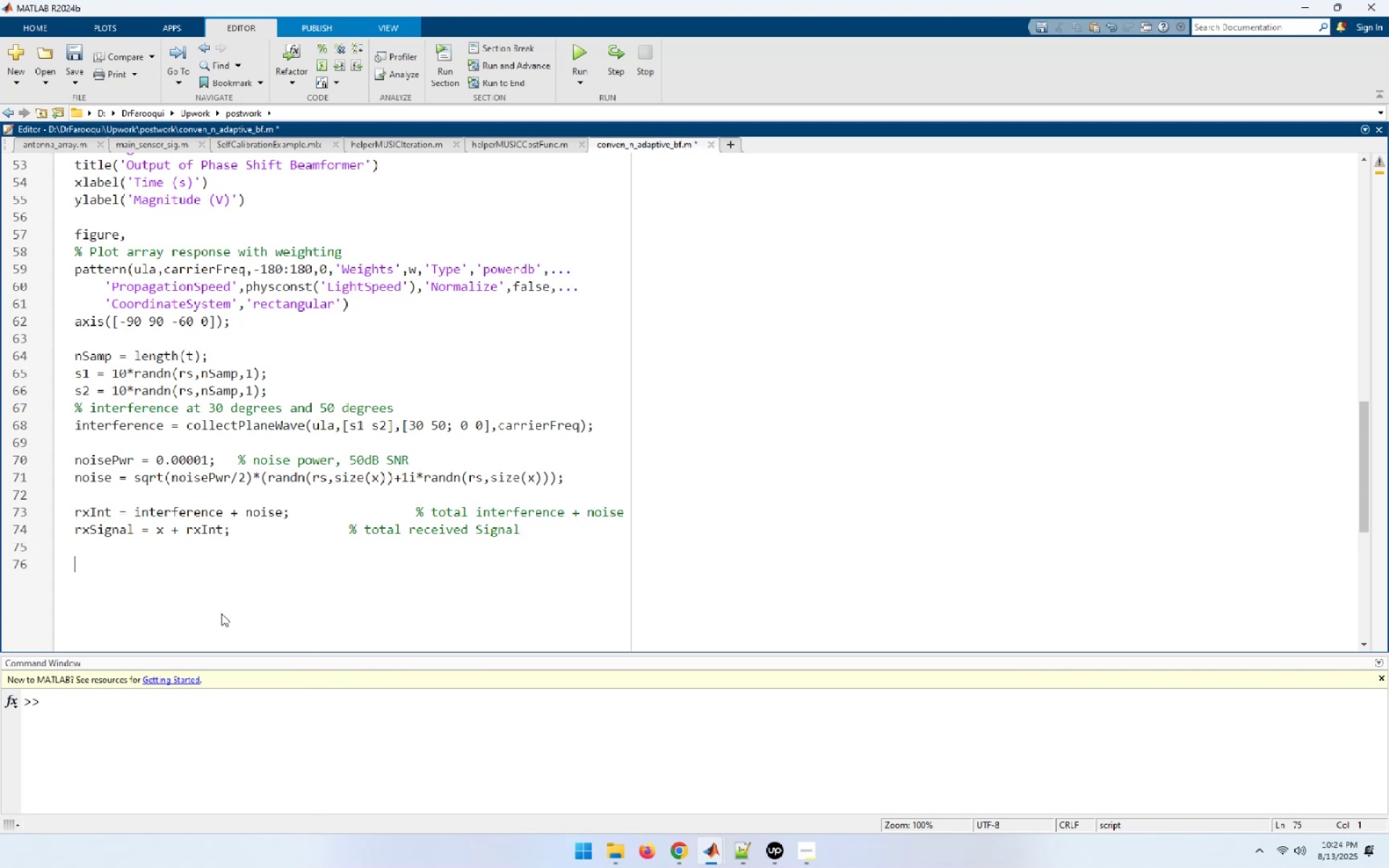 
key(Control+V)
 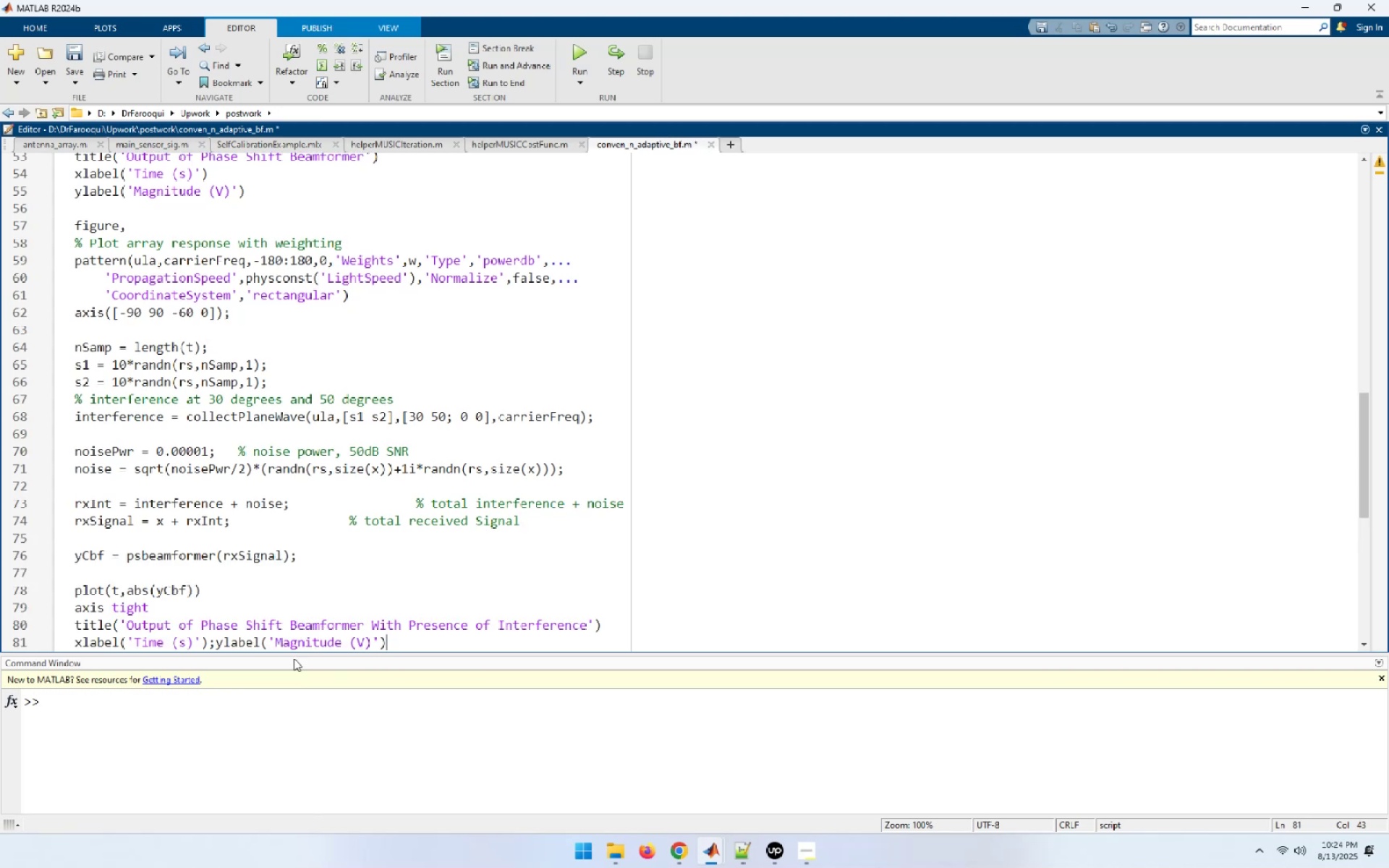 
scroll: coordinate [260, 569], scroll_direction: down, amount: 2.0
 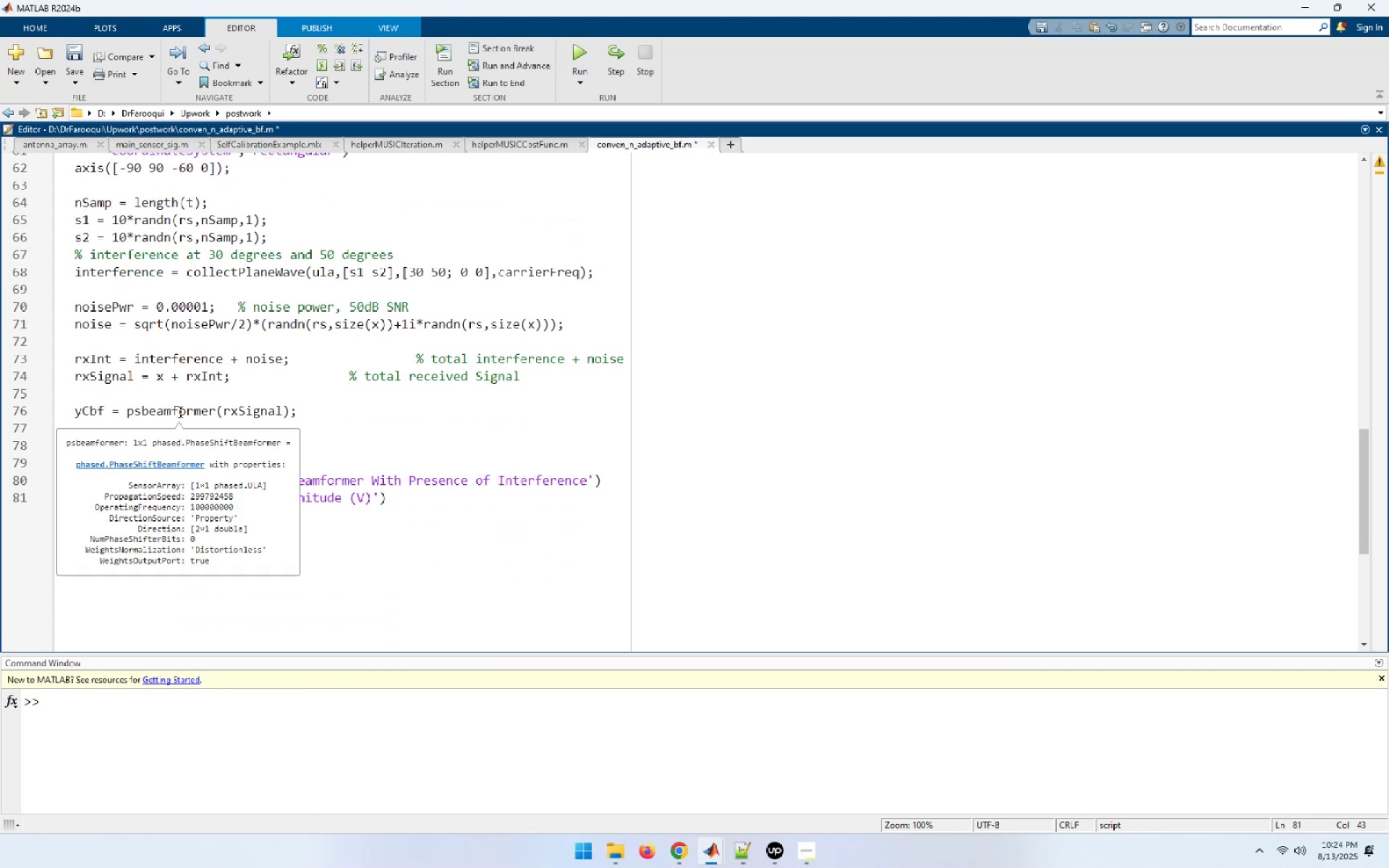 
double_click([179, 412])
 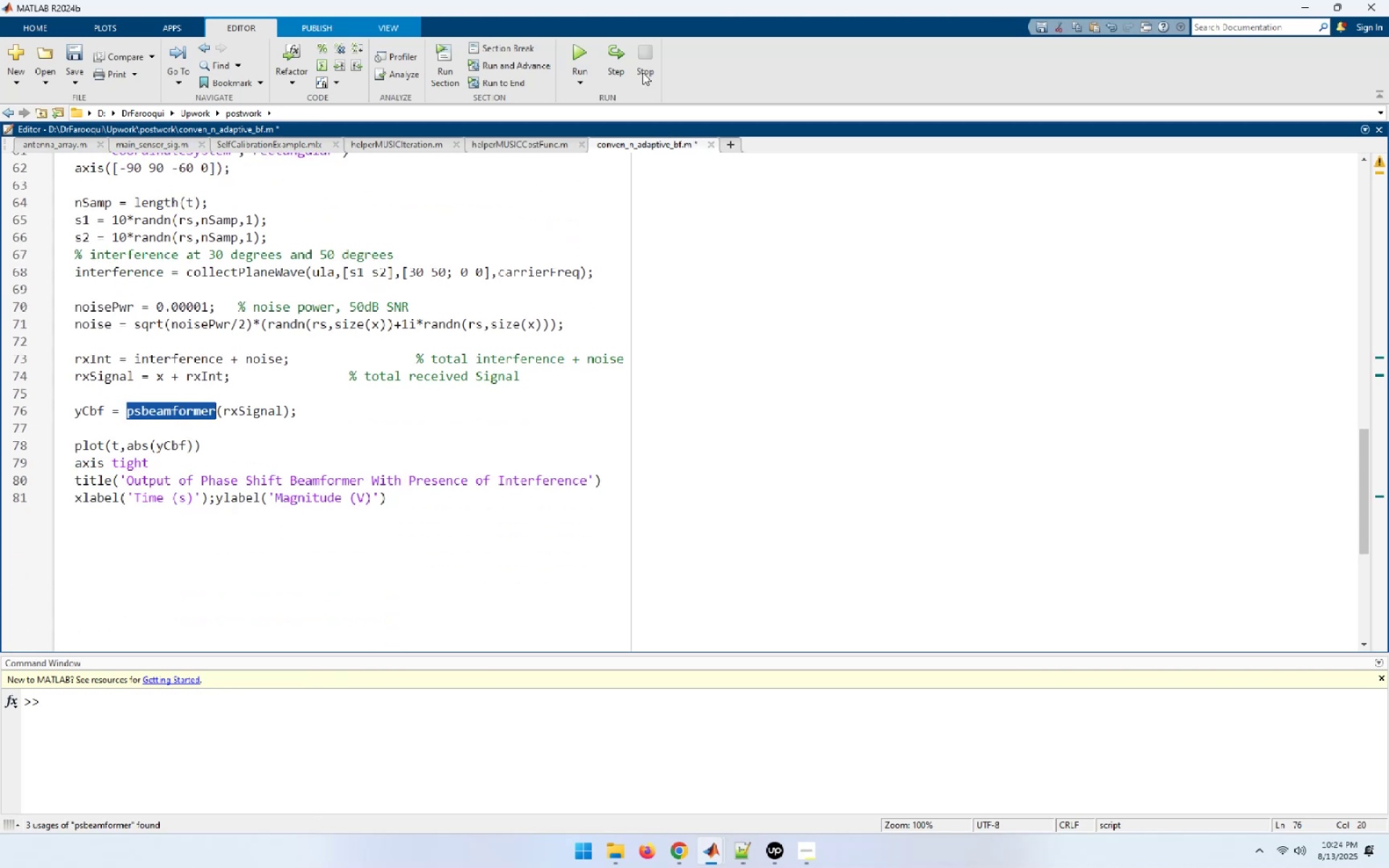 
left_click([579, 59])
 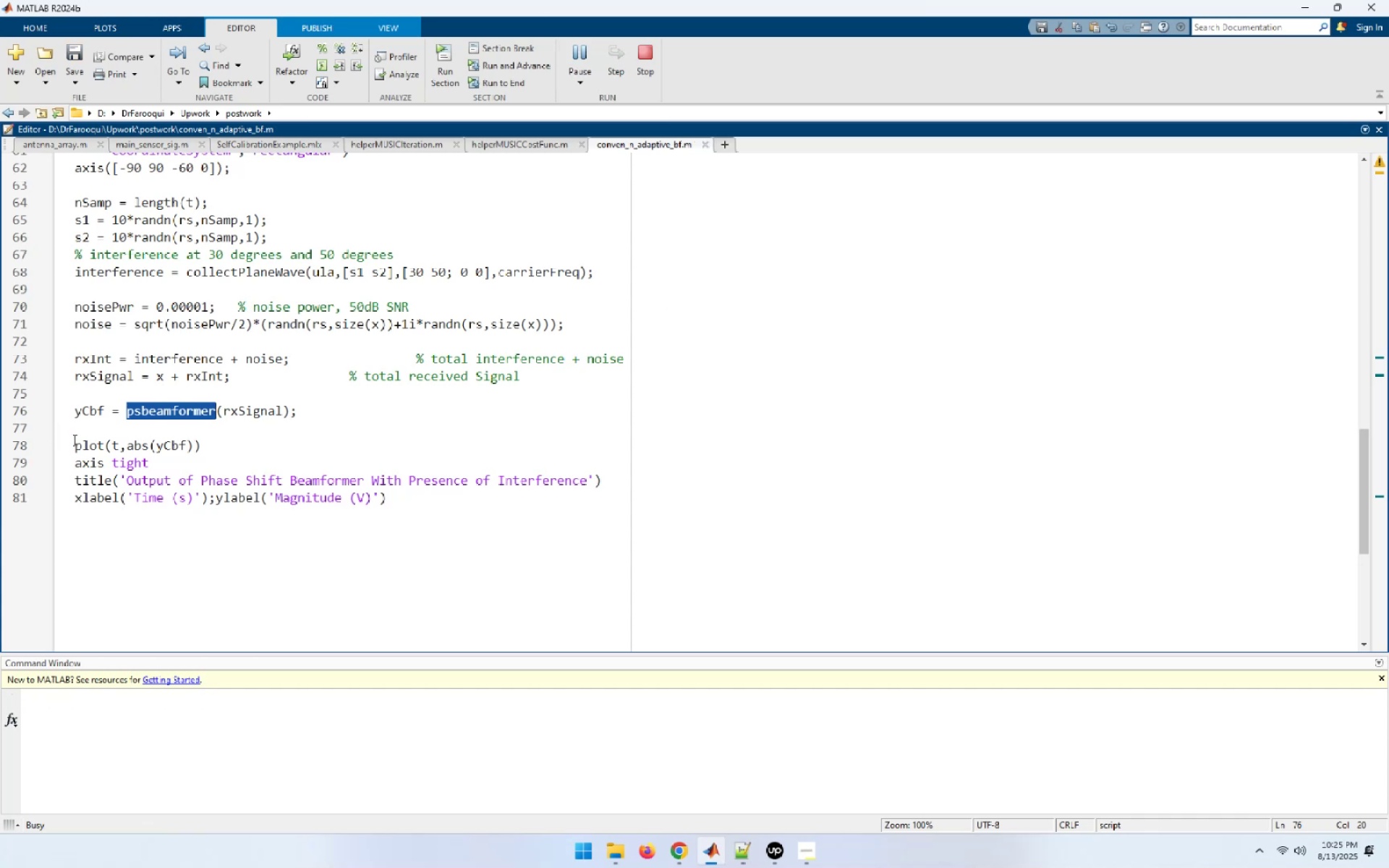 
left_click([87, 433])
 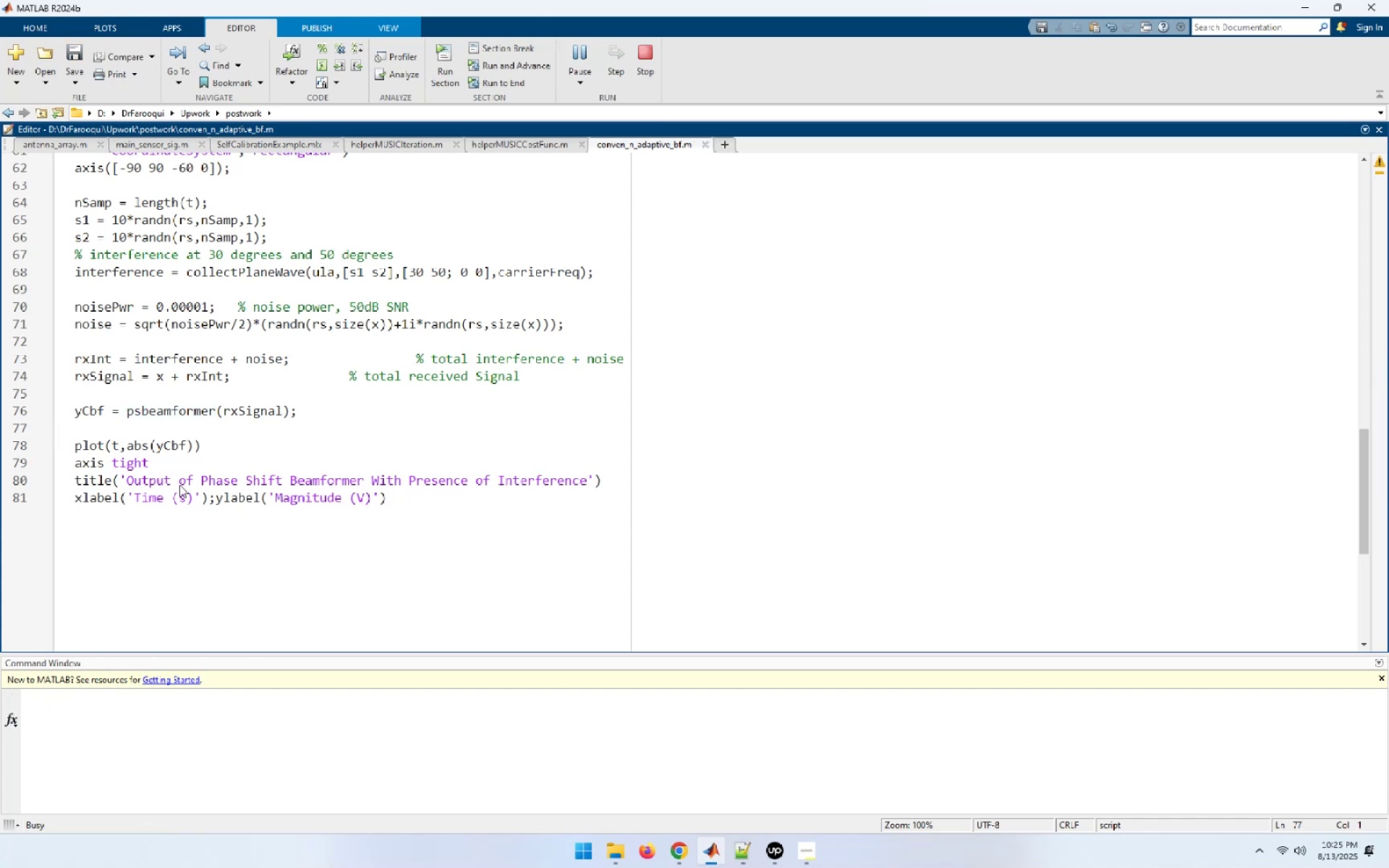 
key(Enter)
 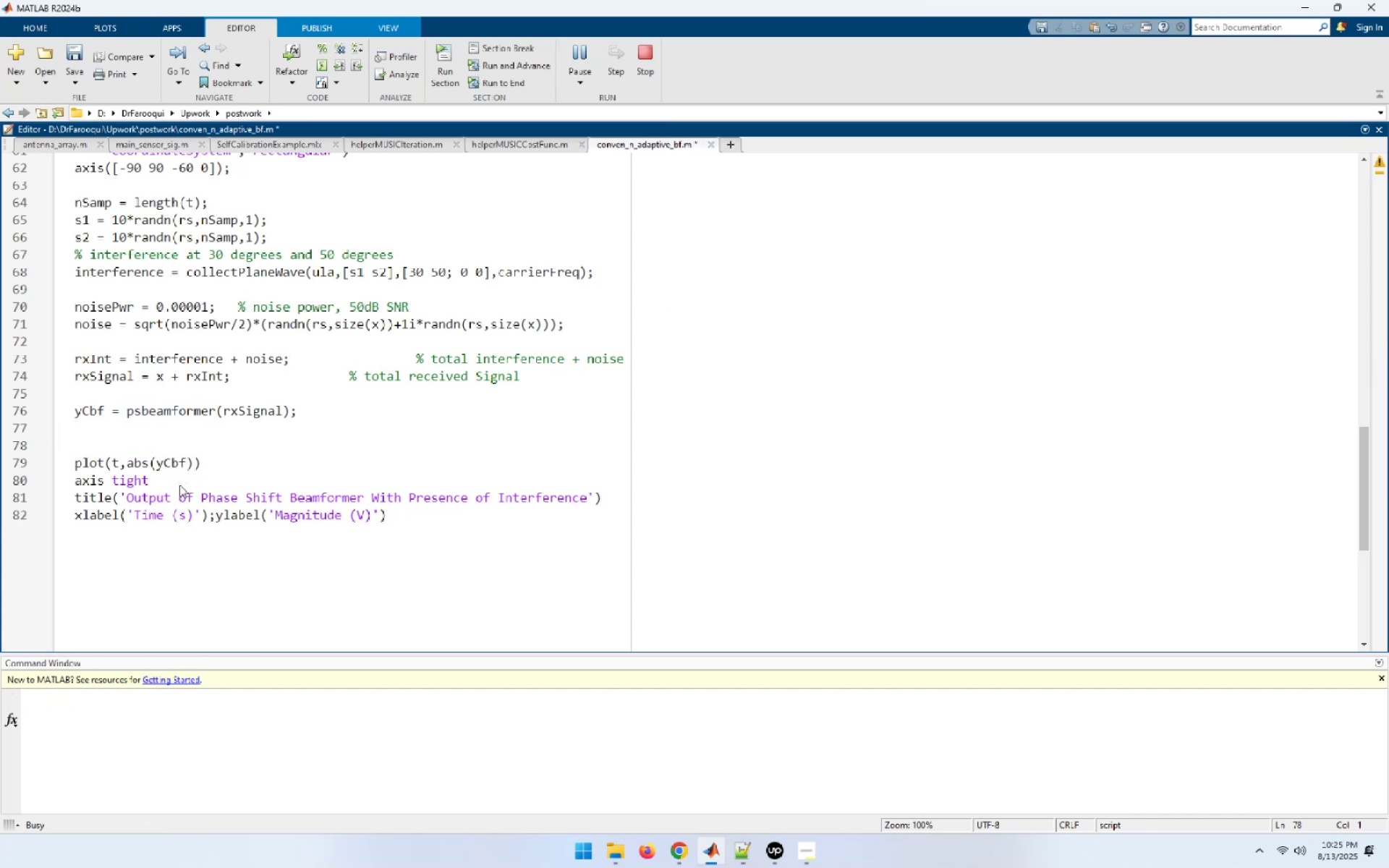 
type(figure)
 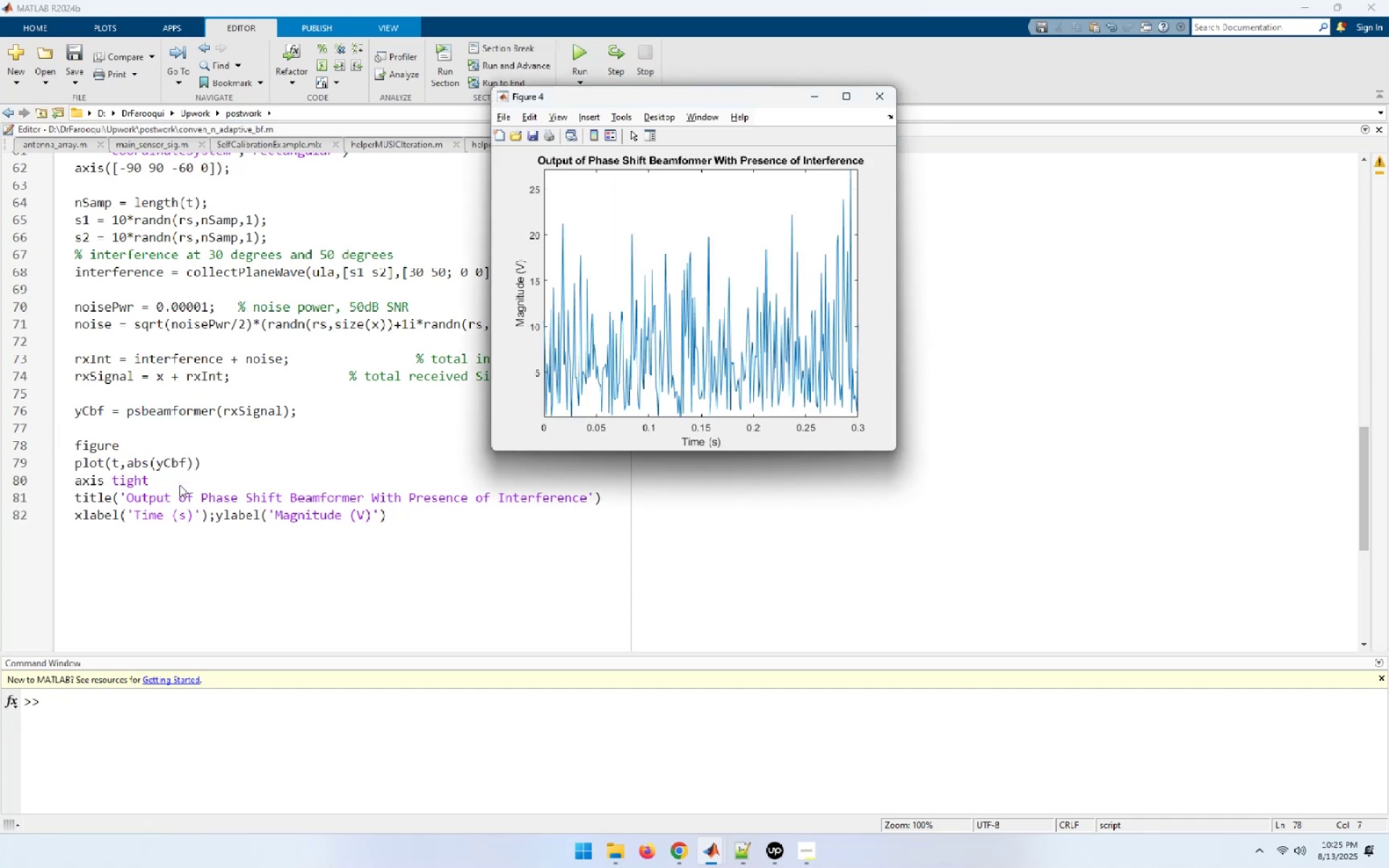 
left_click([378, 442])
 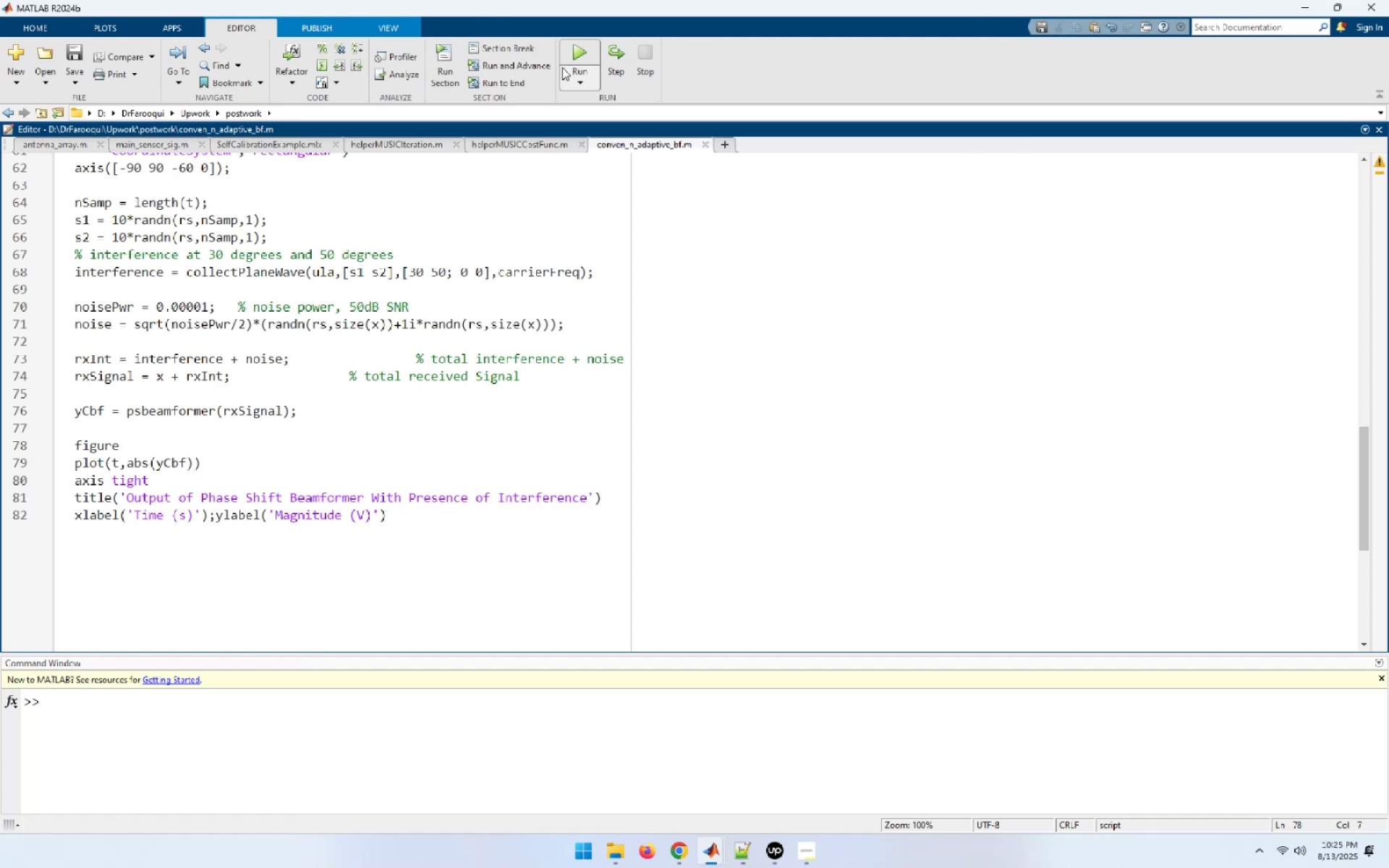 
left_click([579, 56])
 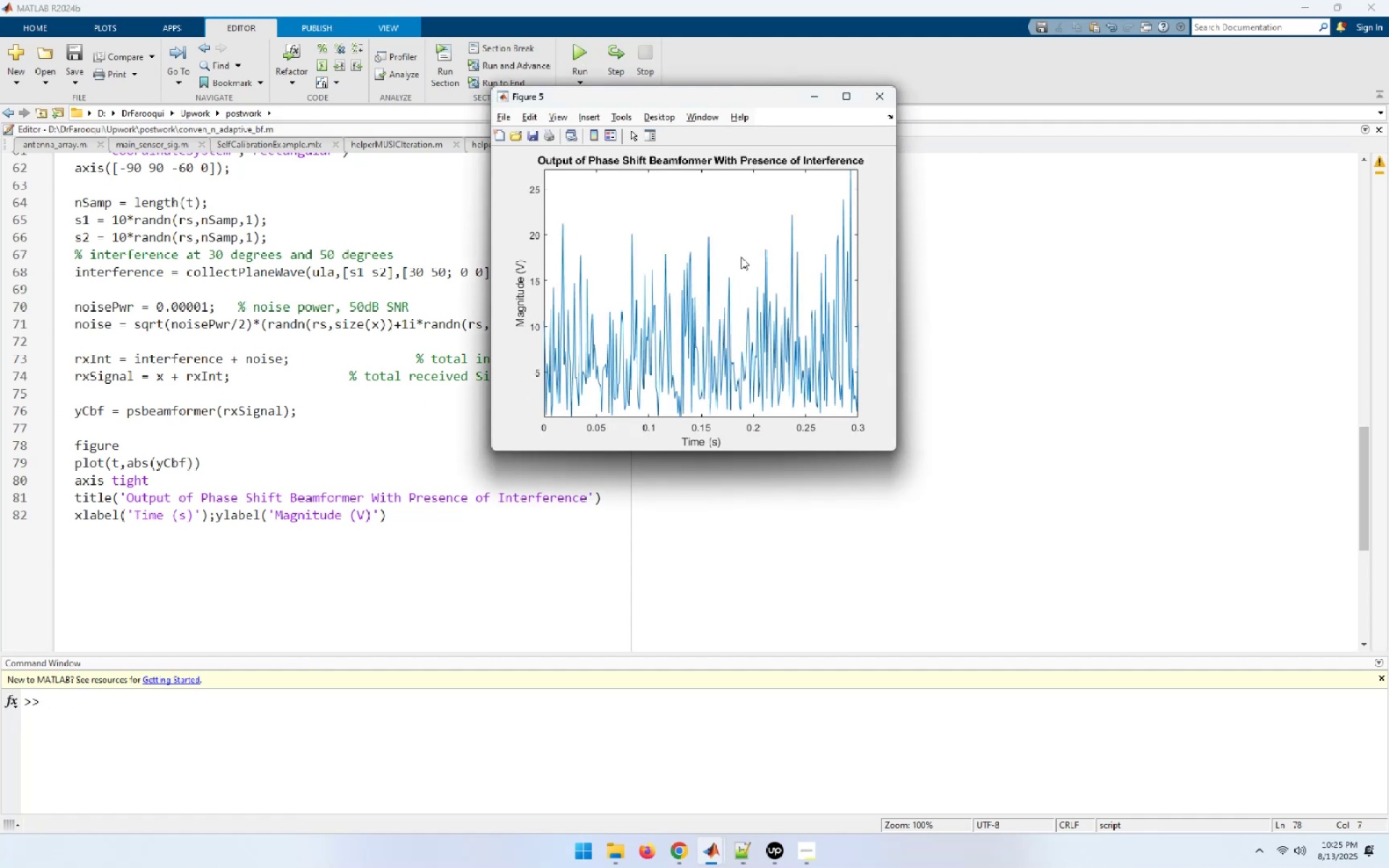 
wait(14.77)
 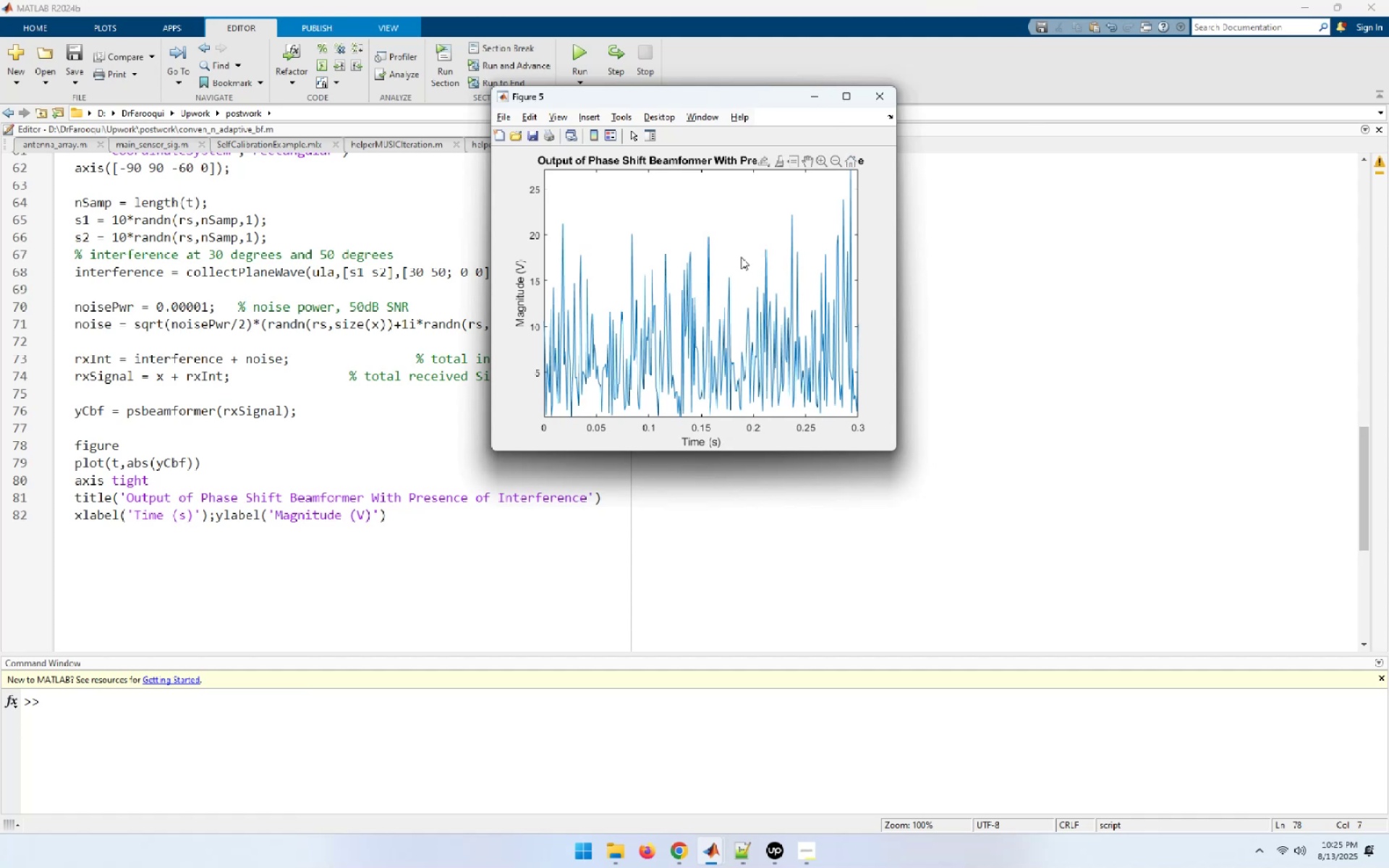 
key(Alt+Tab)
 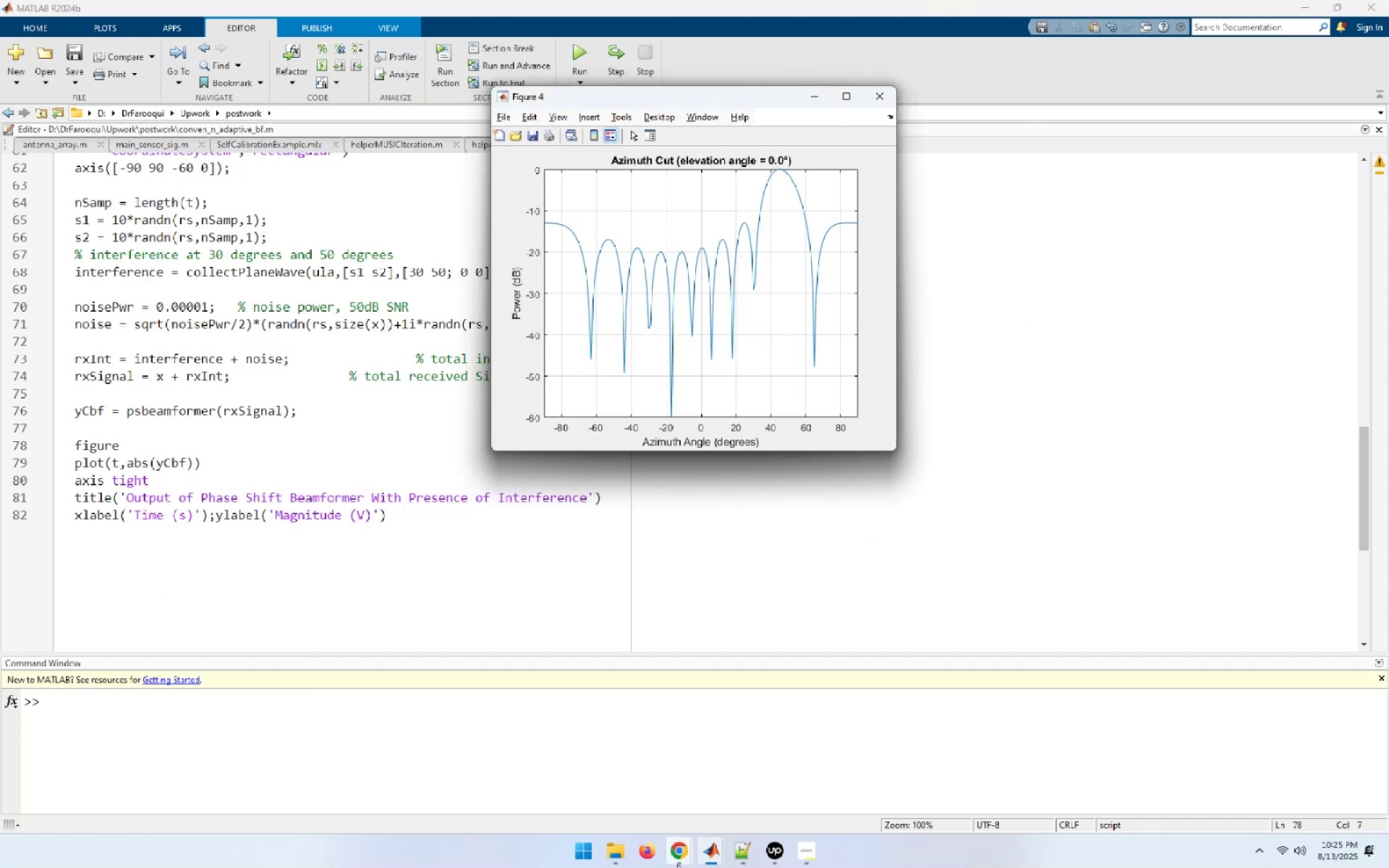 
left_click([552, 790])
 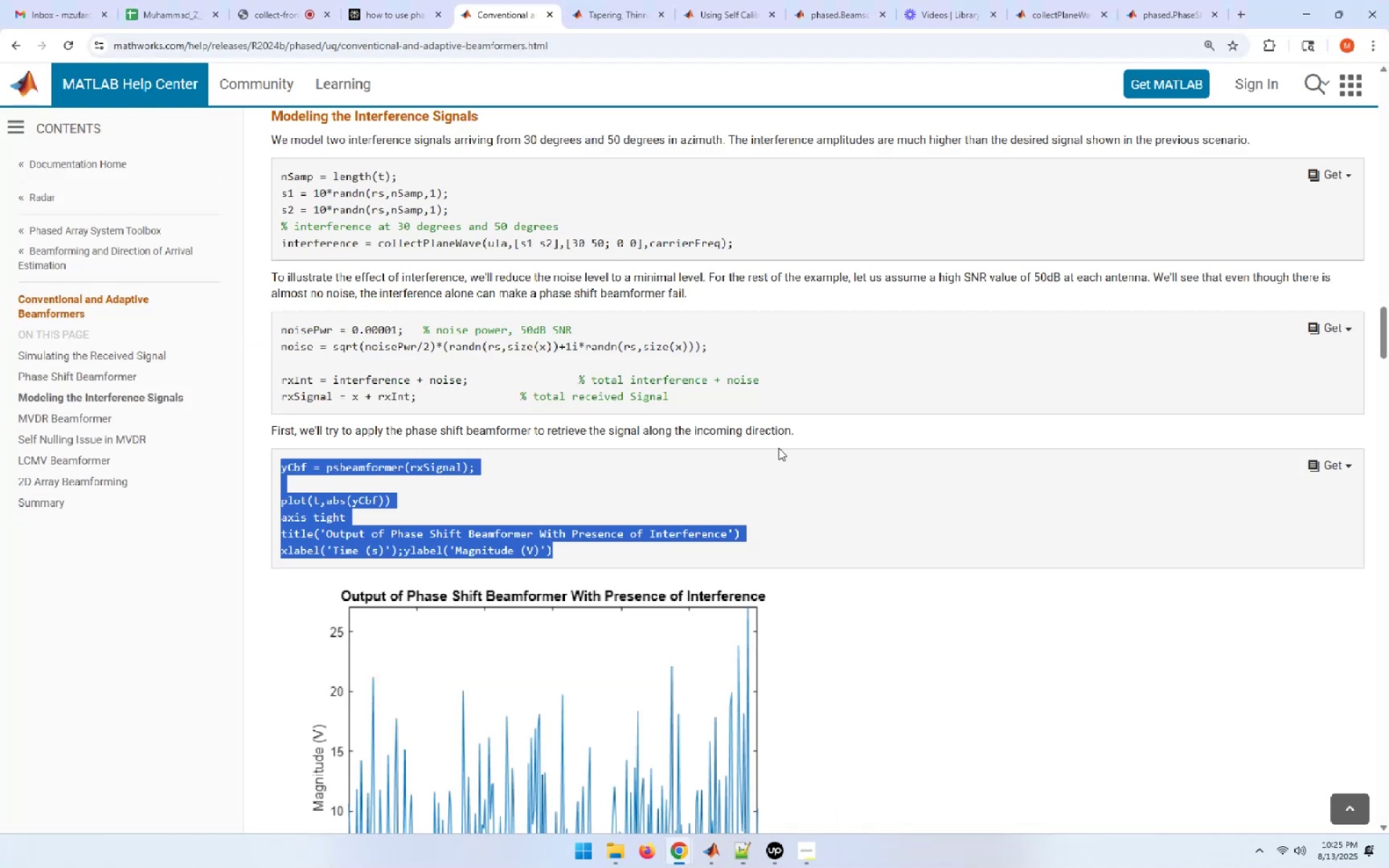 
scroll: coordinate [778, 448], scroll_direction: down, amount: 8.0
 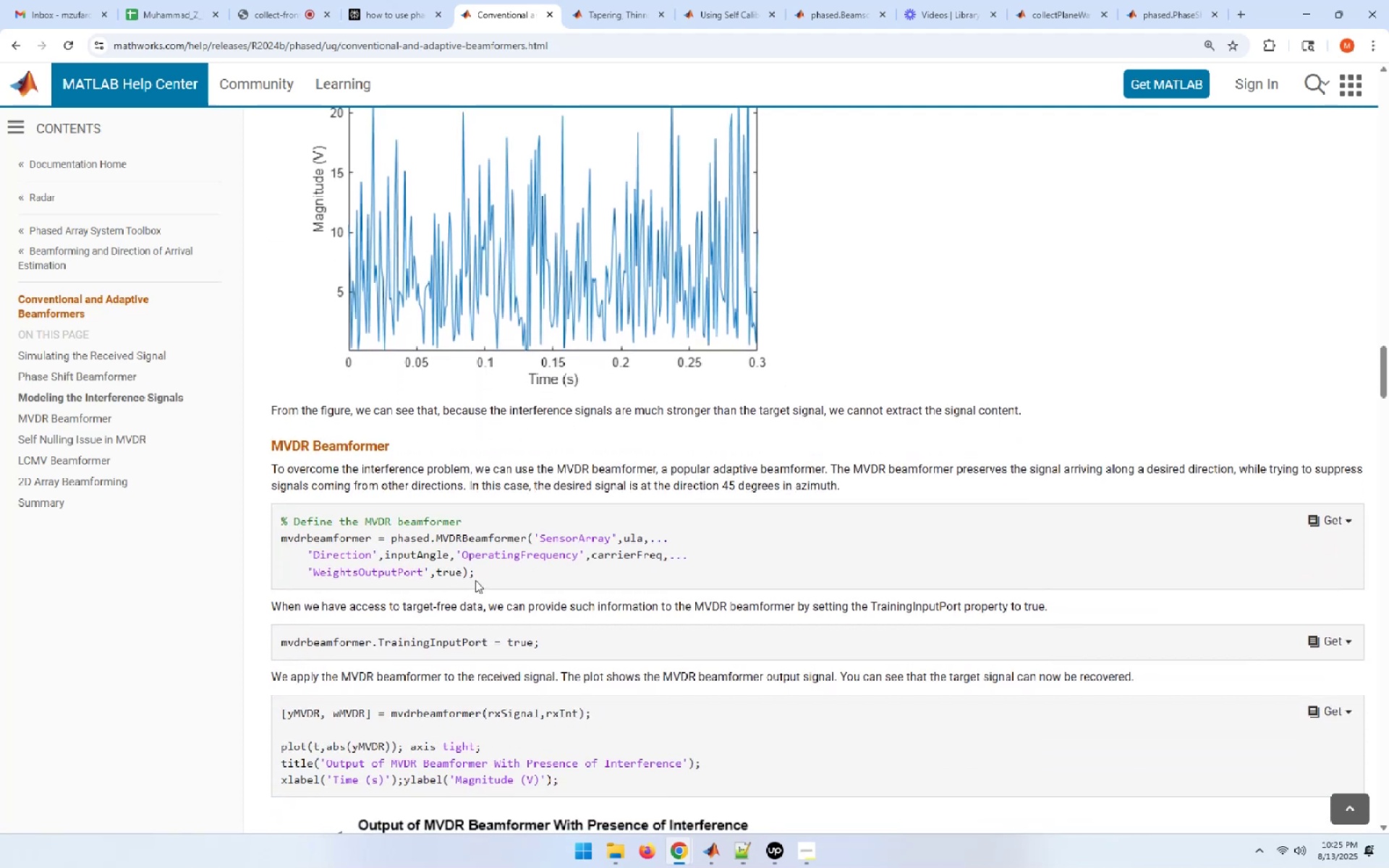 
left_click_drag(start_coordinate=[479, 577], to_coordinate=[275, 522])
 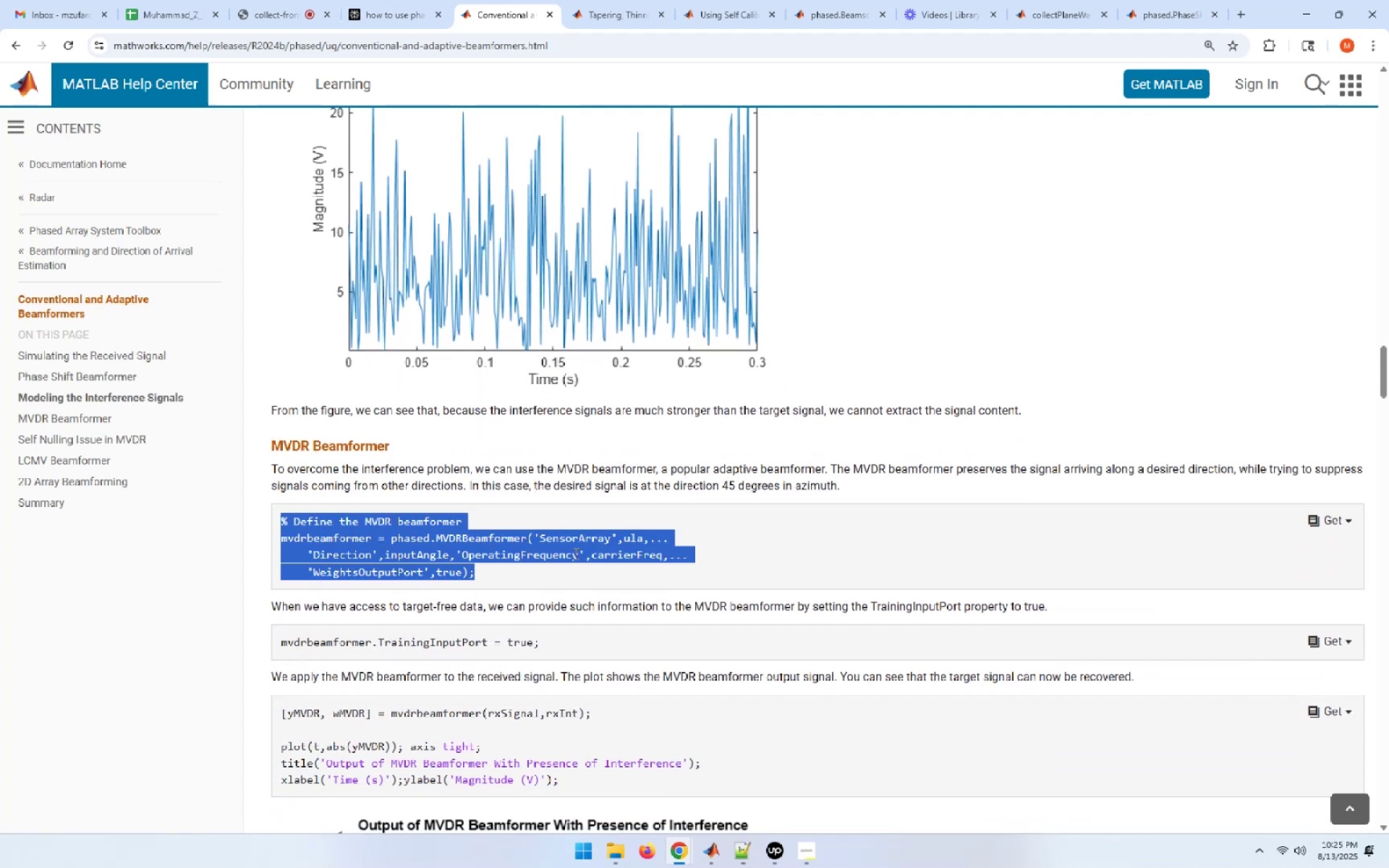 
key(Control+C)
 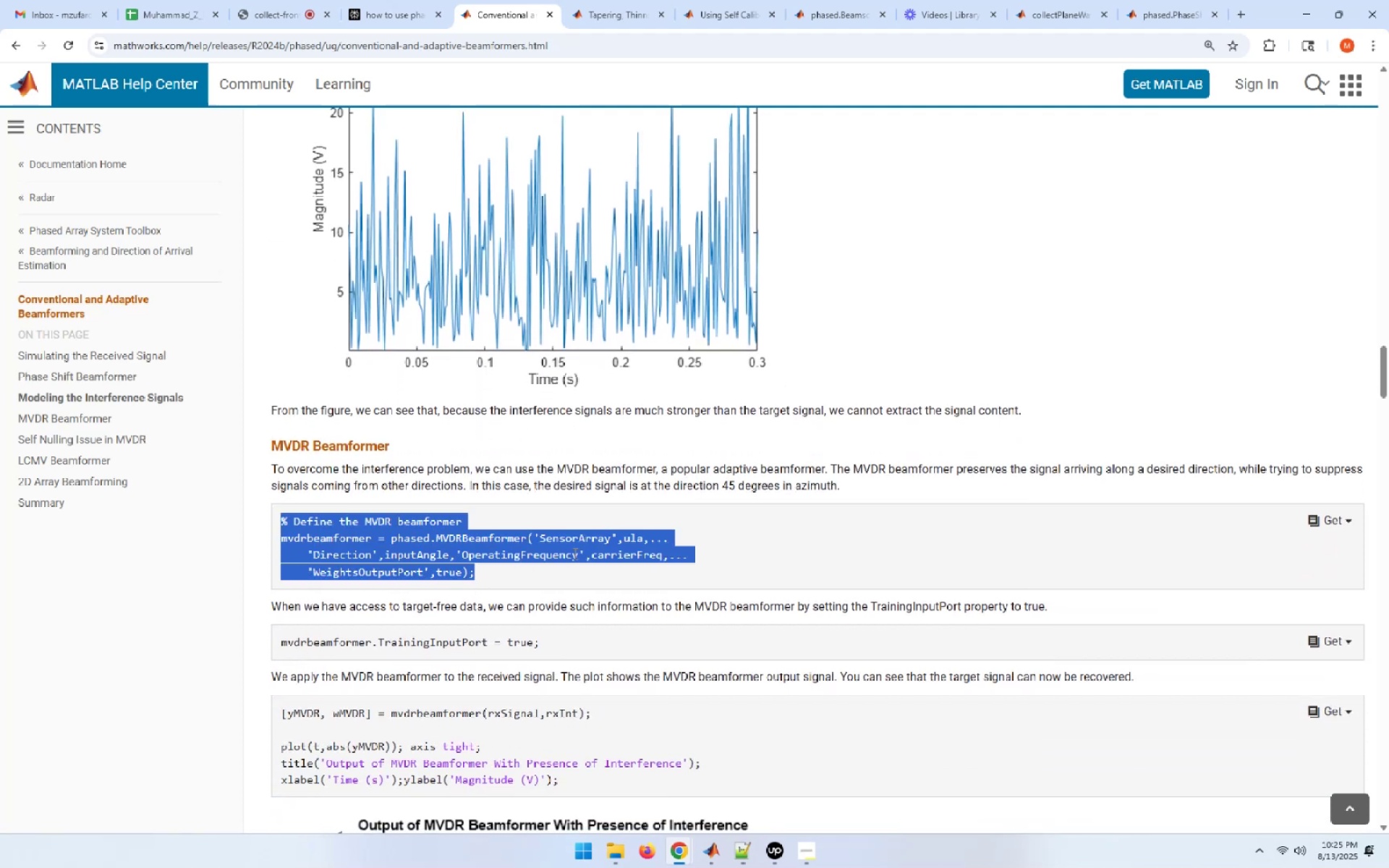 
key(Alt+Tab)
 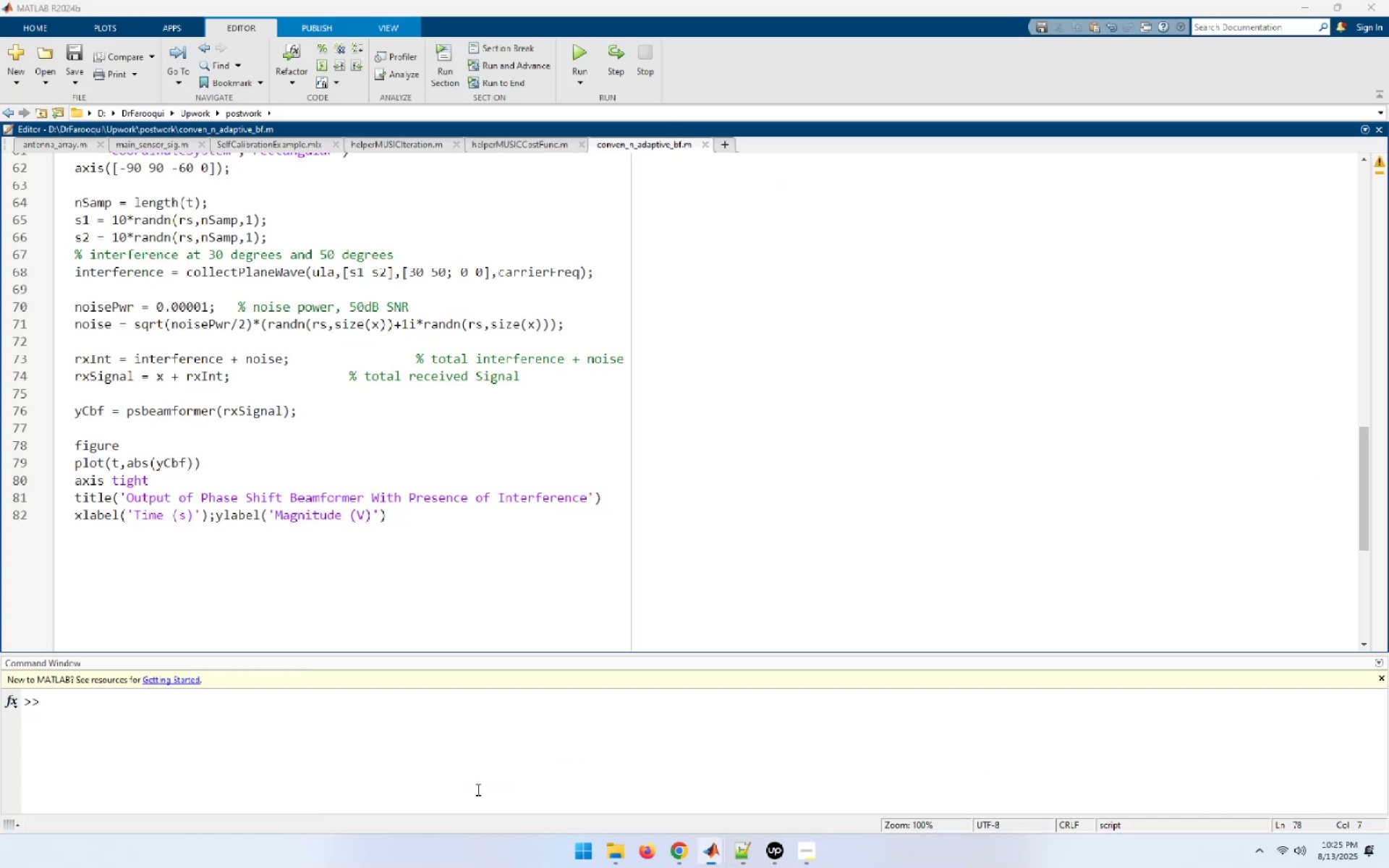 
left_click([433, 522])
 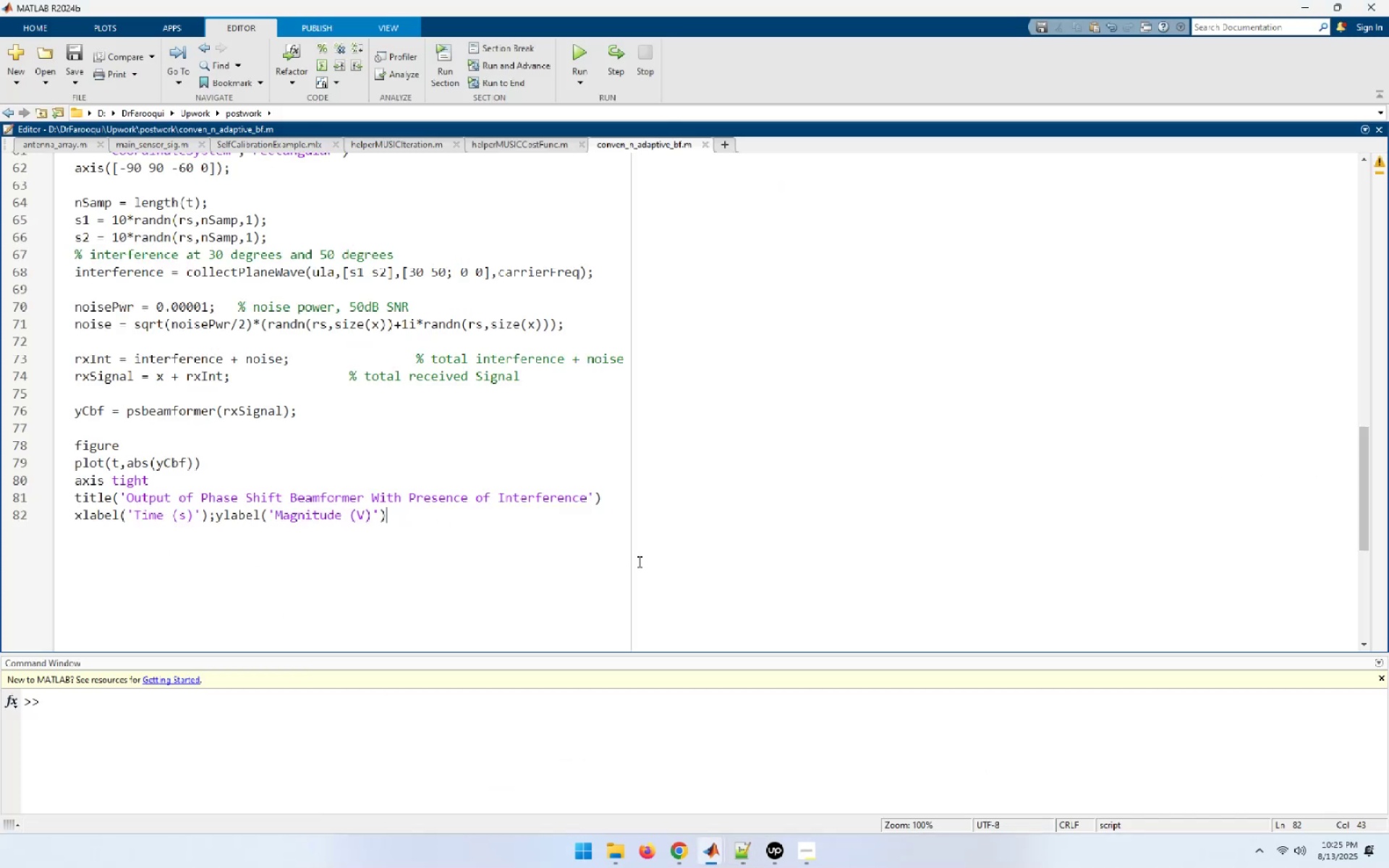 
key(Enter)
 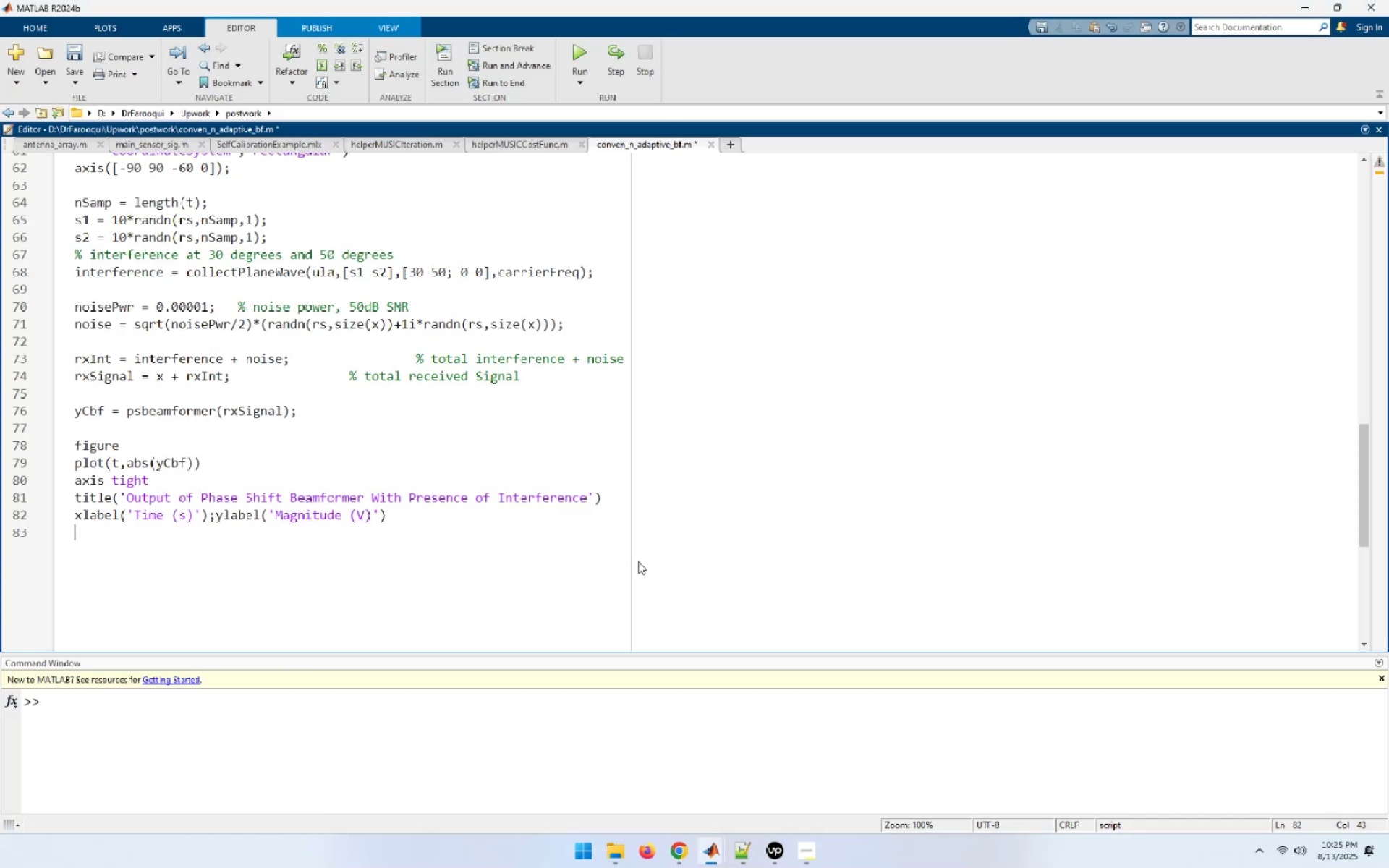 
key(Enter)
 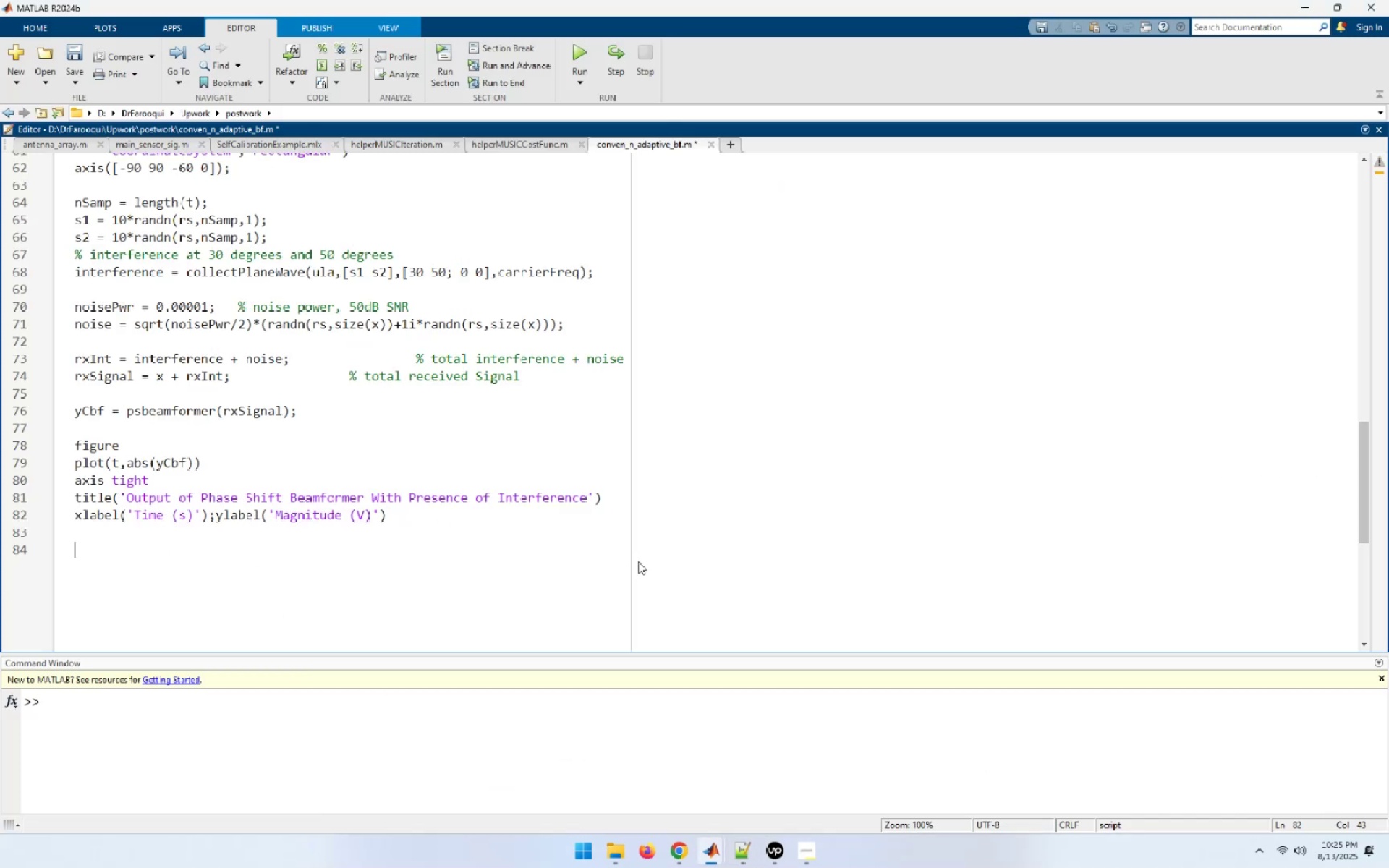 
key(Control+V)
 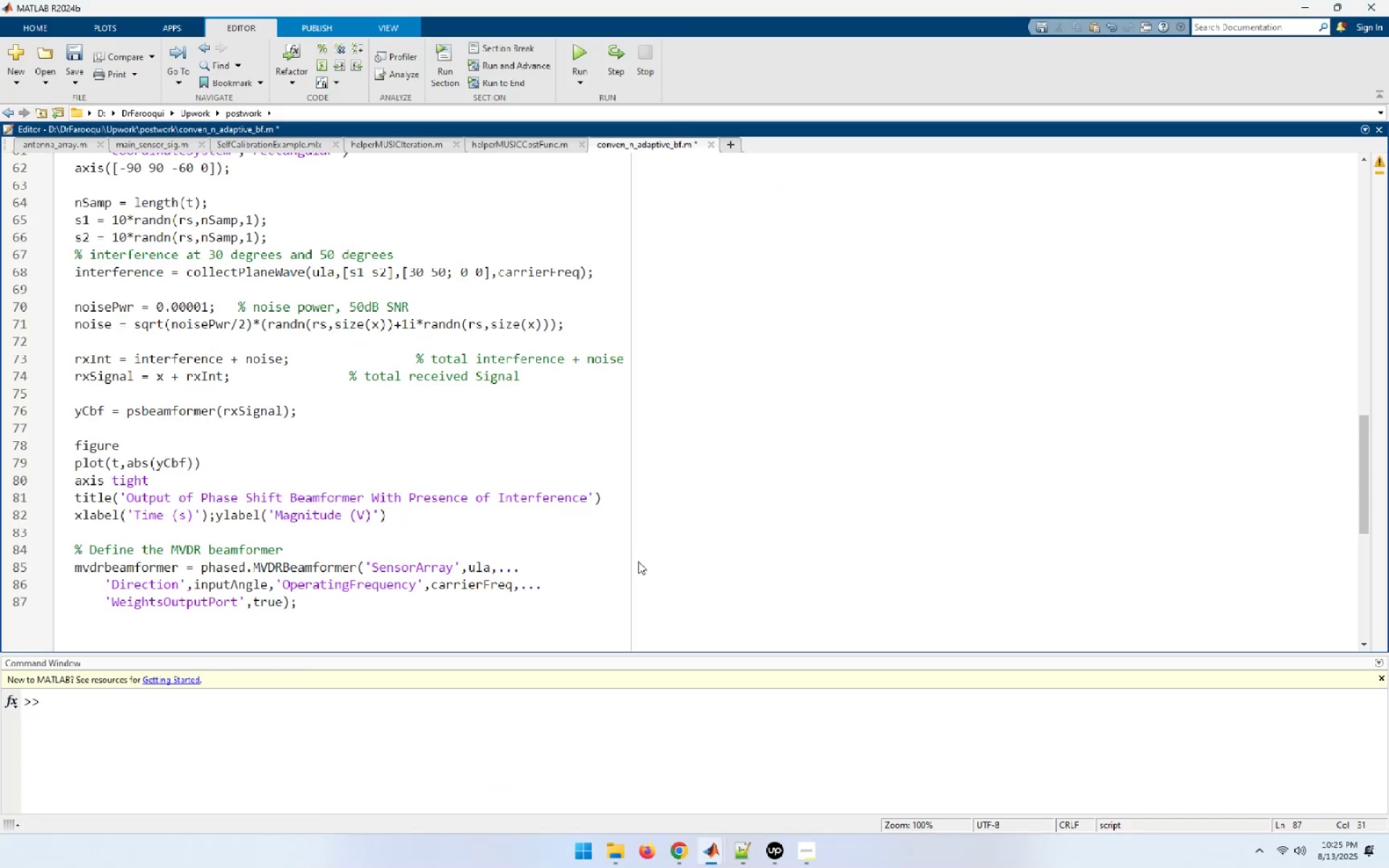 
key(ArrowUp)
 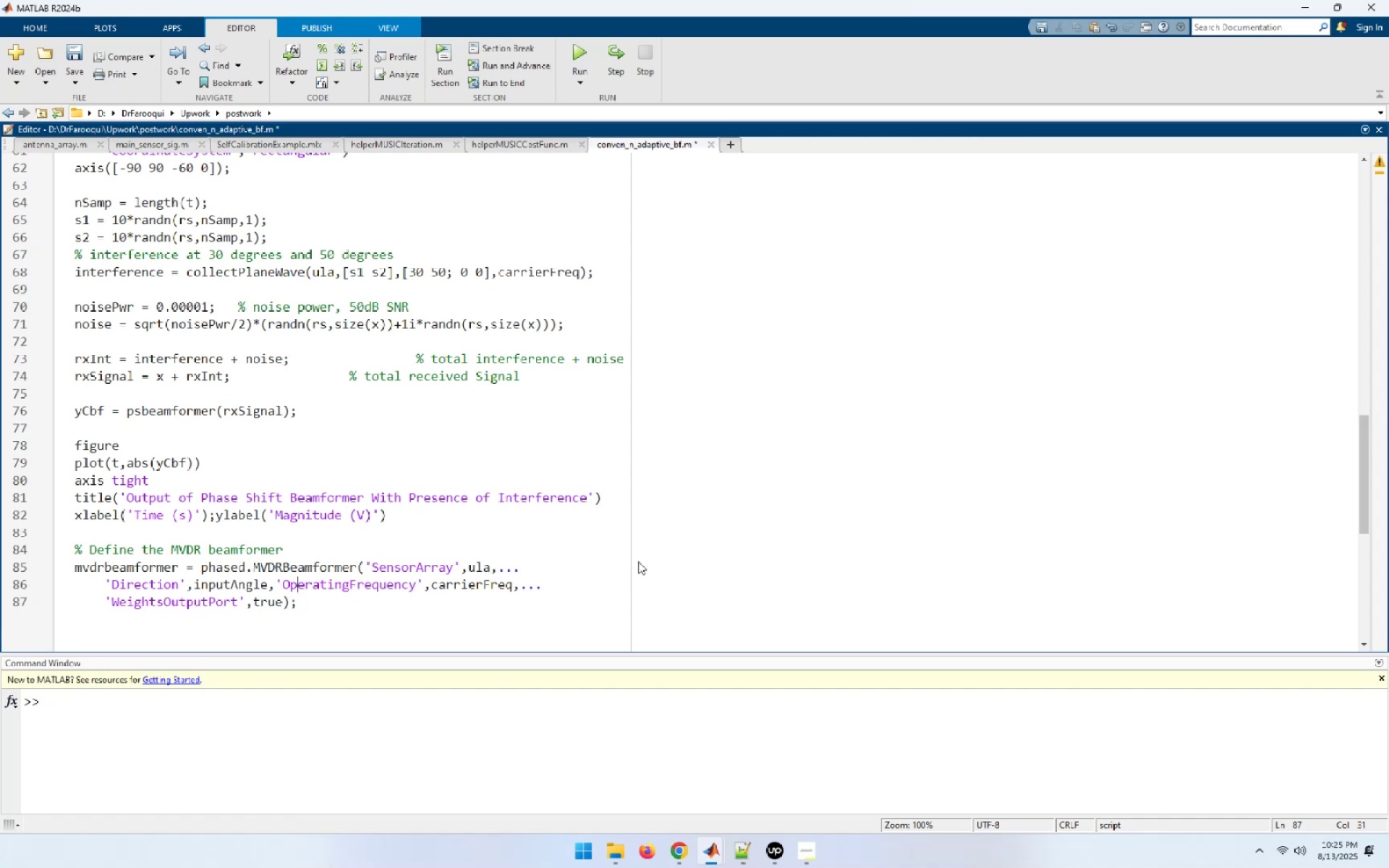 
key(ArrowUp)
 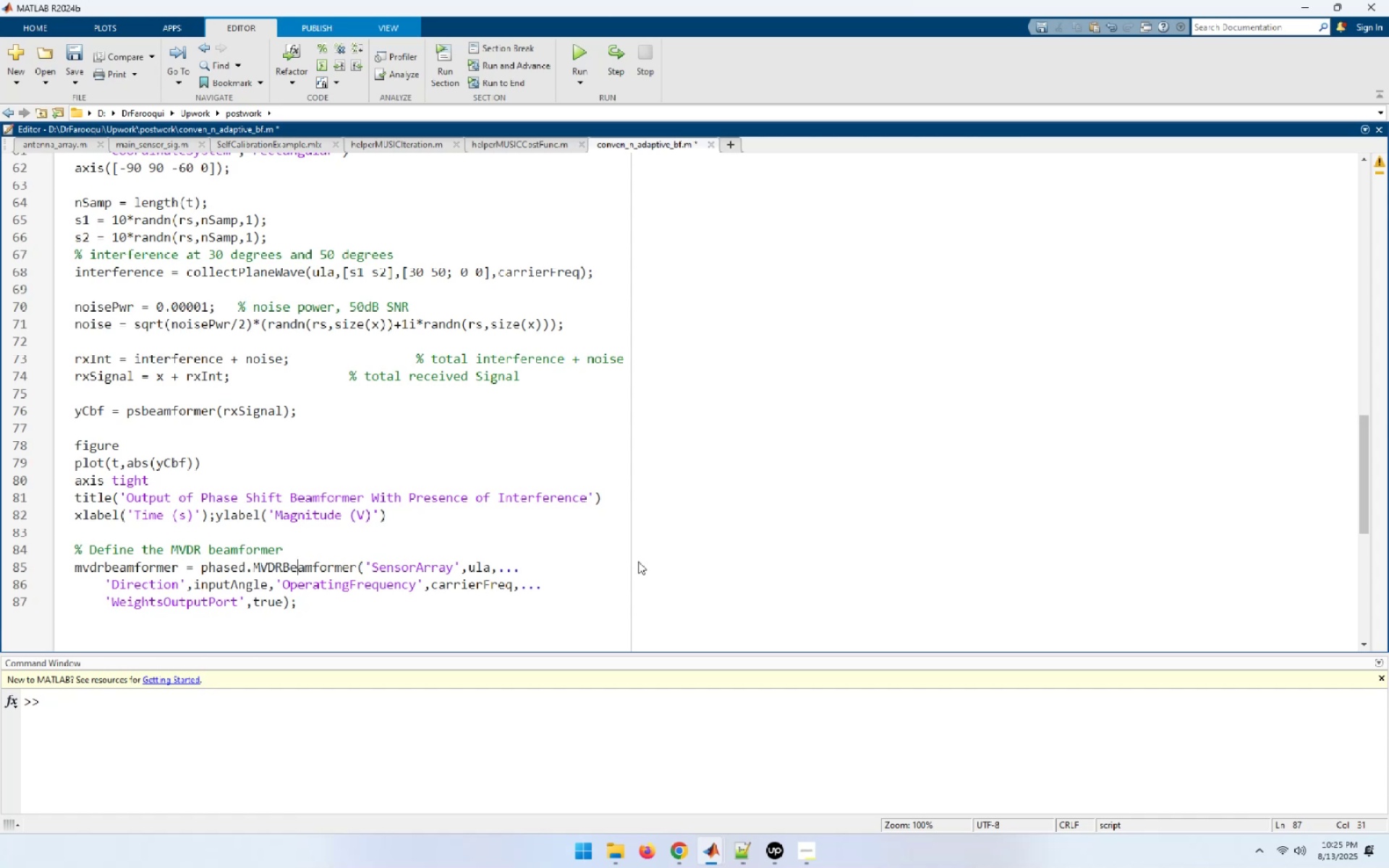 
key(ArrowUp)
 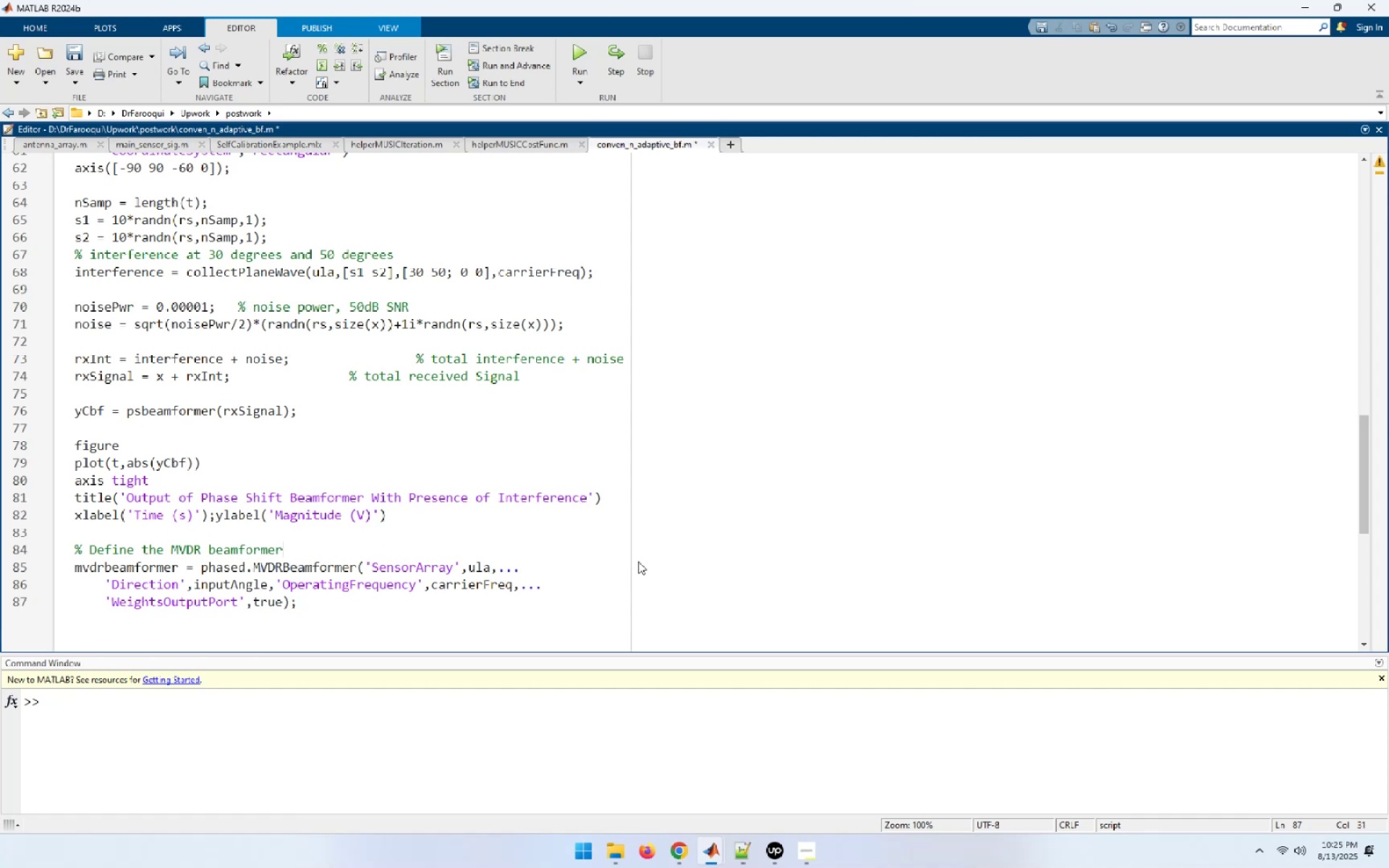 
key(ArrowDown)
 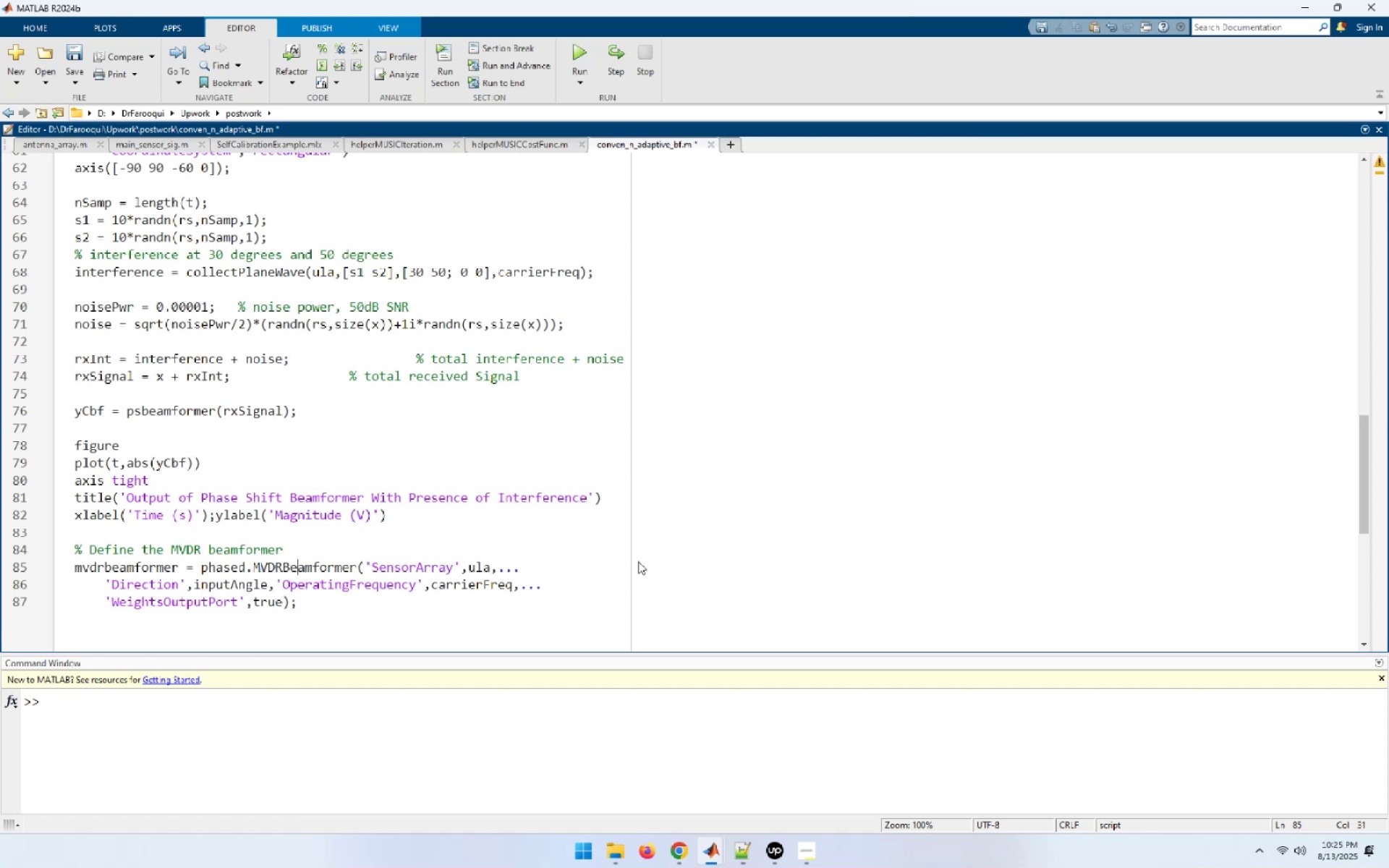 
key(Home)
 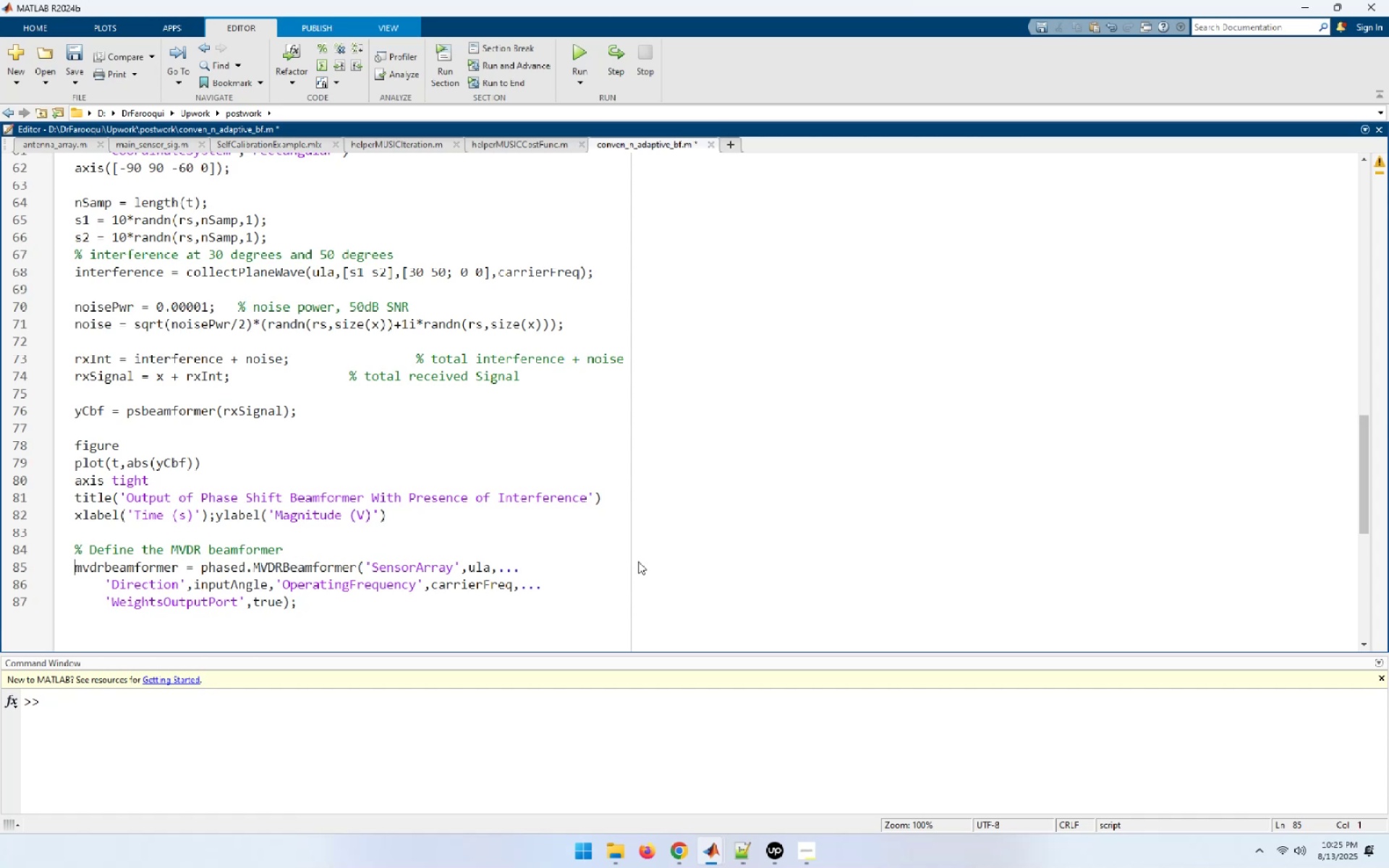 
key(Shift+End)
 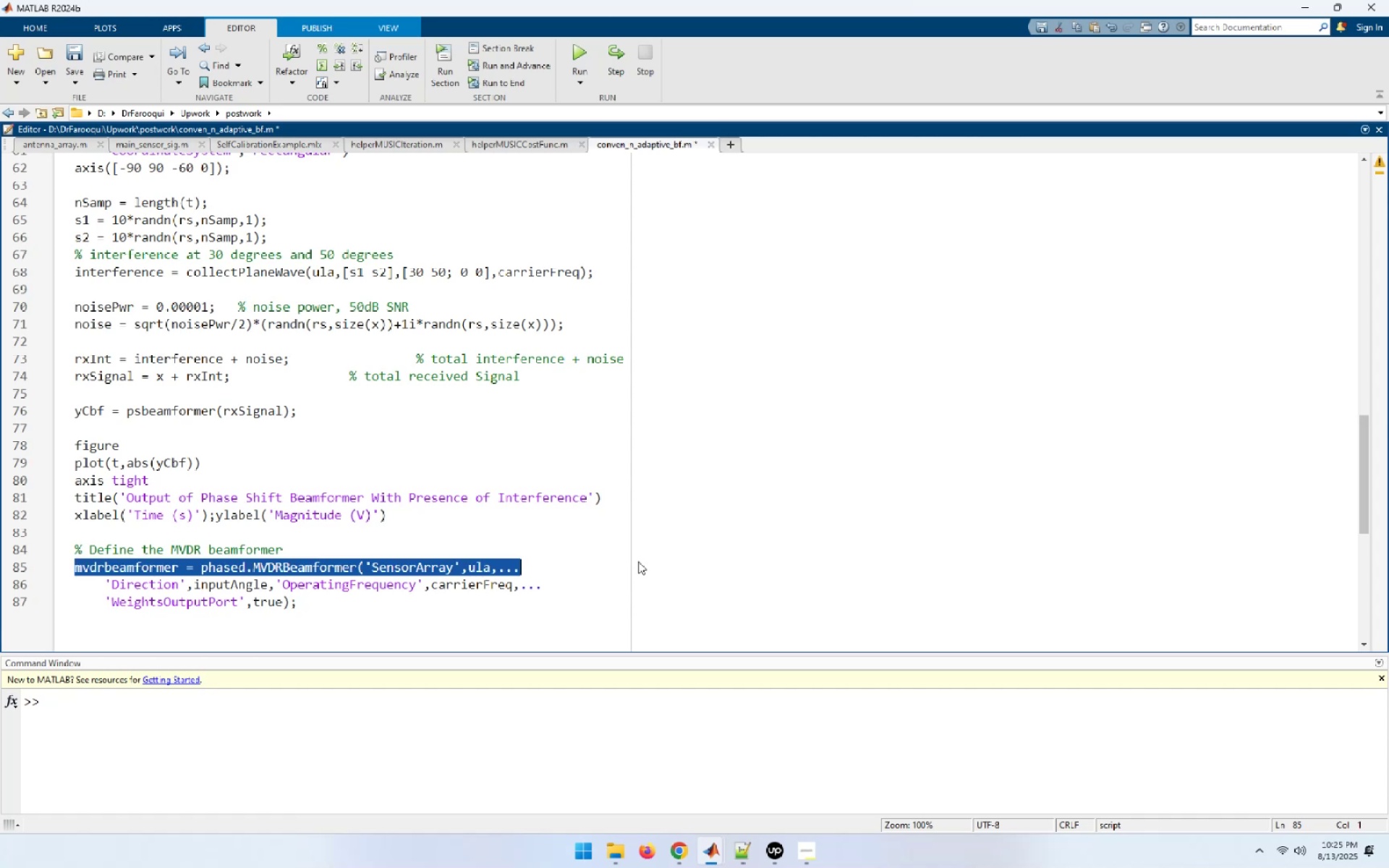 
key(Shift+ArrowDown)
 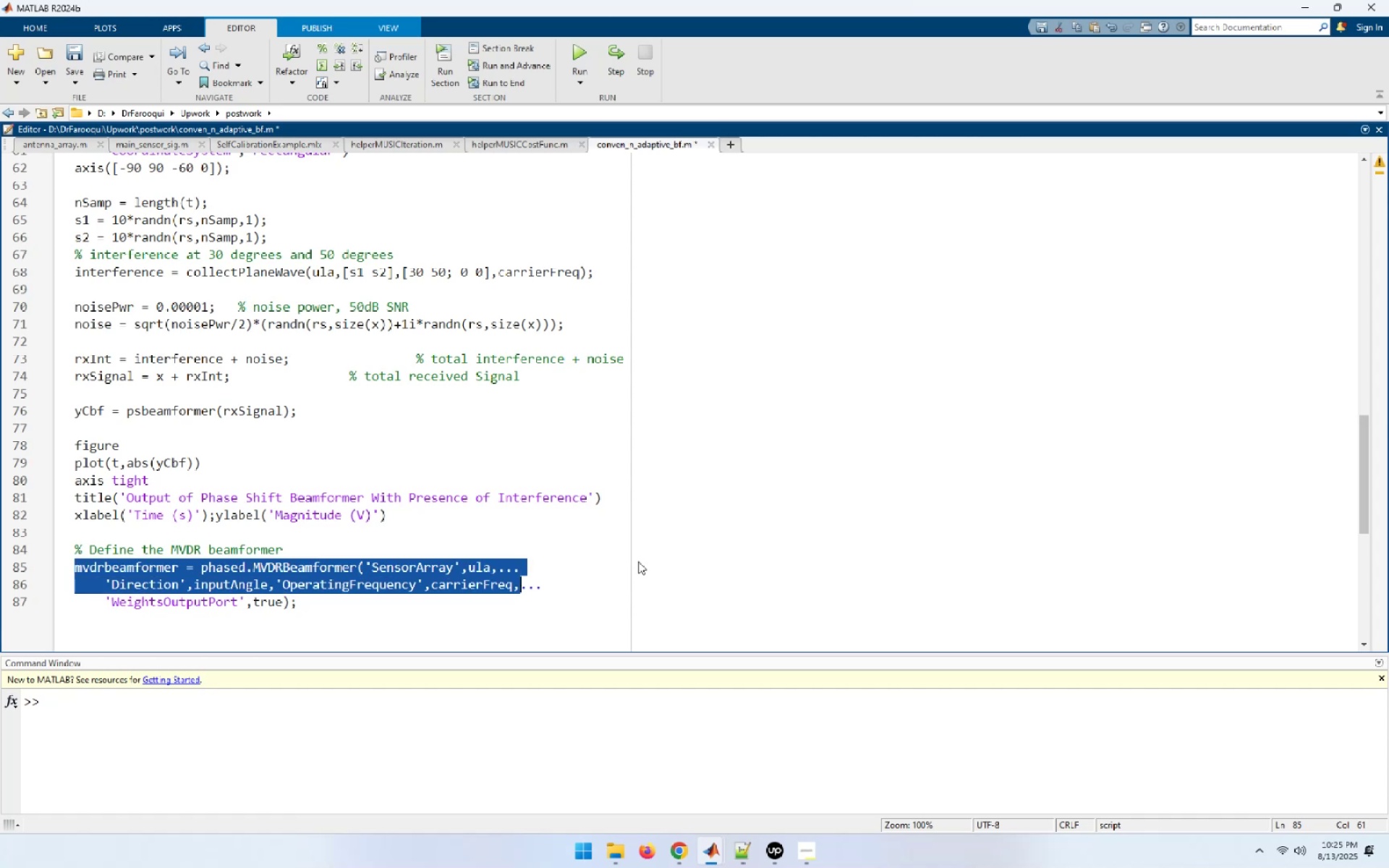 
key(Shift+ArrowDown)
 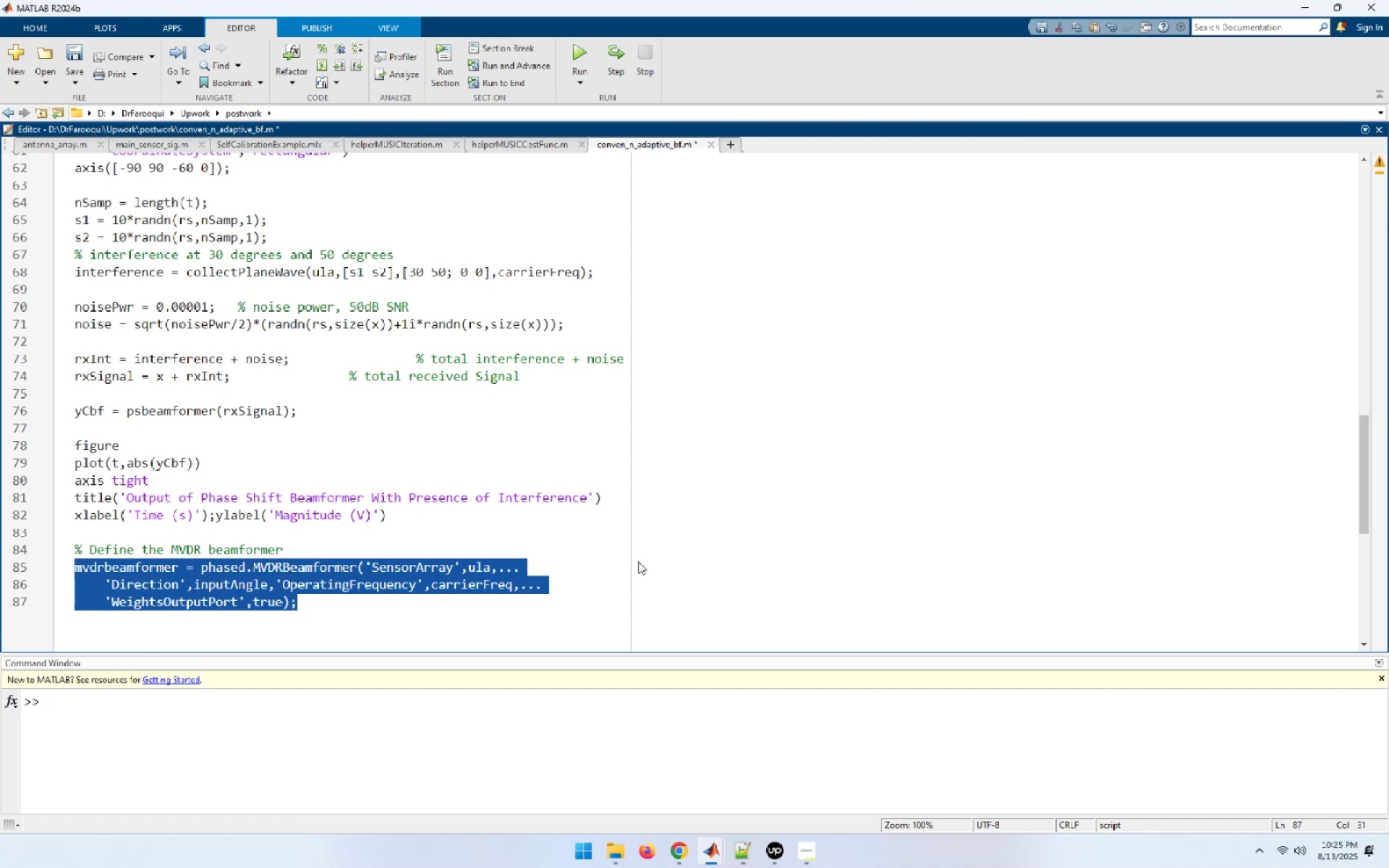 
key(F9)
 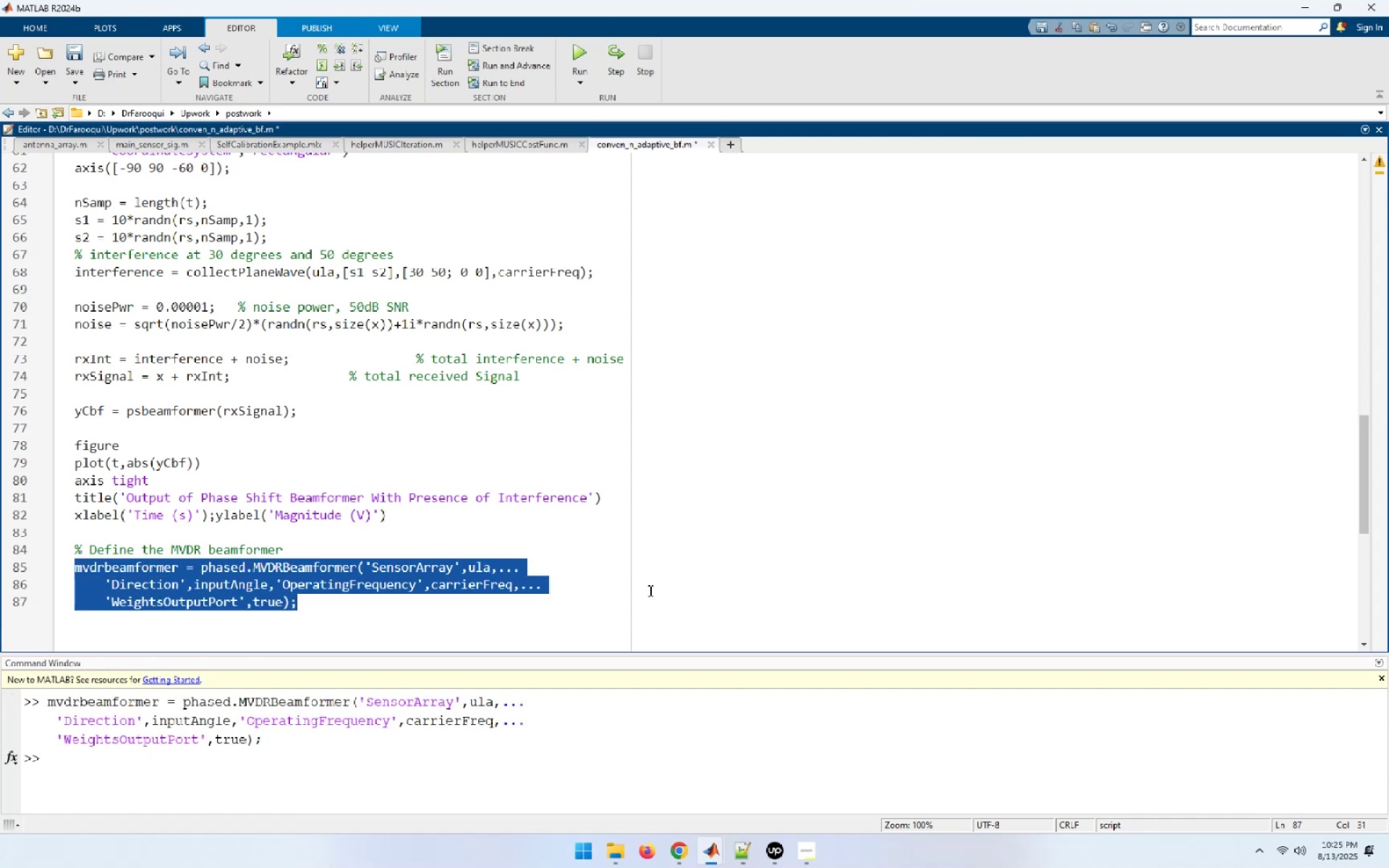 
left_click([343, 621])
 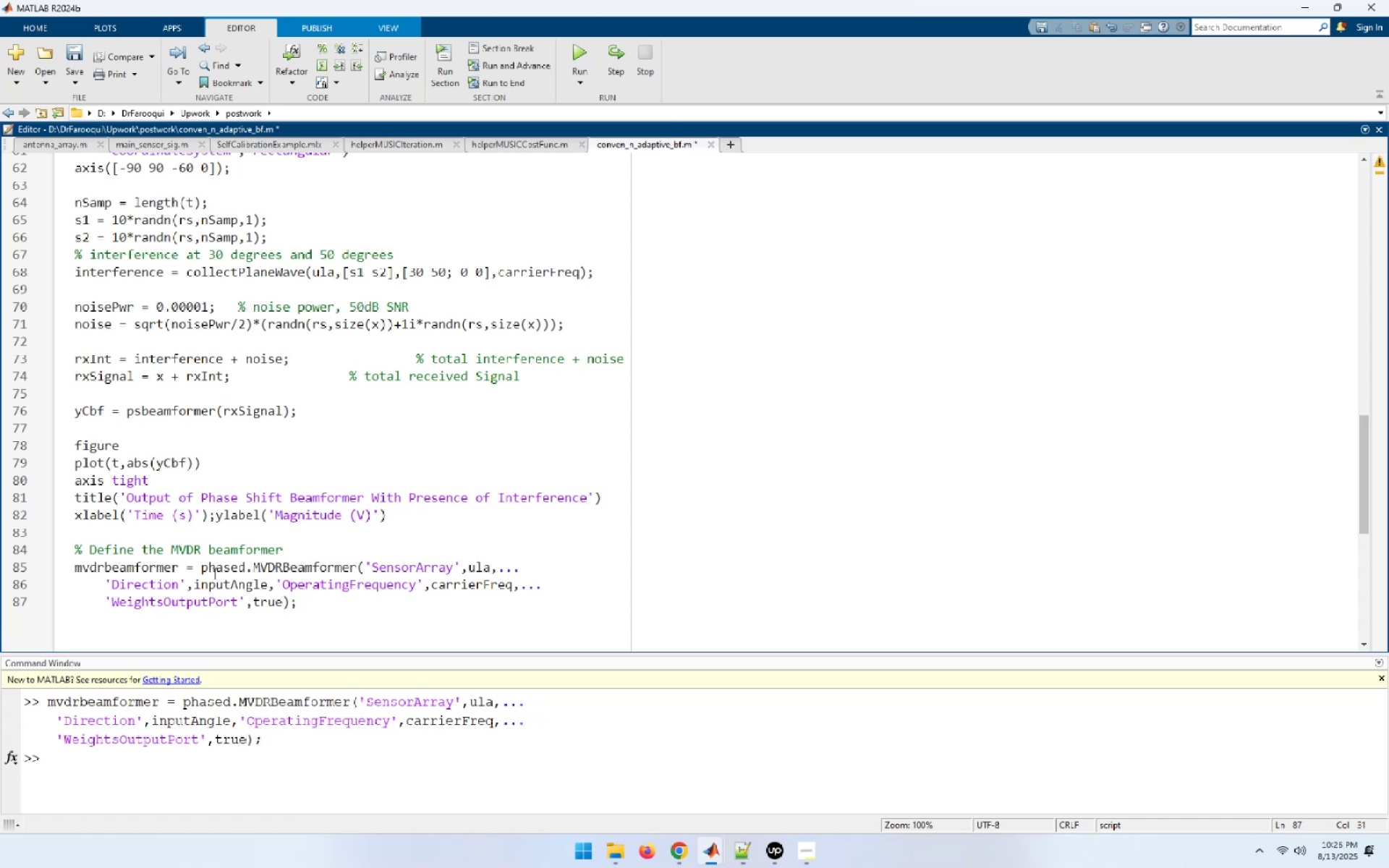 
wait(8.23)
 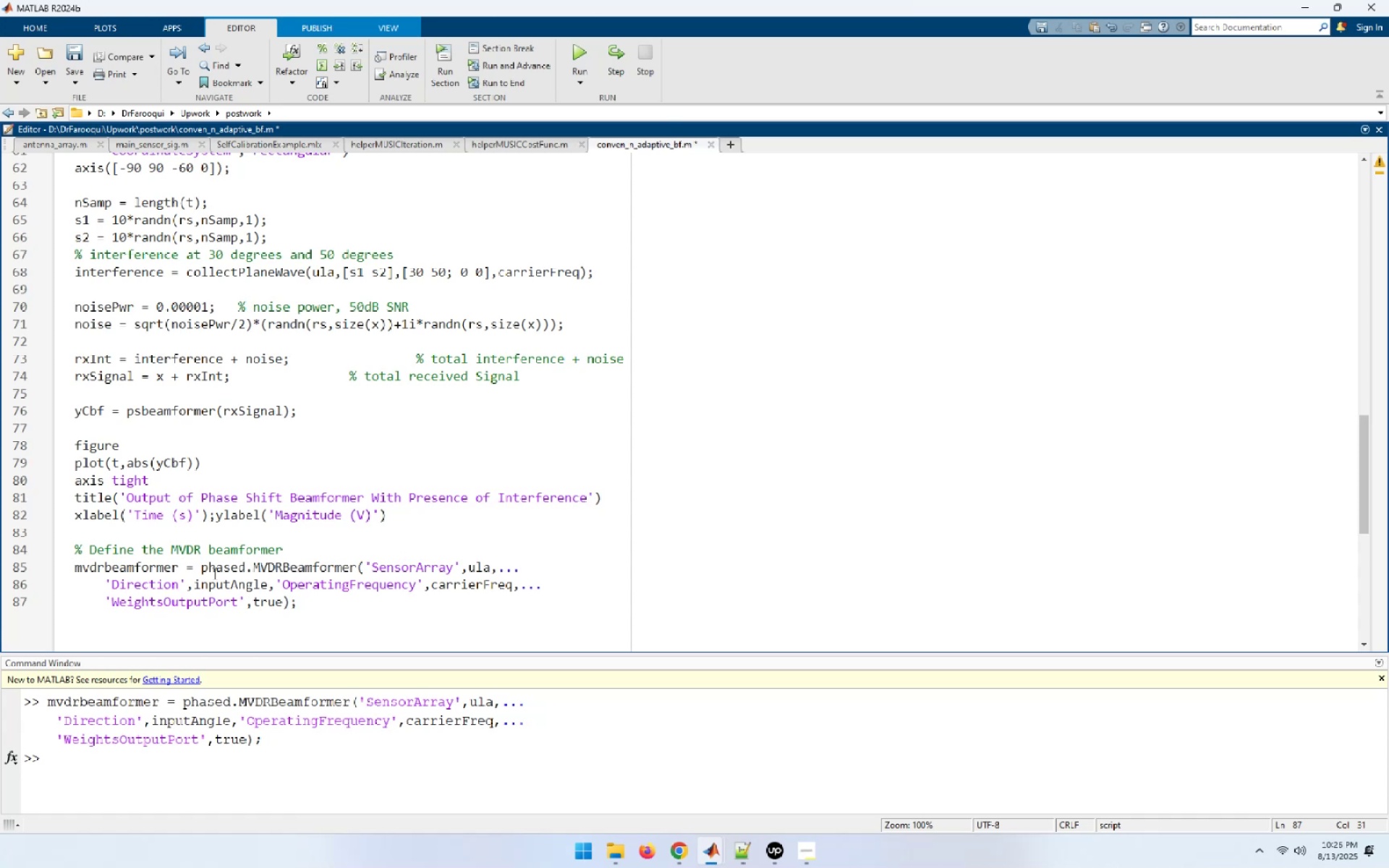 
left_click([379, 605])
 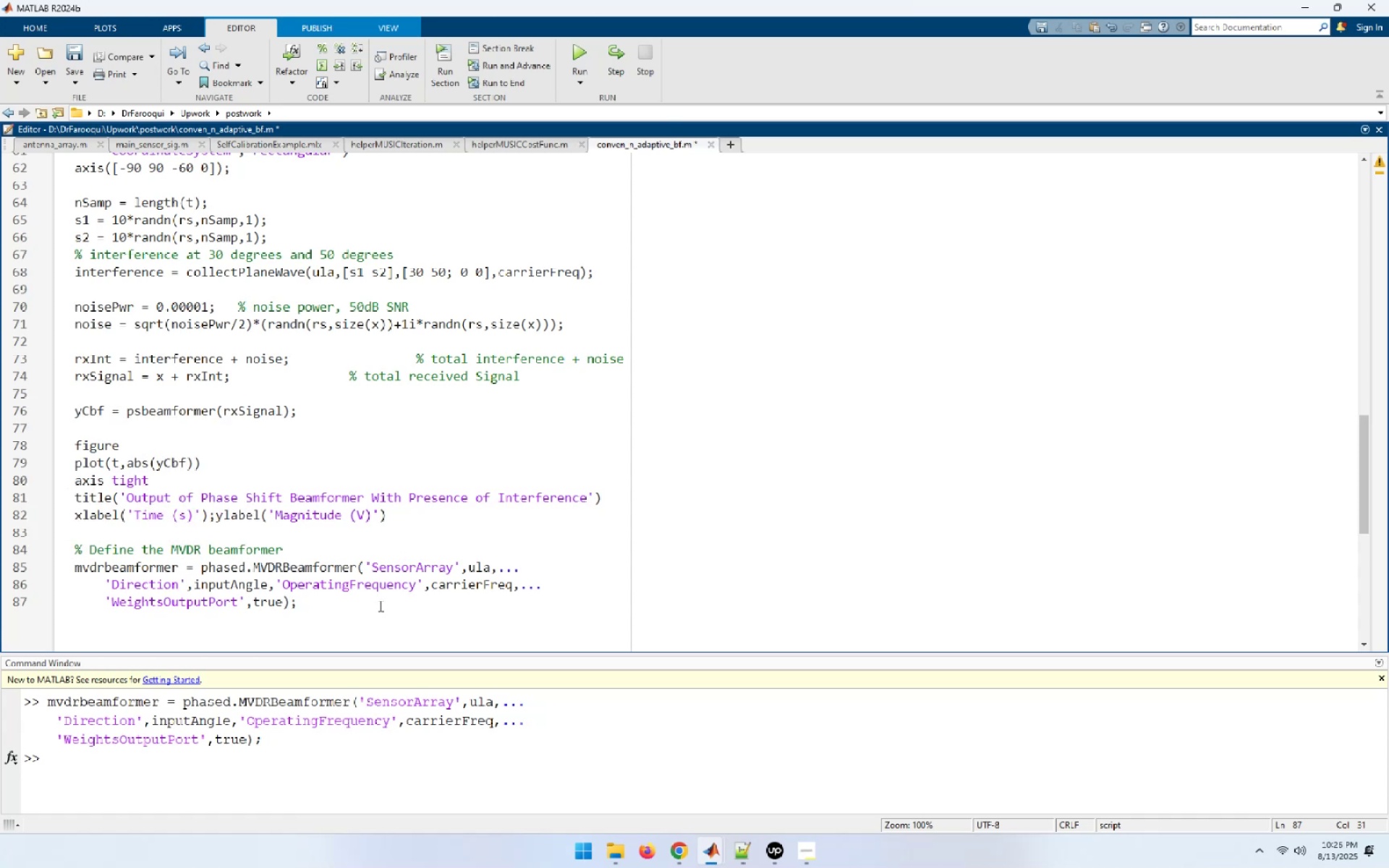 
key(Alt+Tab)
 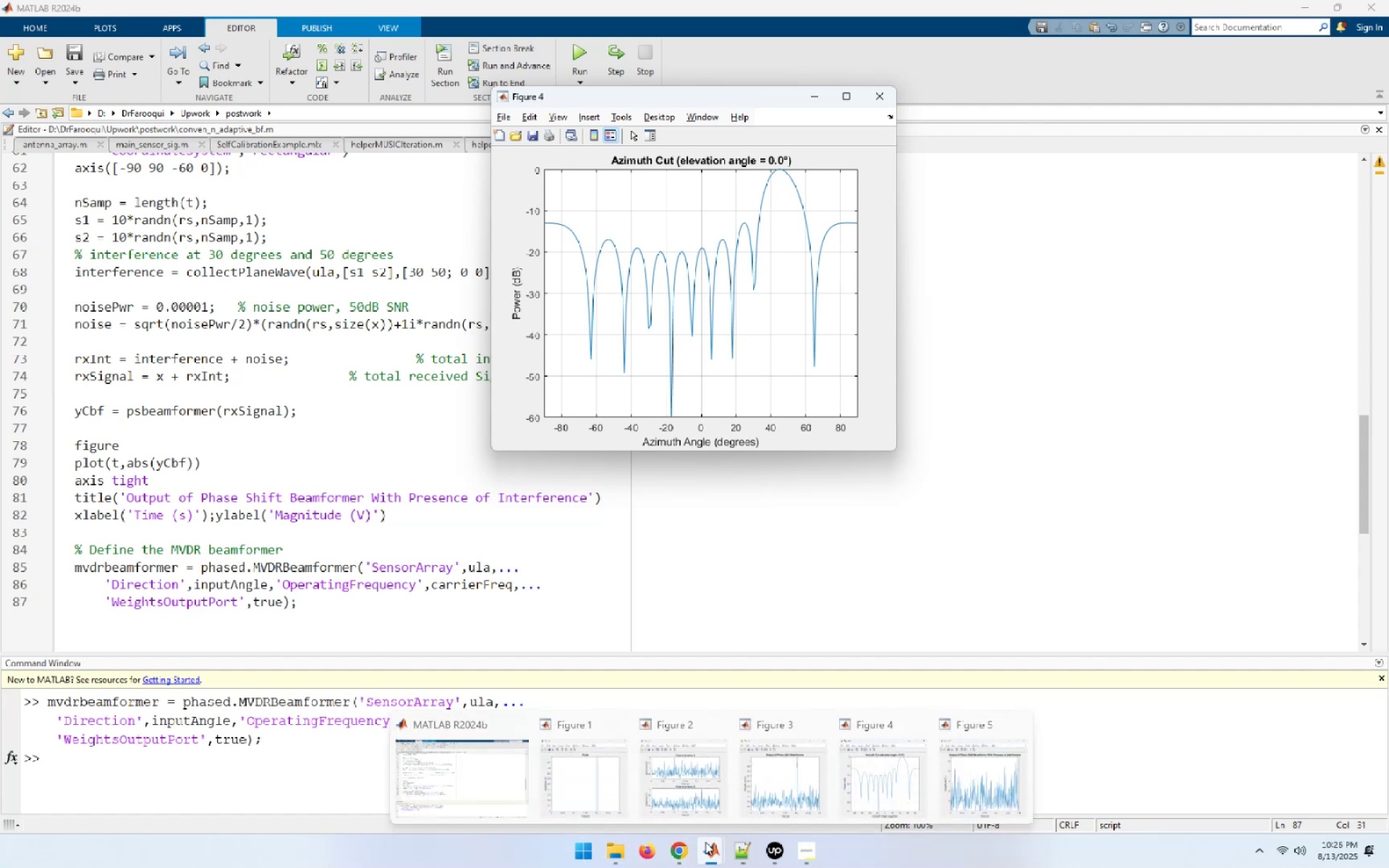 
left_click([509, 770])
 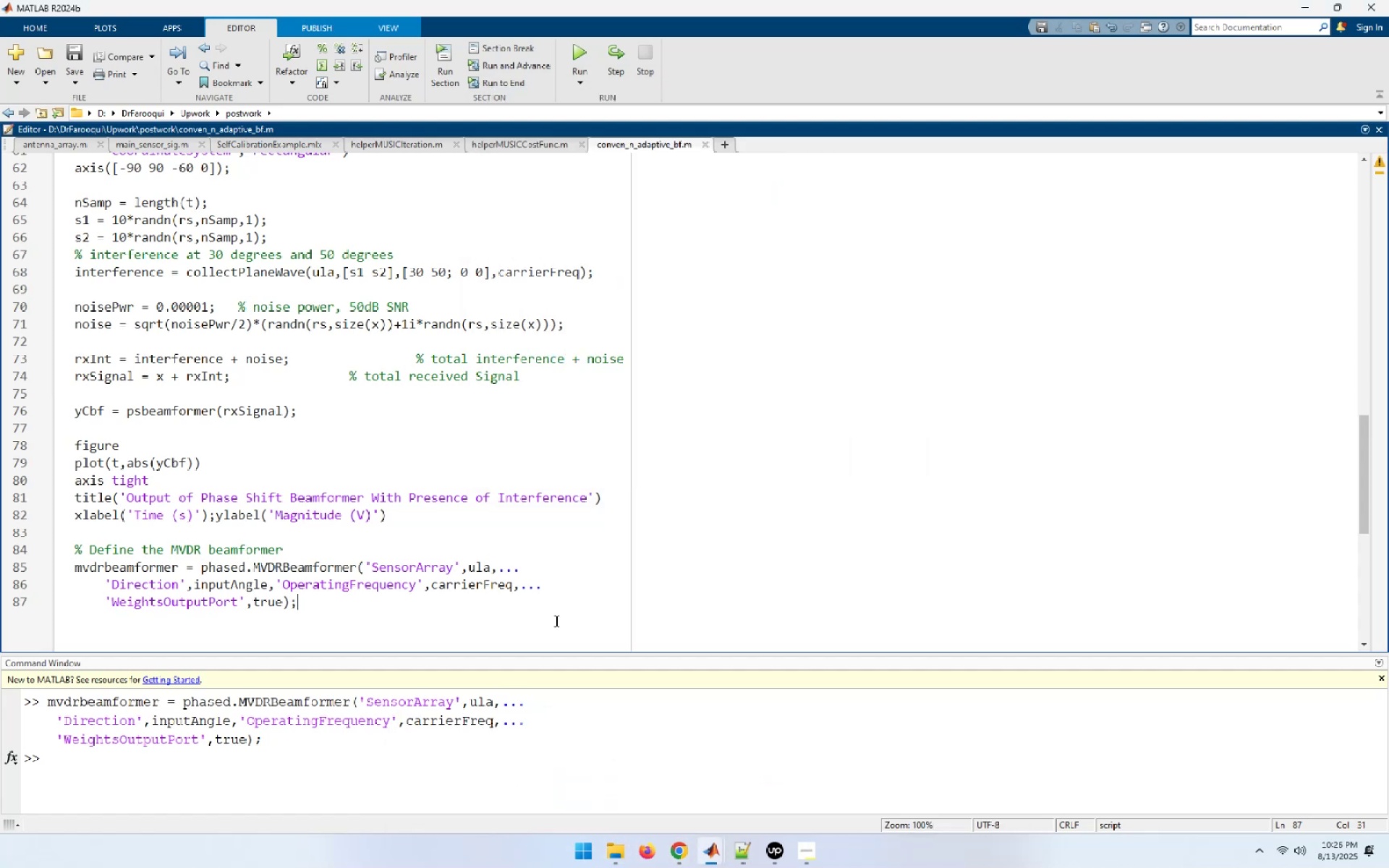 
left_click([686, 838])
 